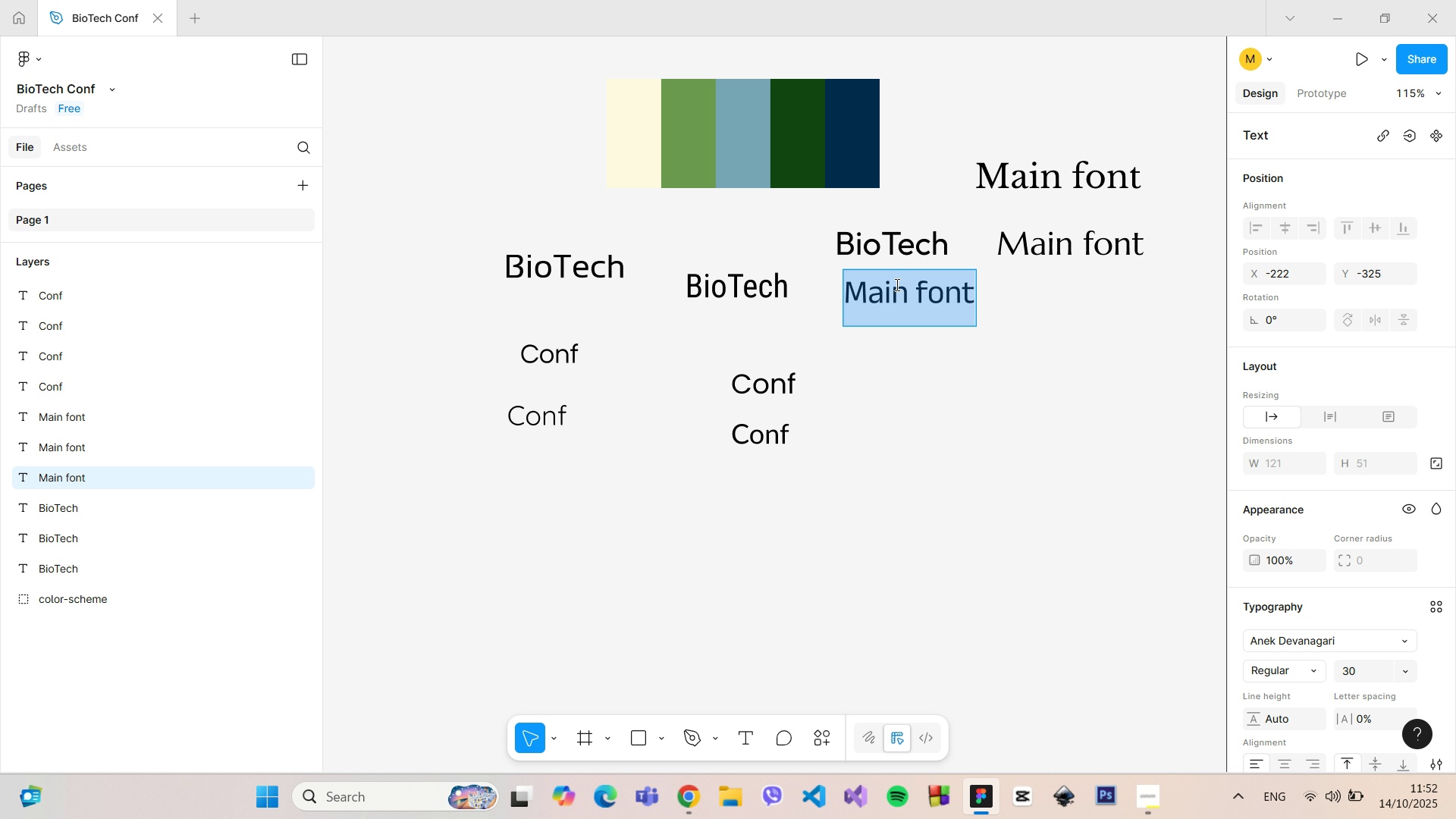 
type(BIoTech)
 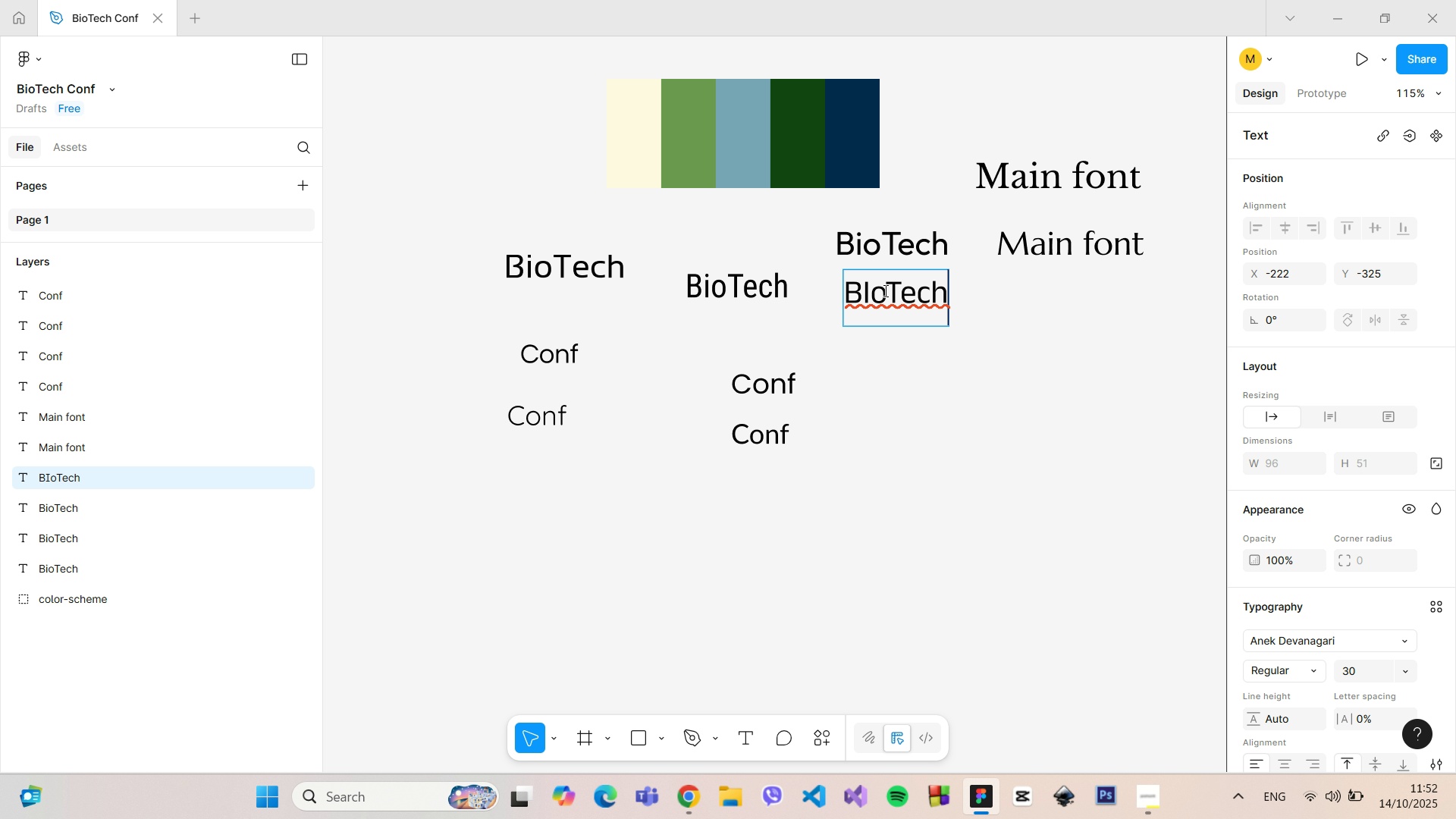 
left_click_drag(start_coordinate=[877, 293], to_coordinate=[865, 293])
 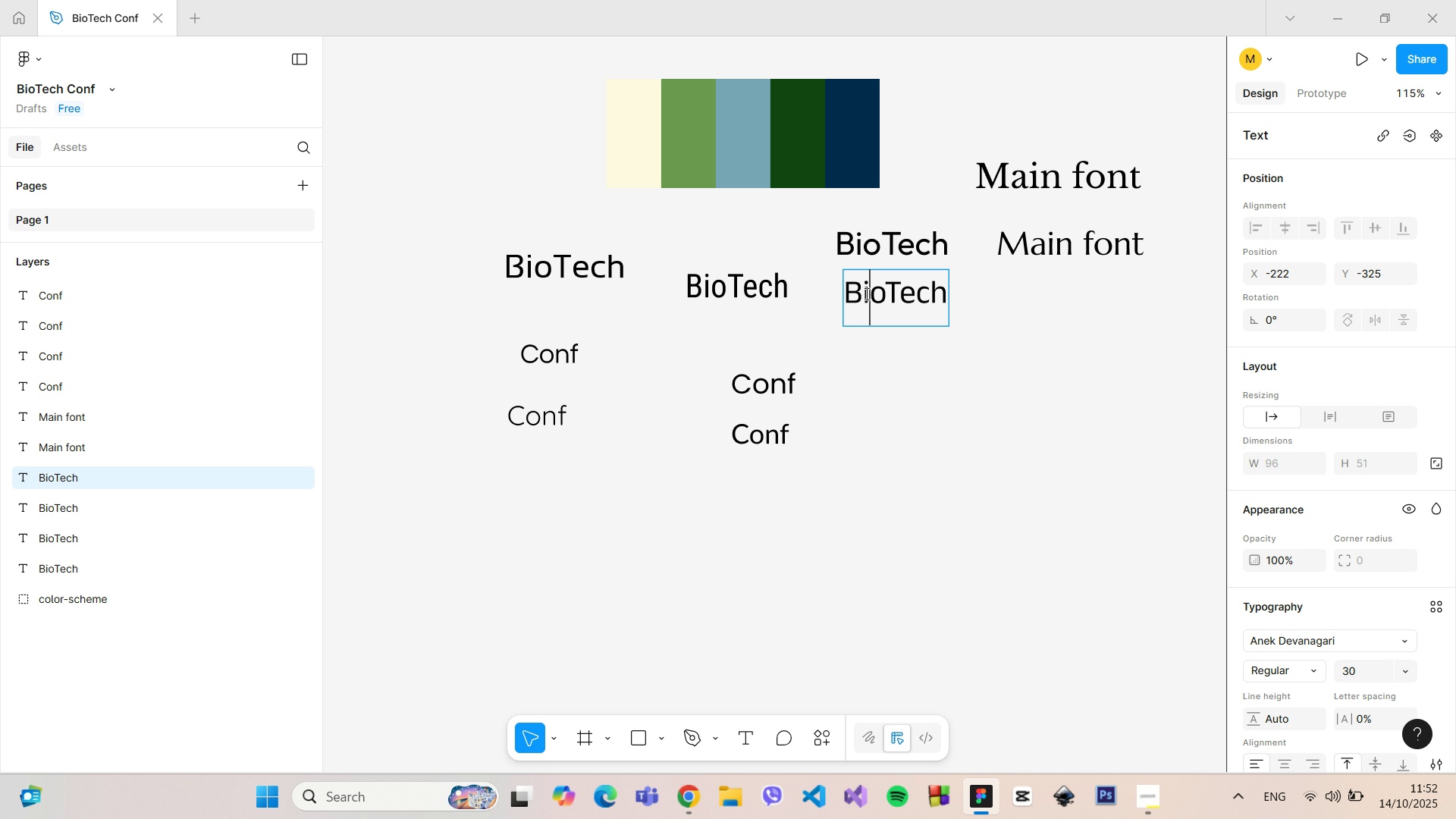 
key(I)
 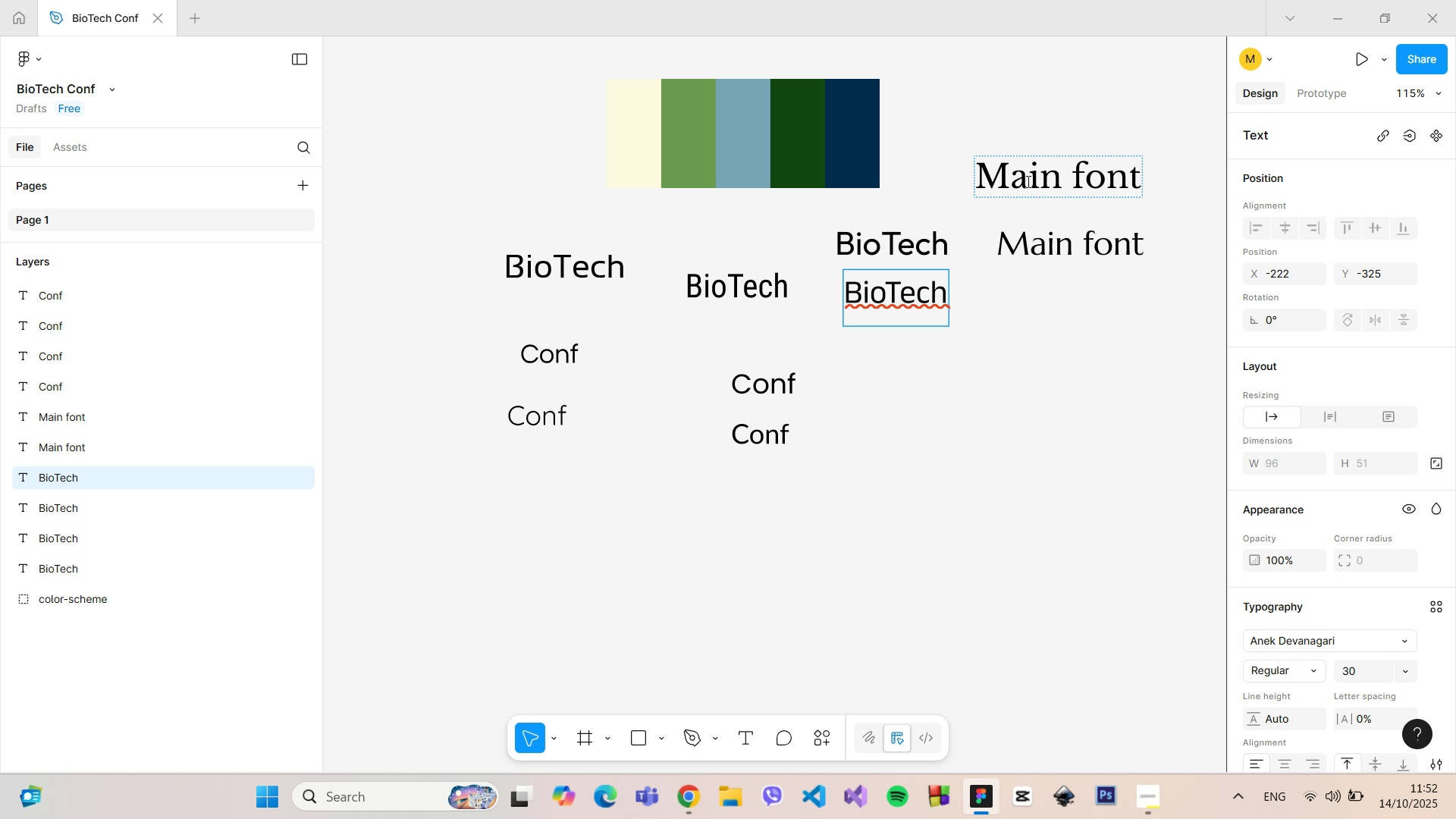 
double_click([1027, 181])
 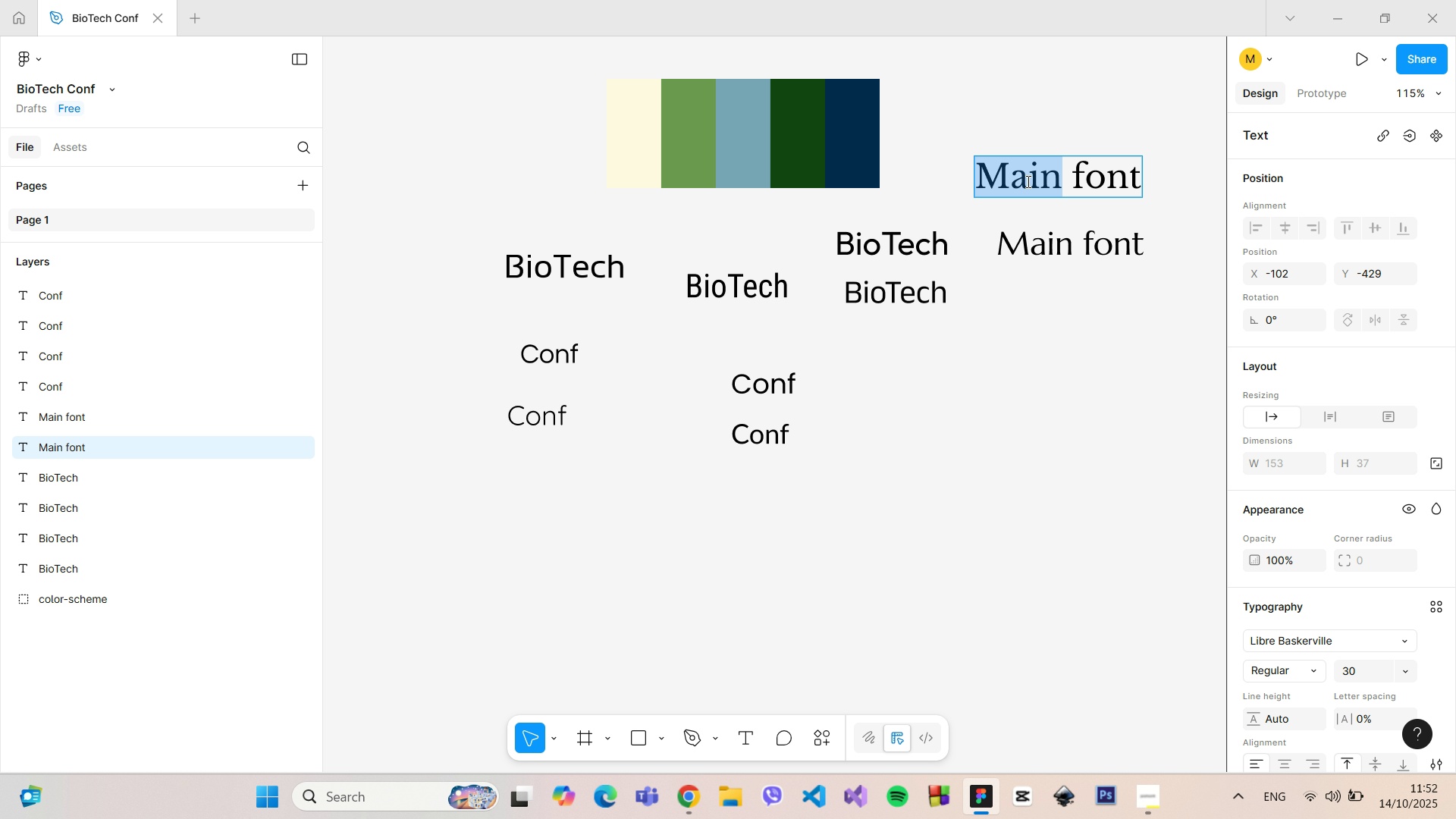 
triple_click([1027, 181])
 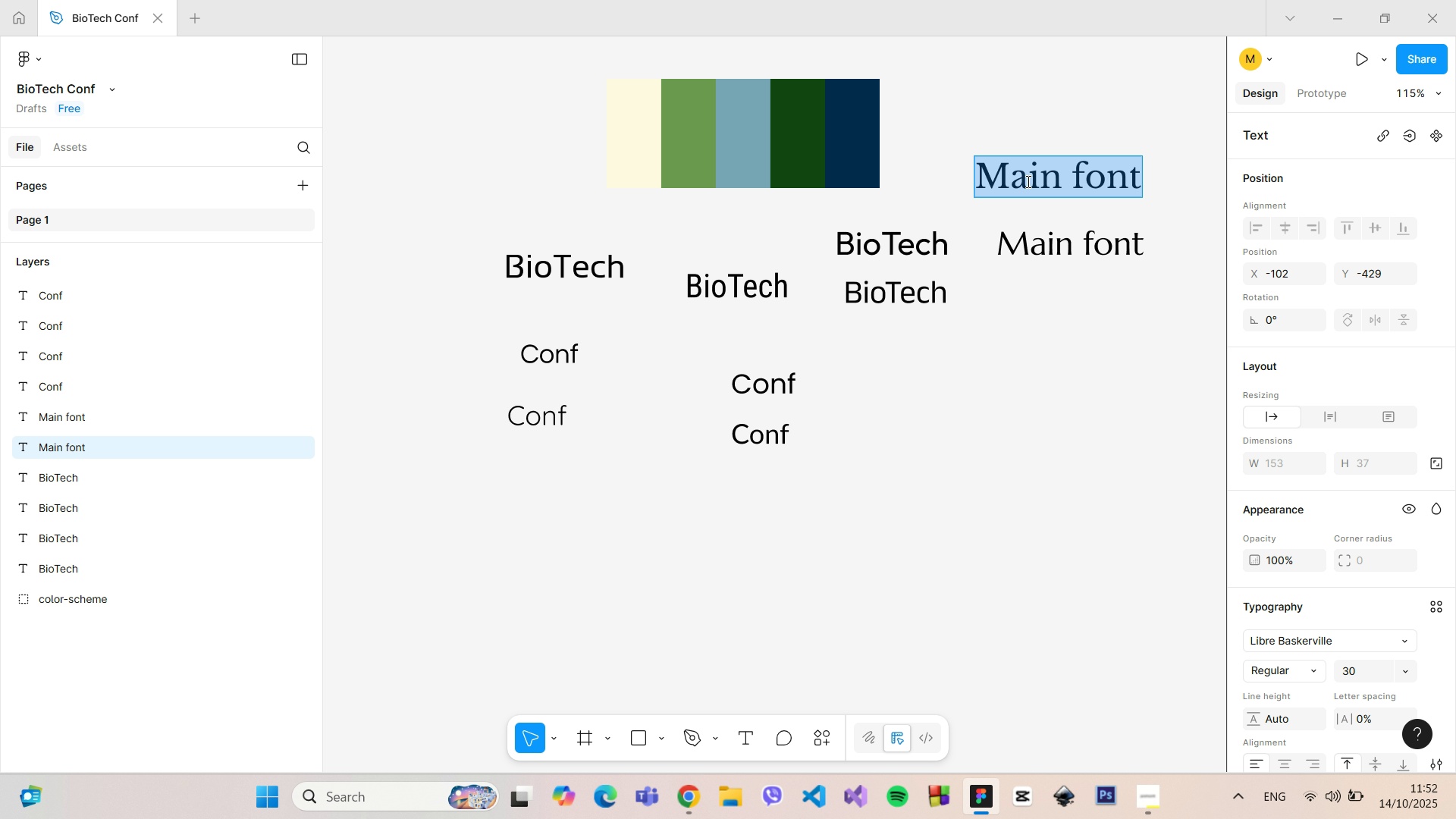 
type(BioTech)
 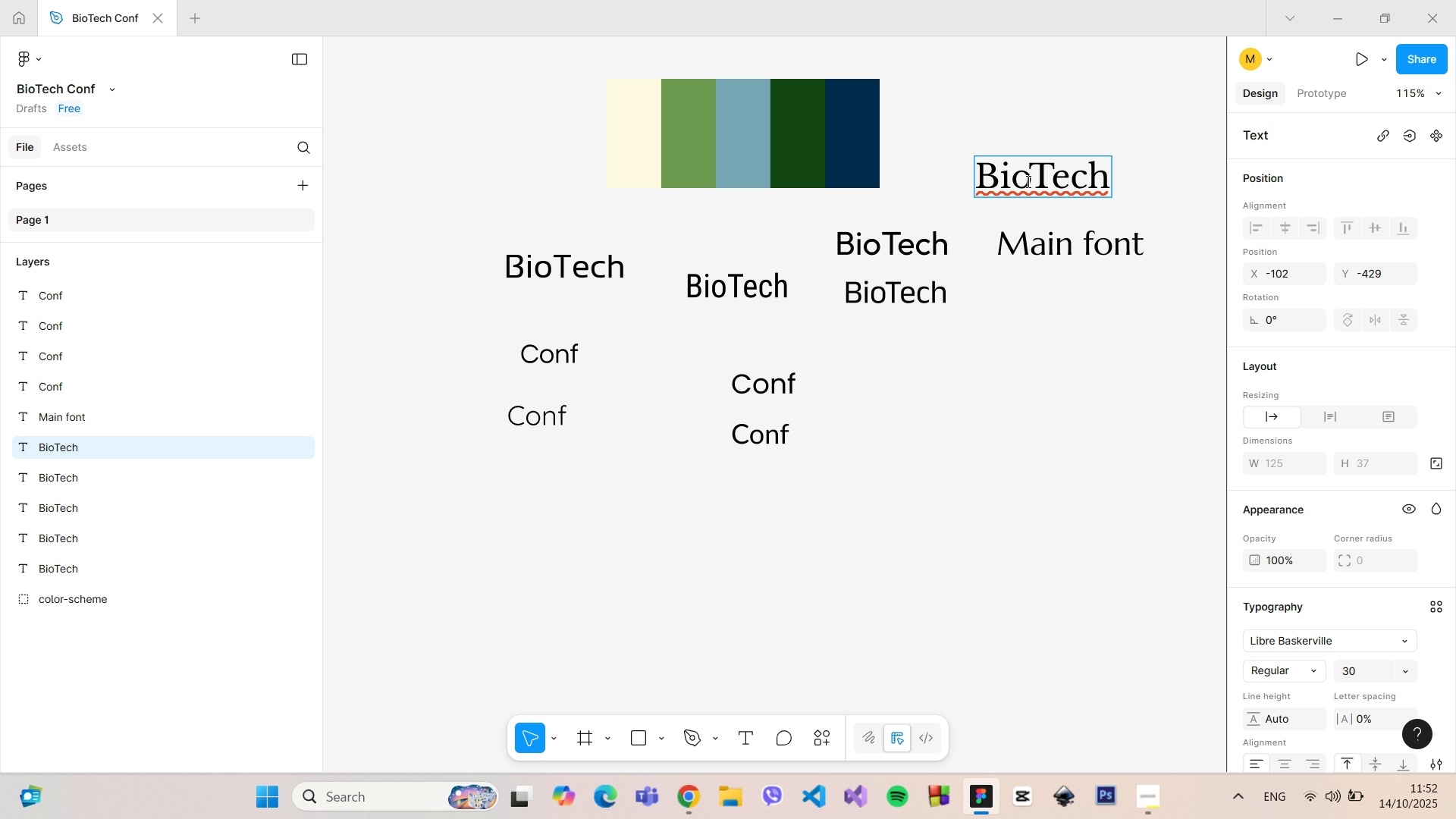 
double_click([1061, 236])
 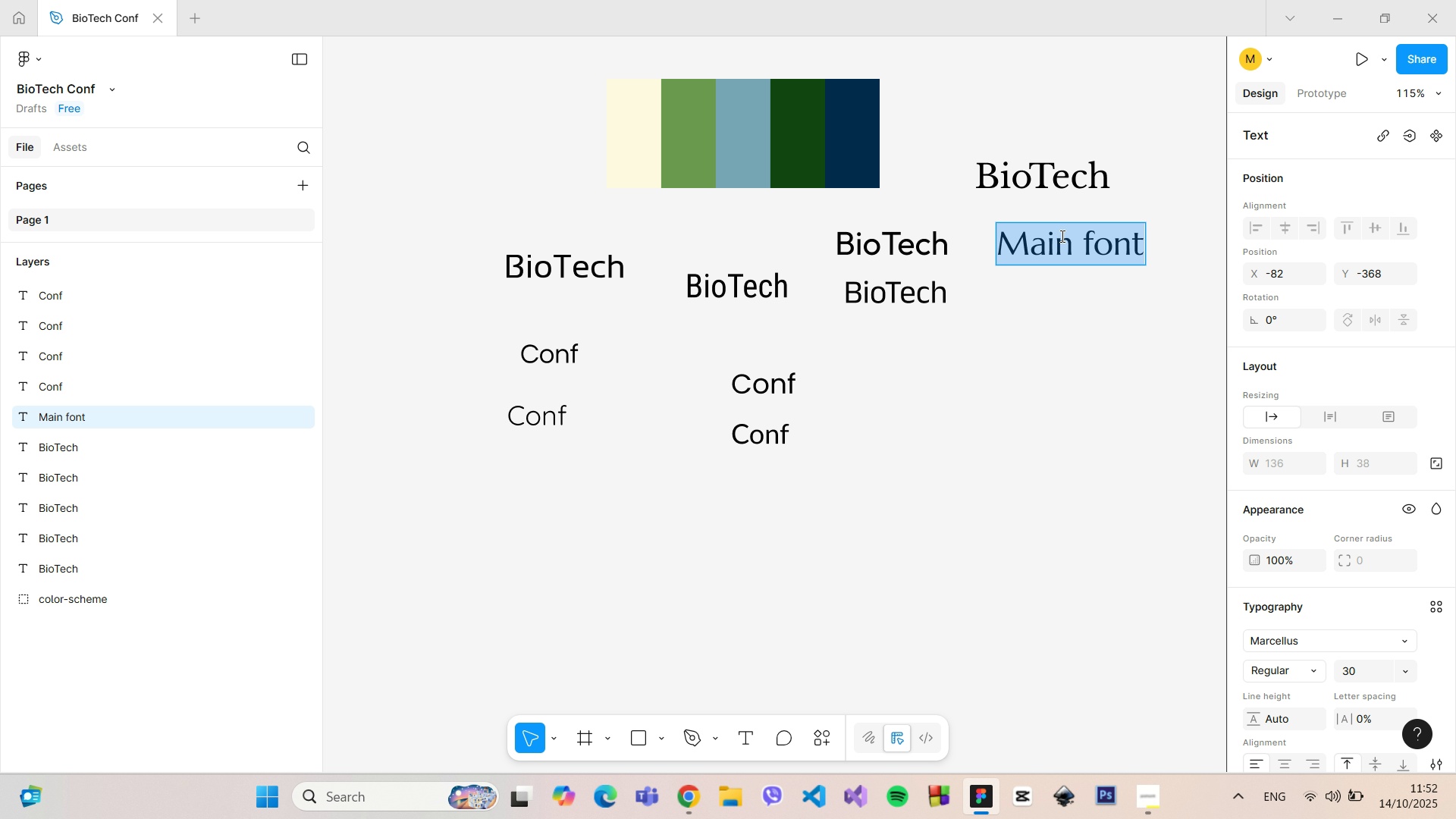 
triple_click([1061, 236])
 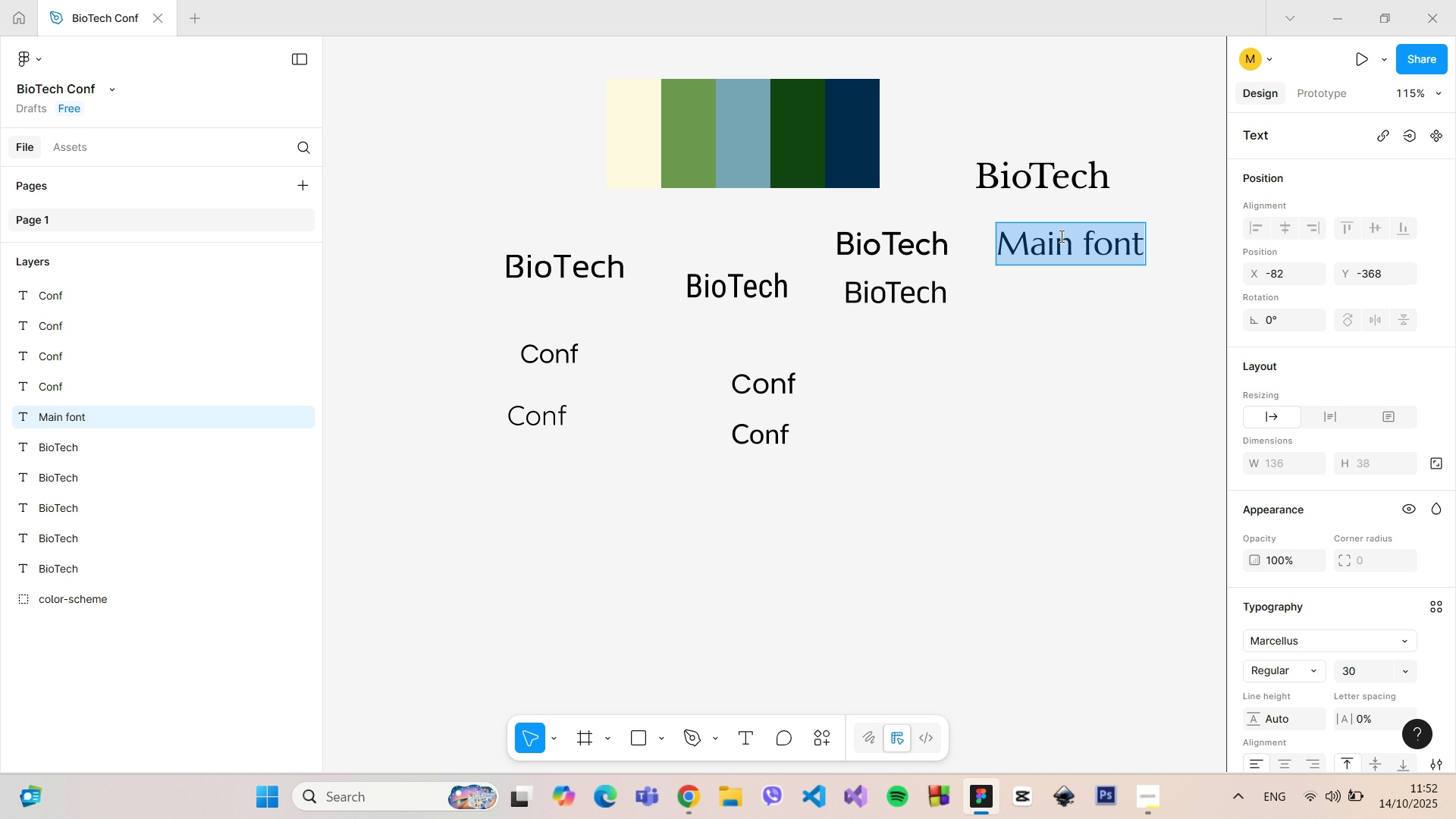 
type(BioTEch)
key(Backspace)
key(Backspace)
key(Backspace)
type(ech)
 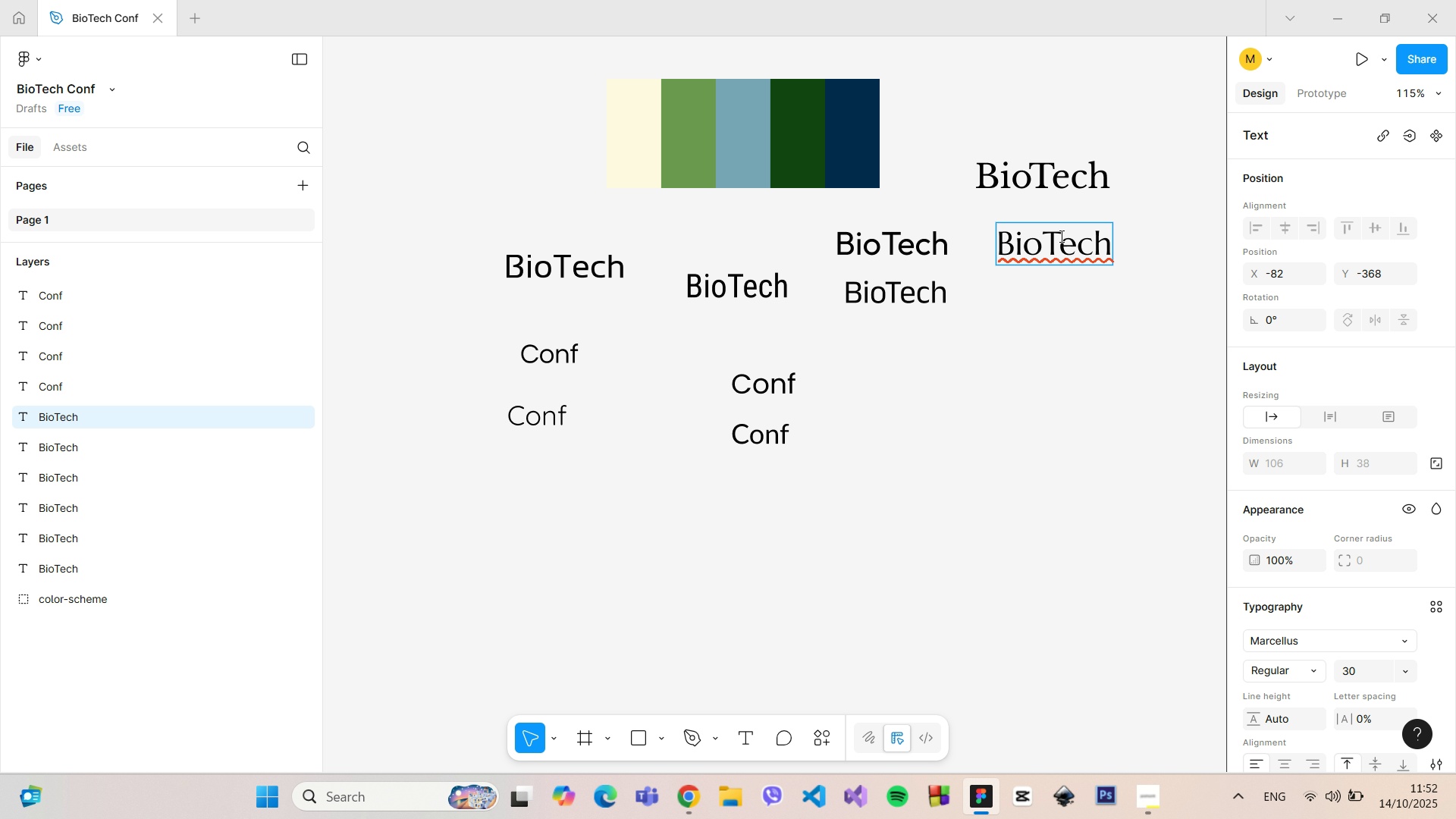 
left_click([1048, 425])
 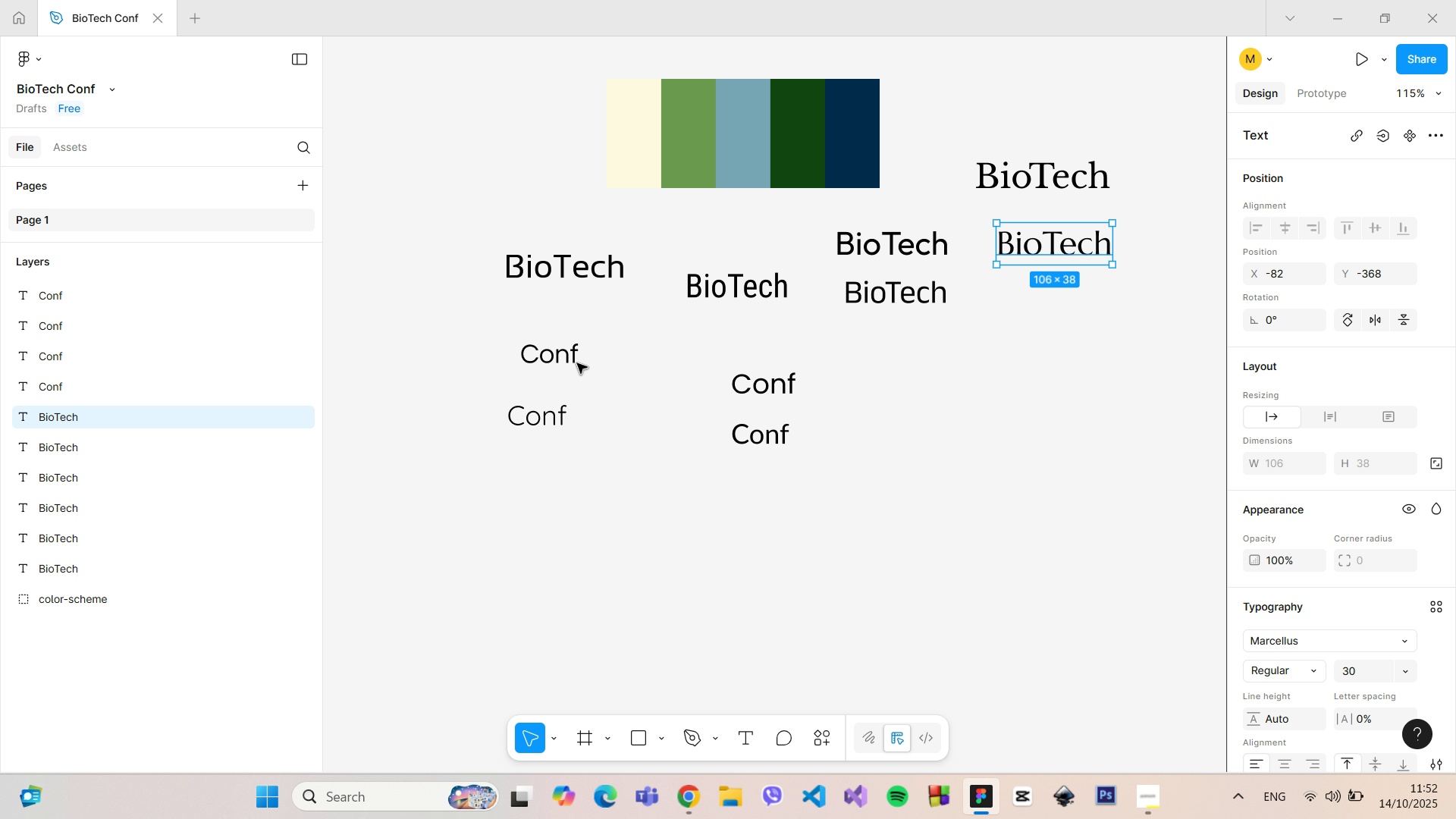 
left_click([576, 363])
 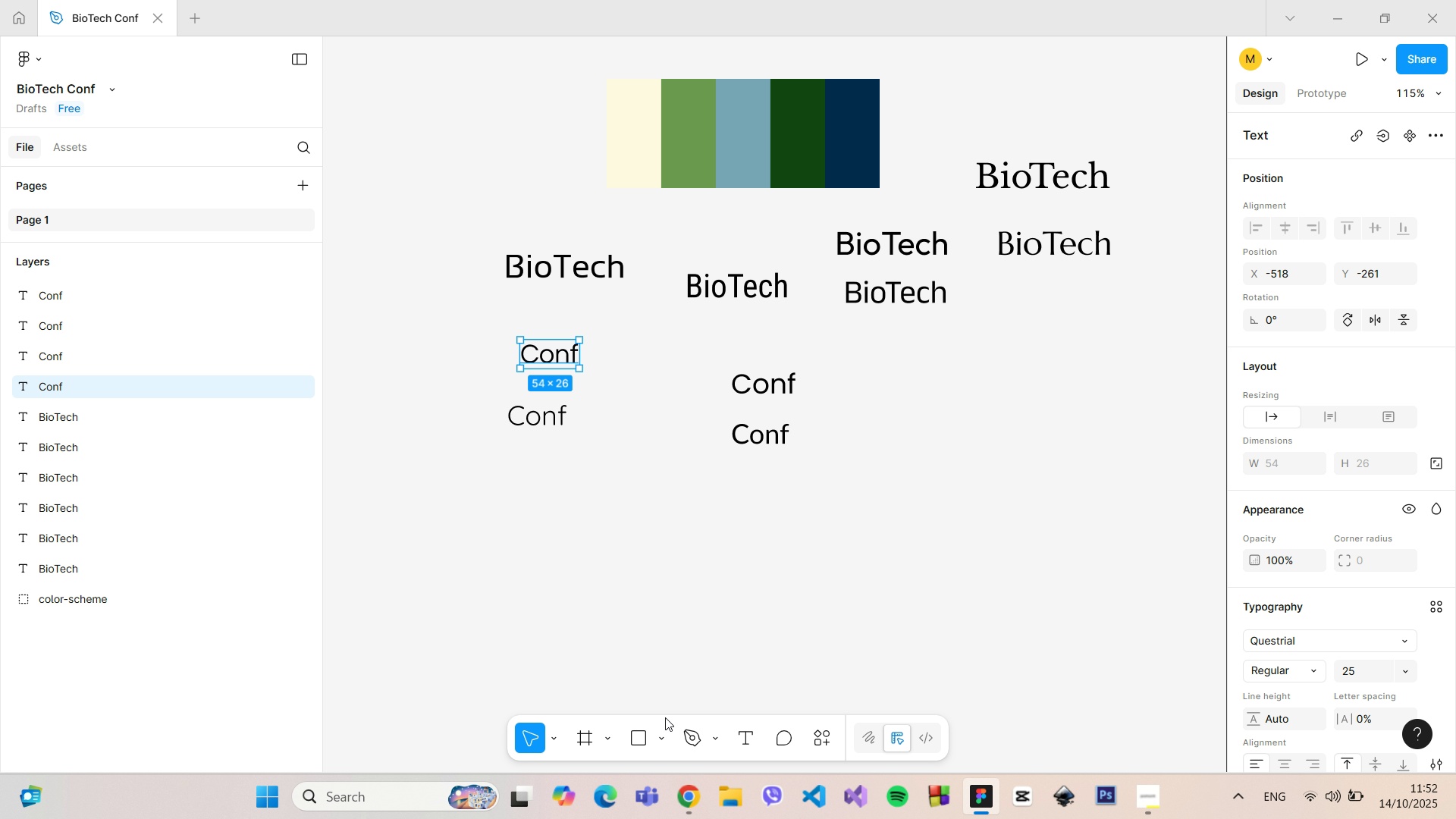 
left_click([661, 730])
 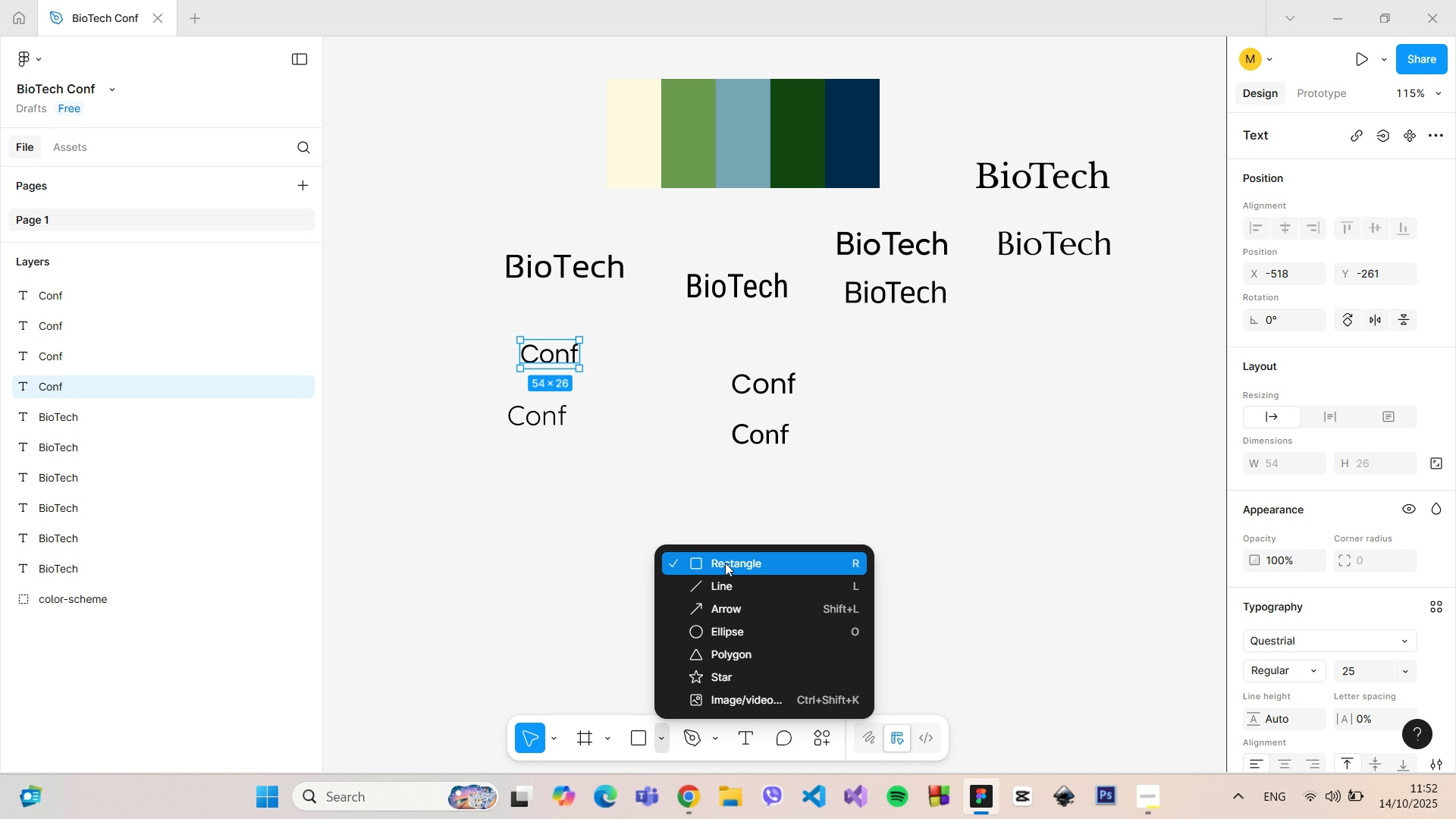 
left_click([725, 563])
 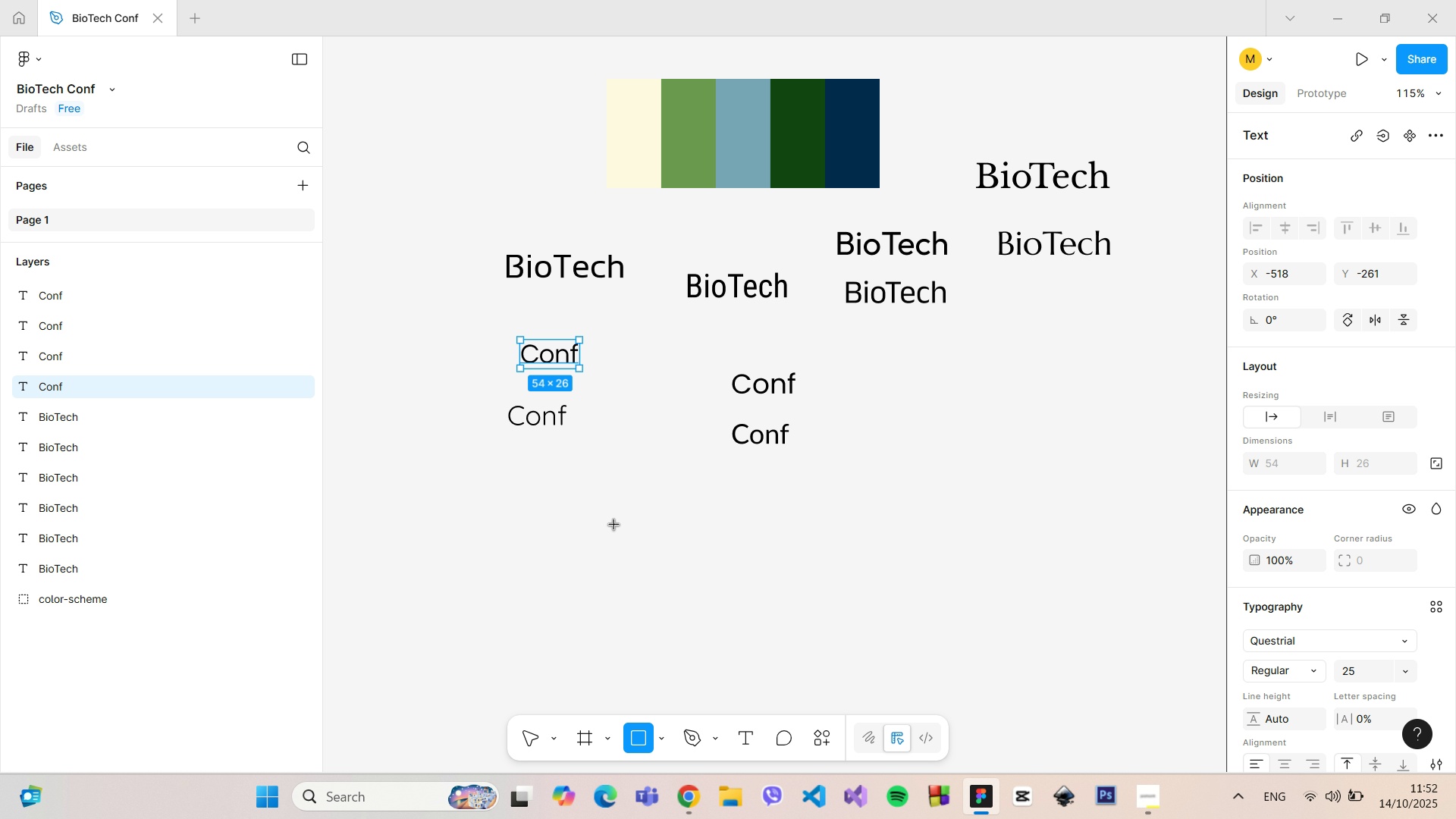 
left_click_drag(start_coordinate=[614, 525], to_coordinate=[773, 602])
 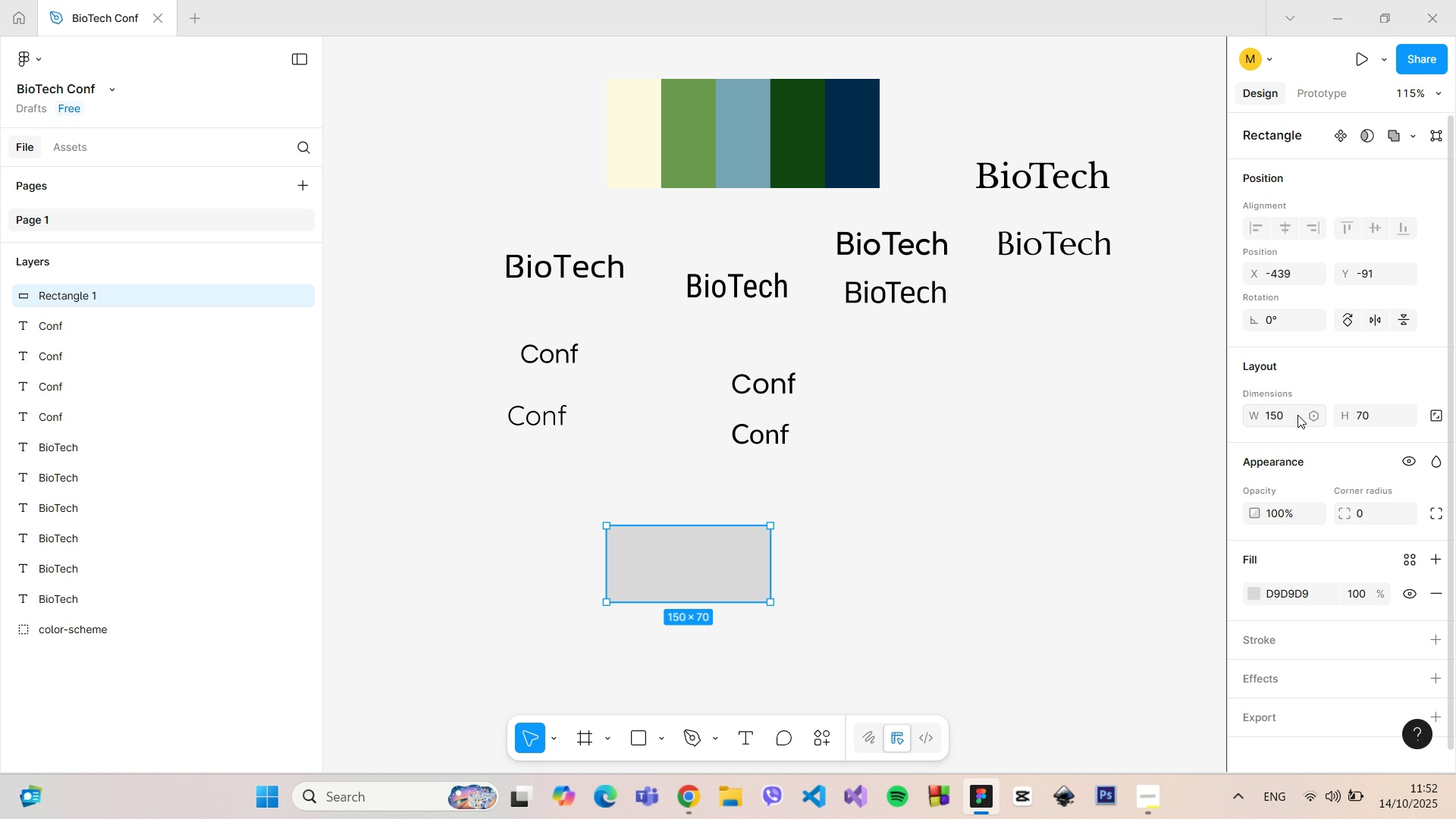 
left_click([1298, 415])
 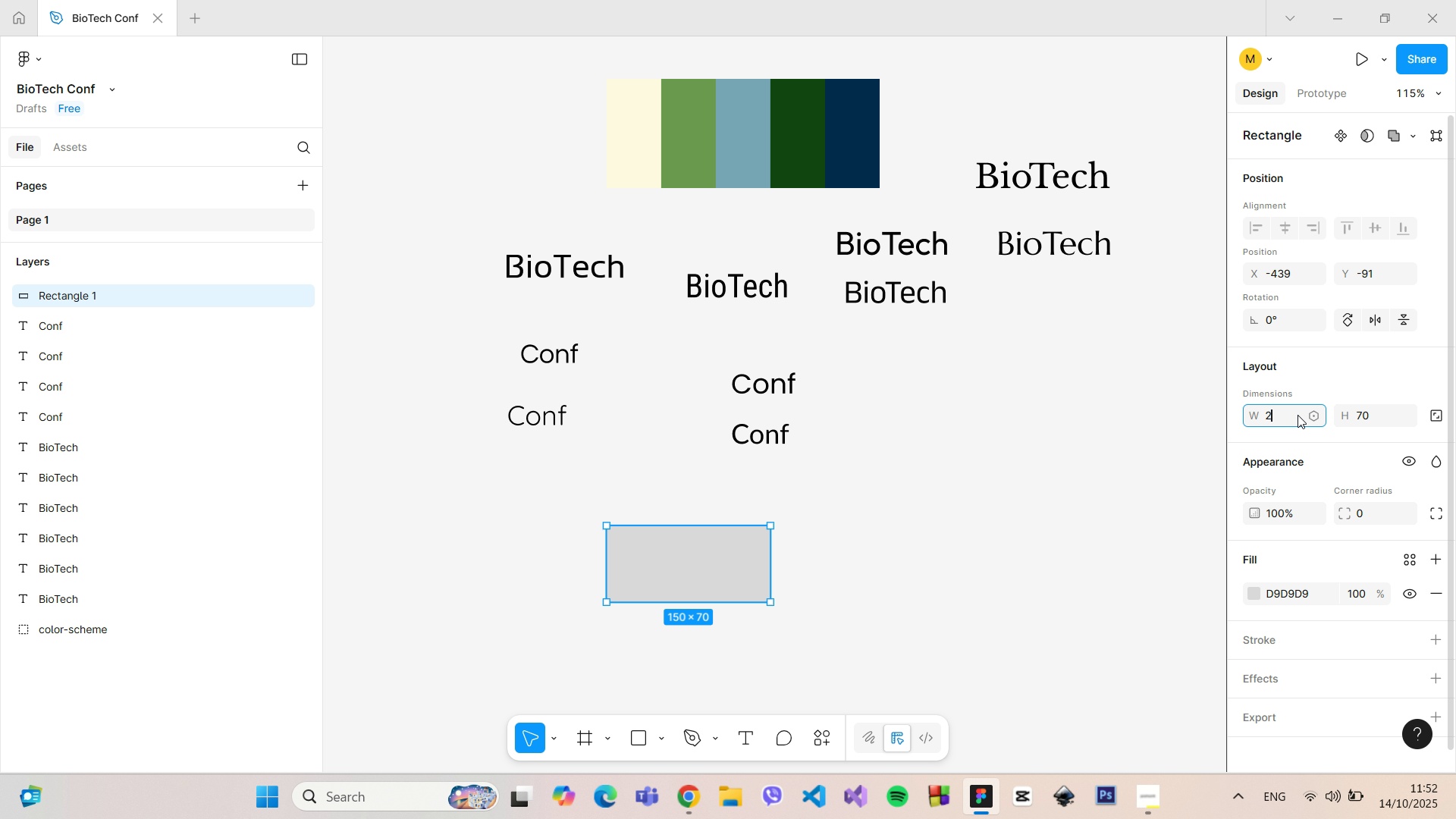 
type(200)
 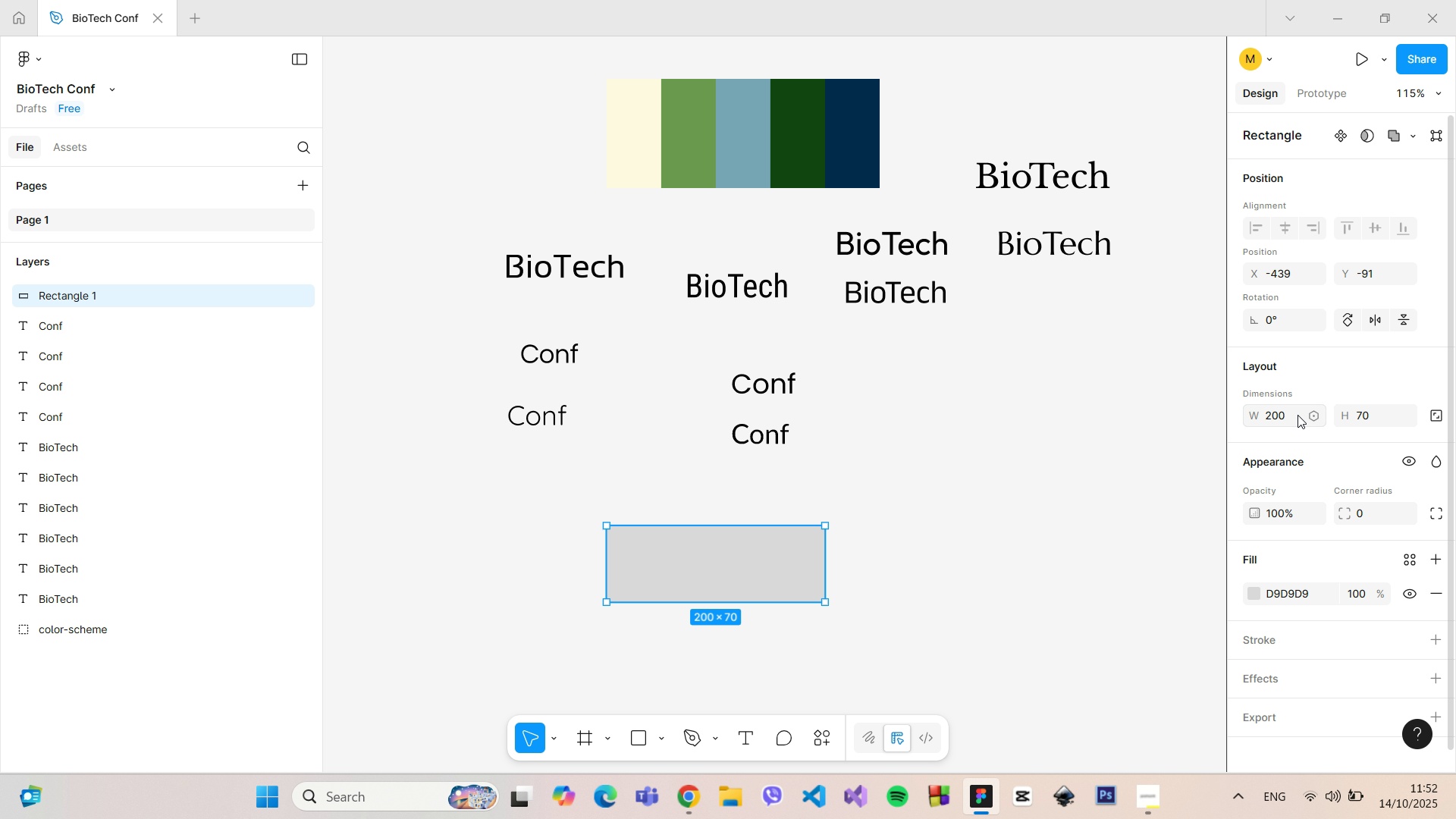 
key(Enter)
 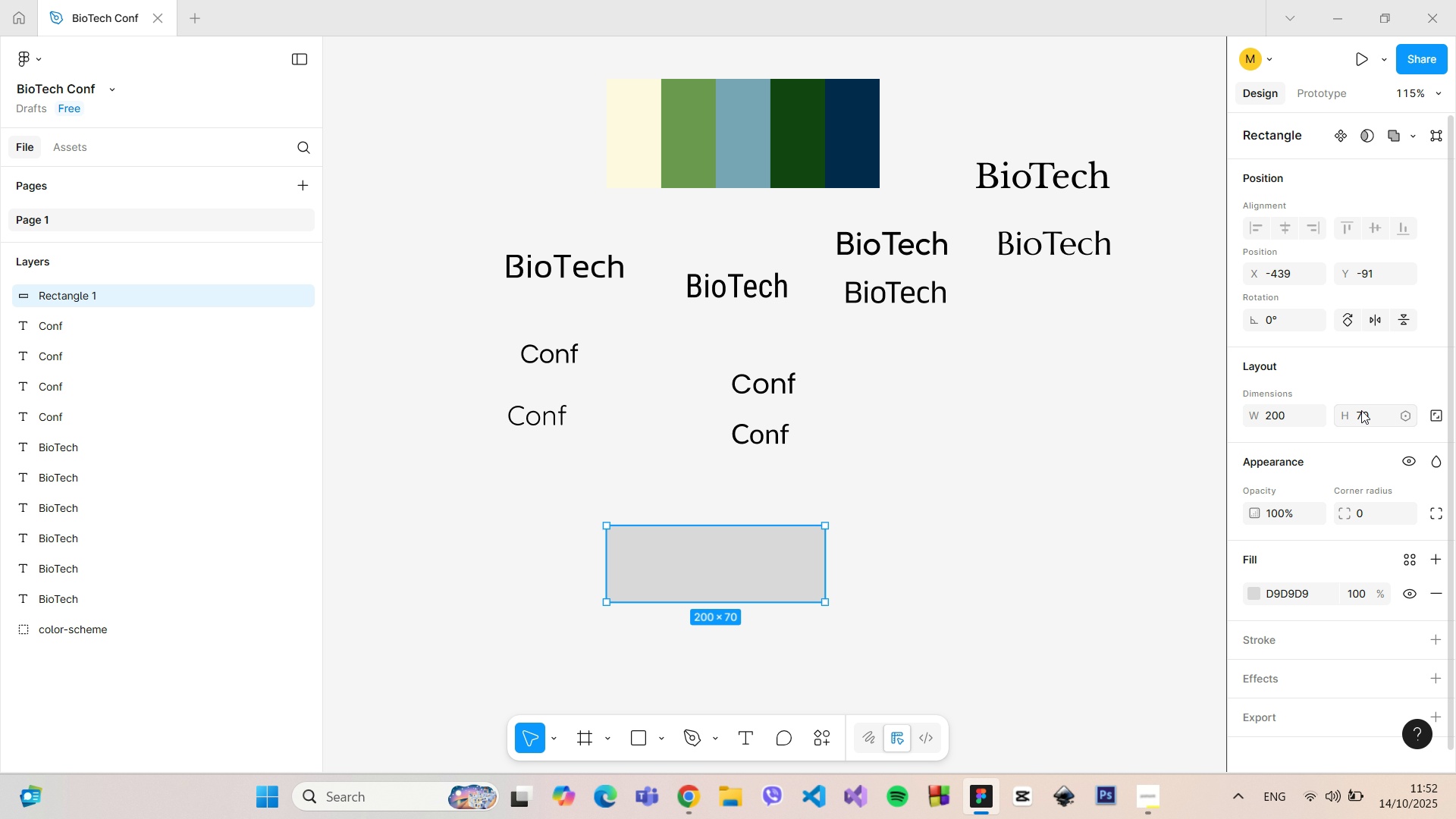 
left_click([1364, 413])
 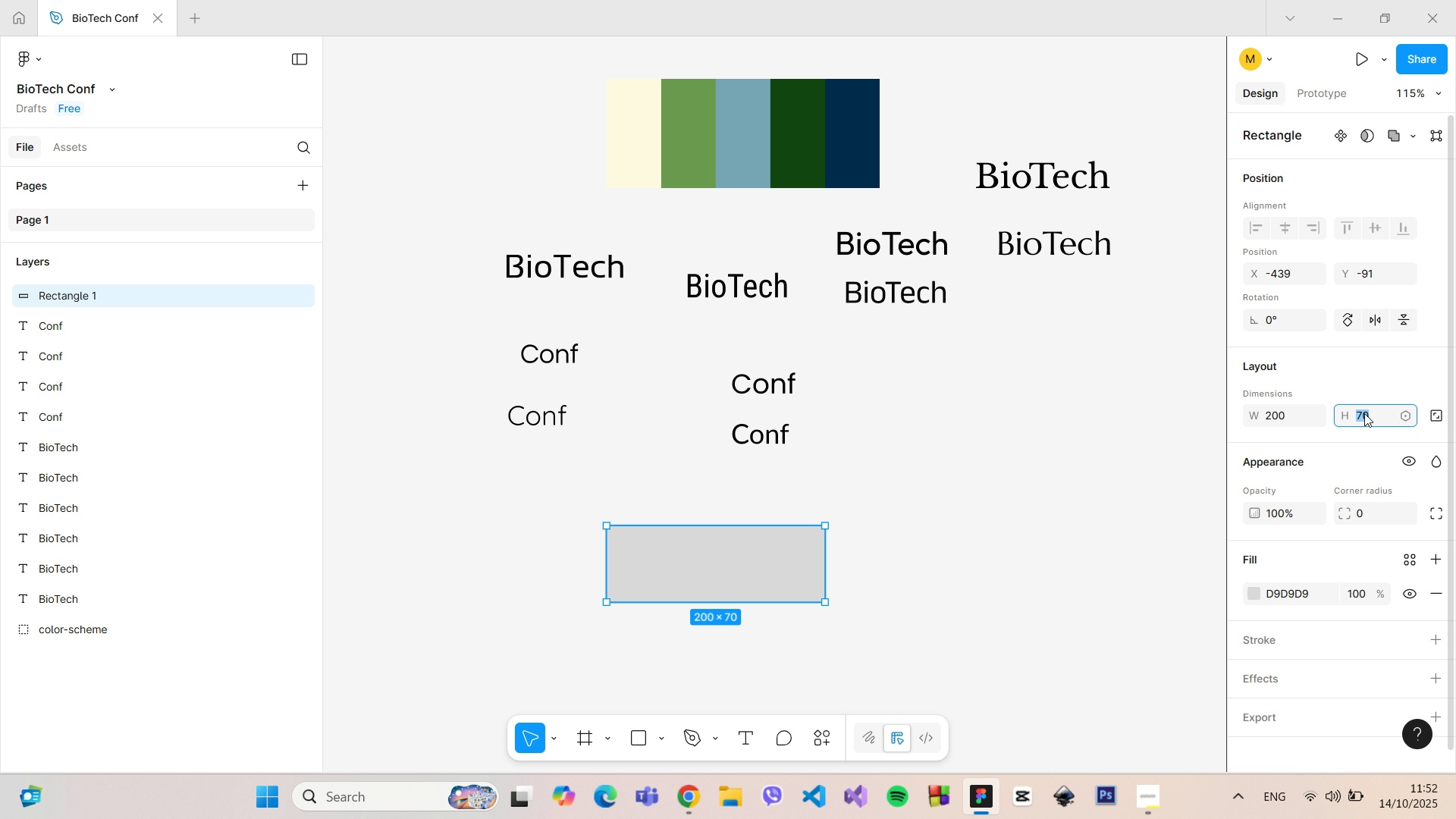 
type(80)
 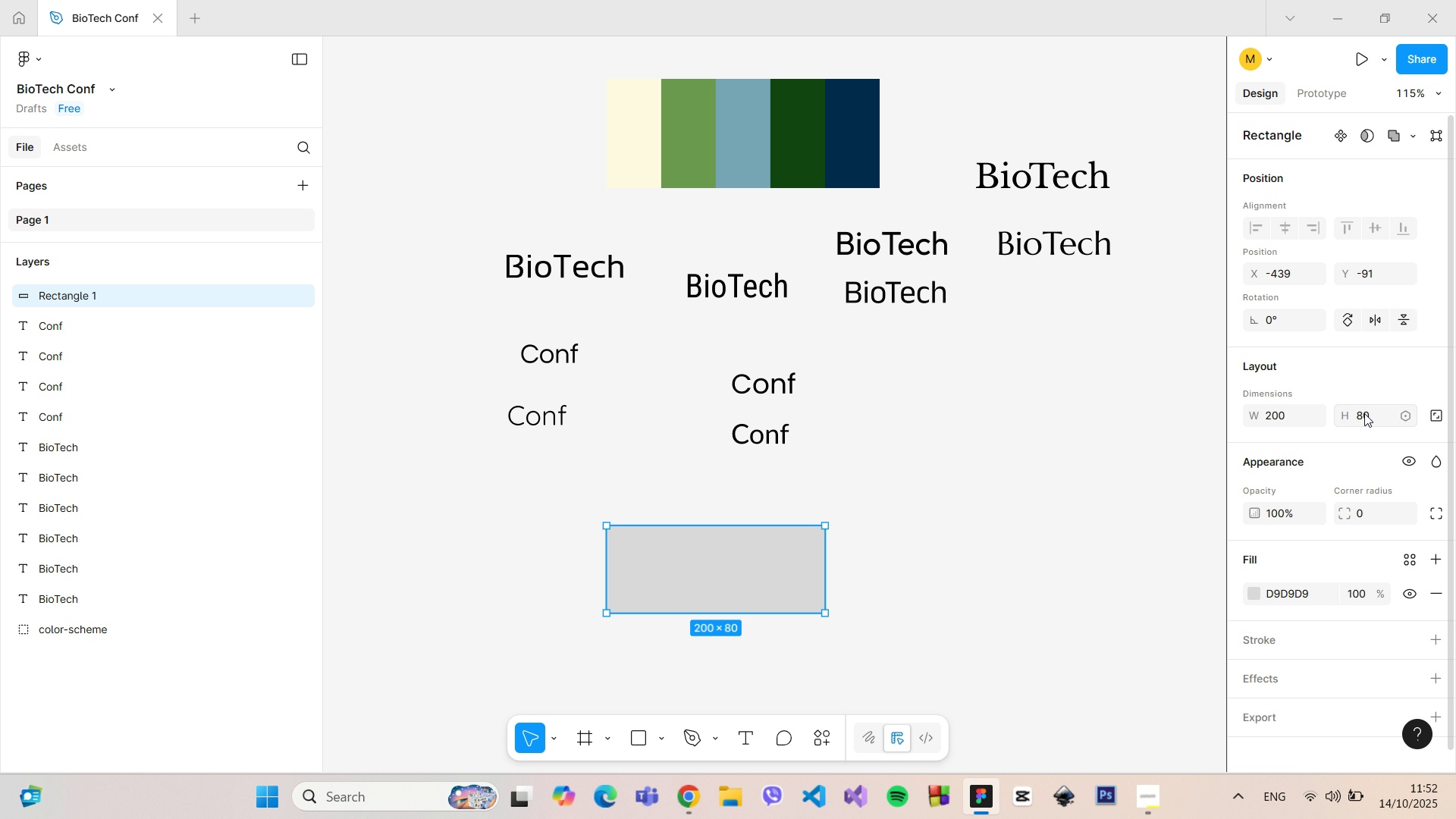 
key(Enter)
 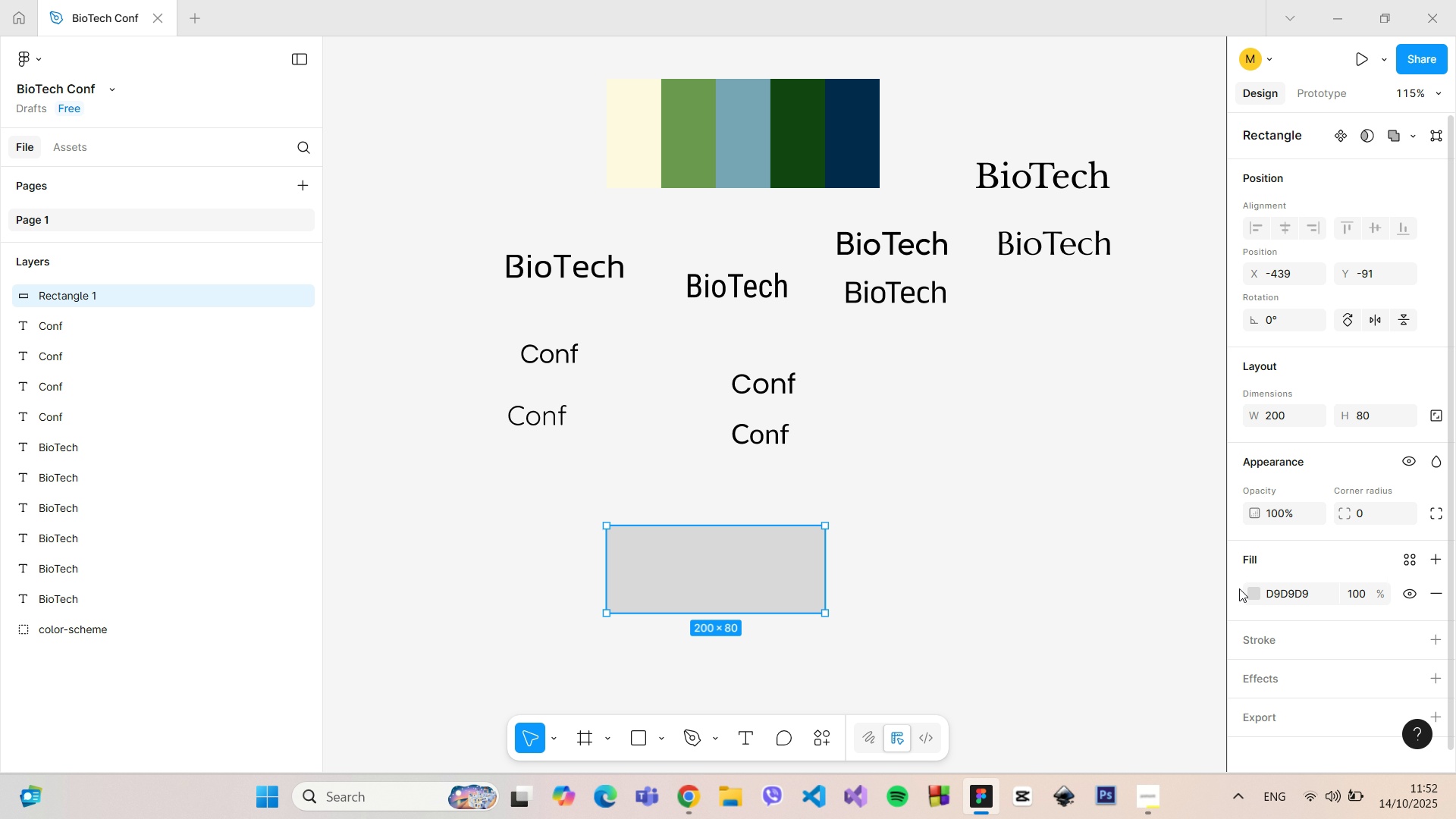 
left_click([1252, 589])
 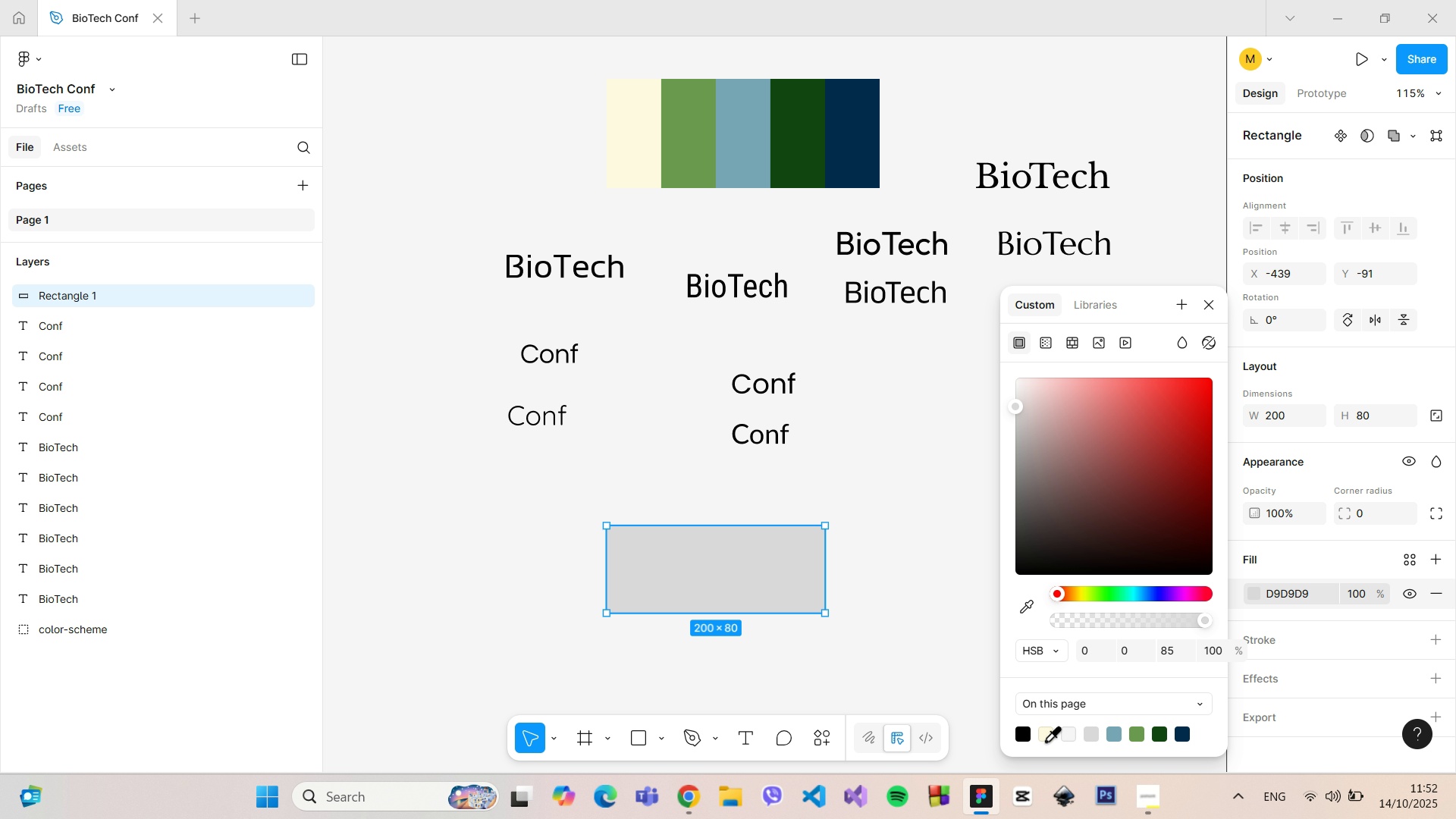 
left_click([1041, 739])
 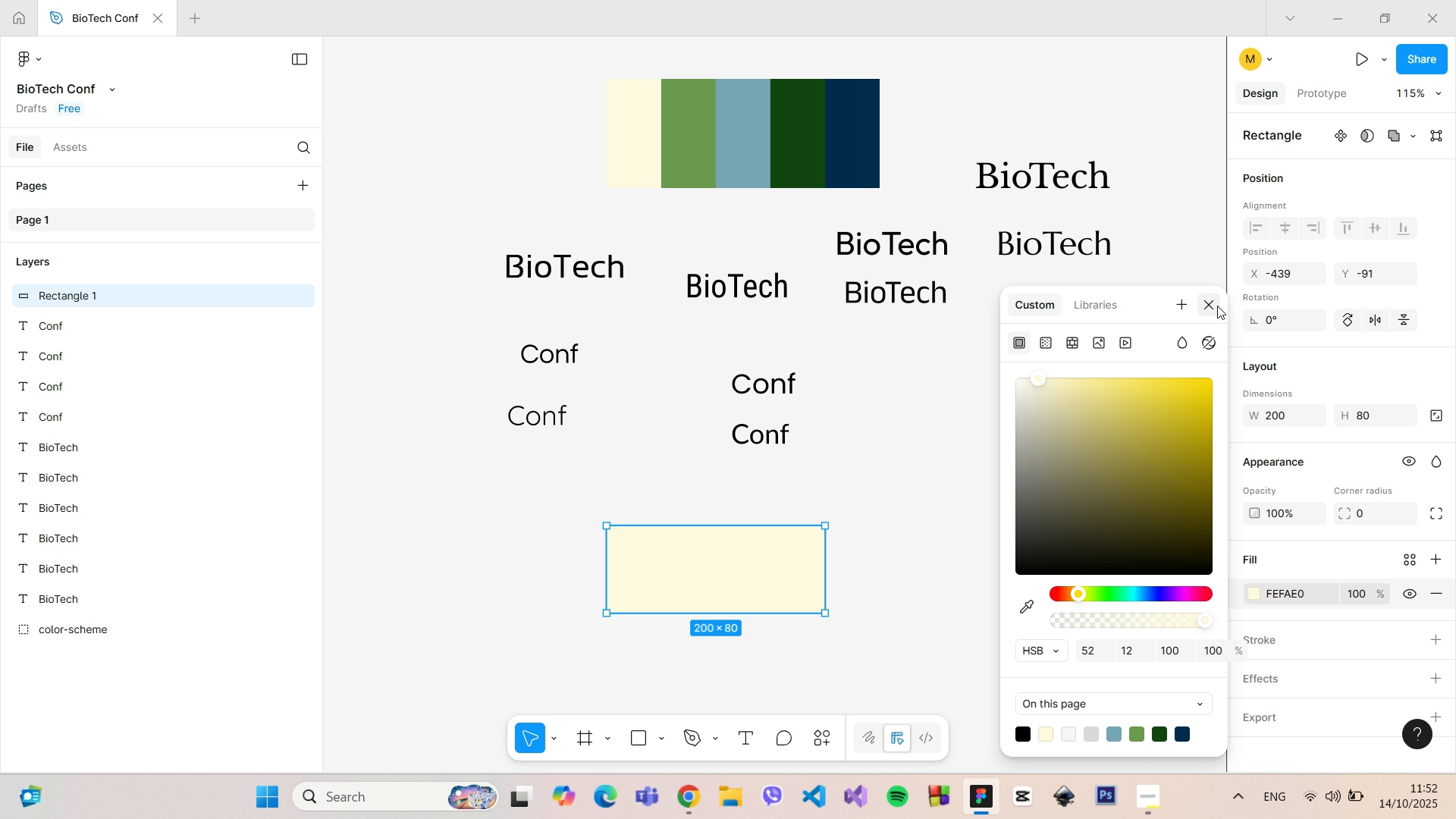 
left_click([1217, 306])
 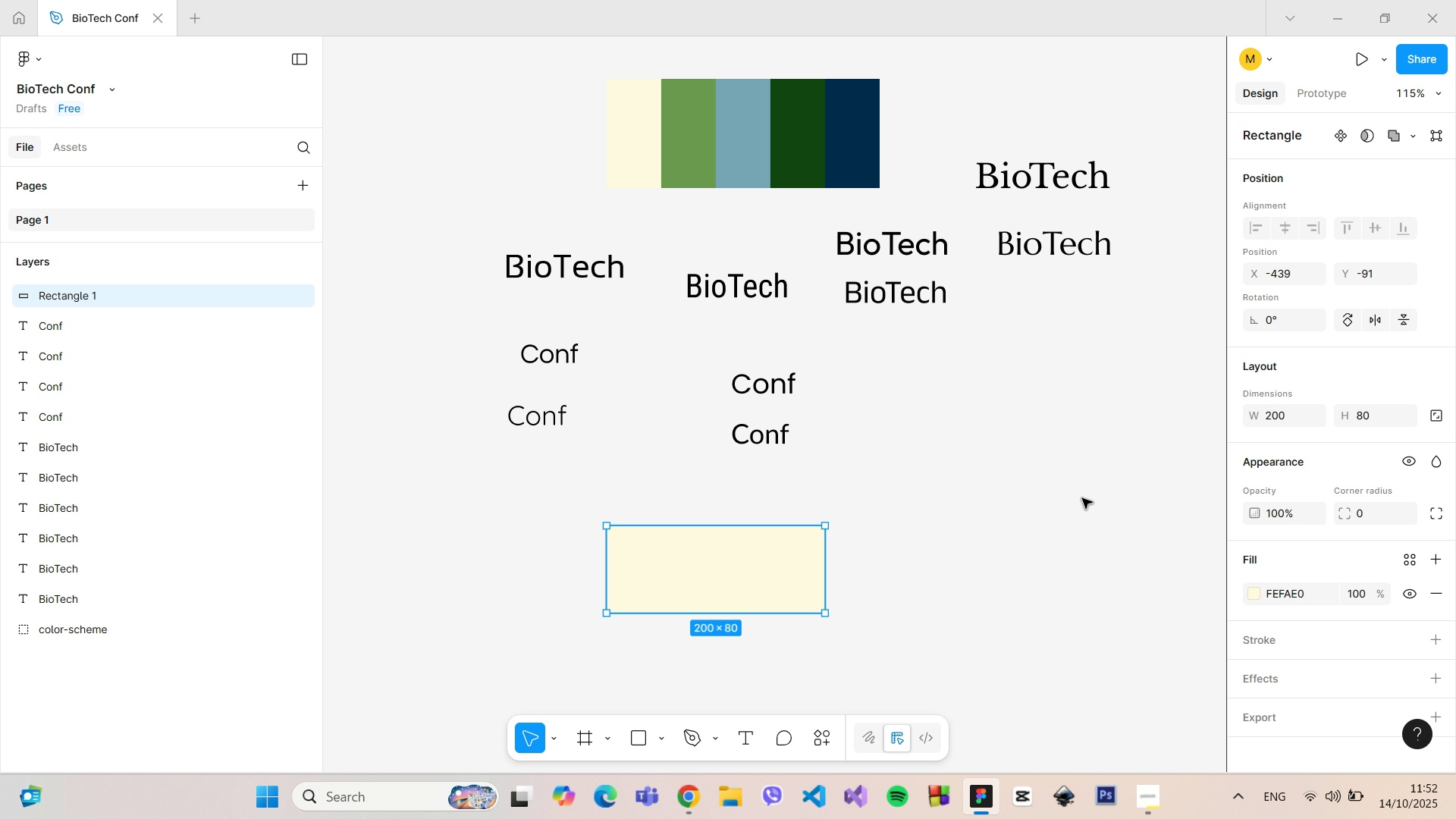 
left_click([1082, 498])
 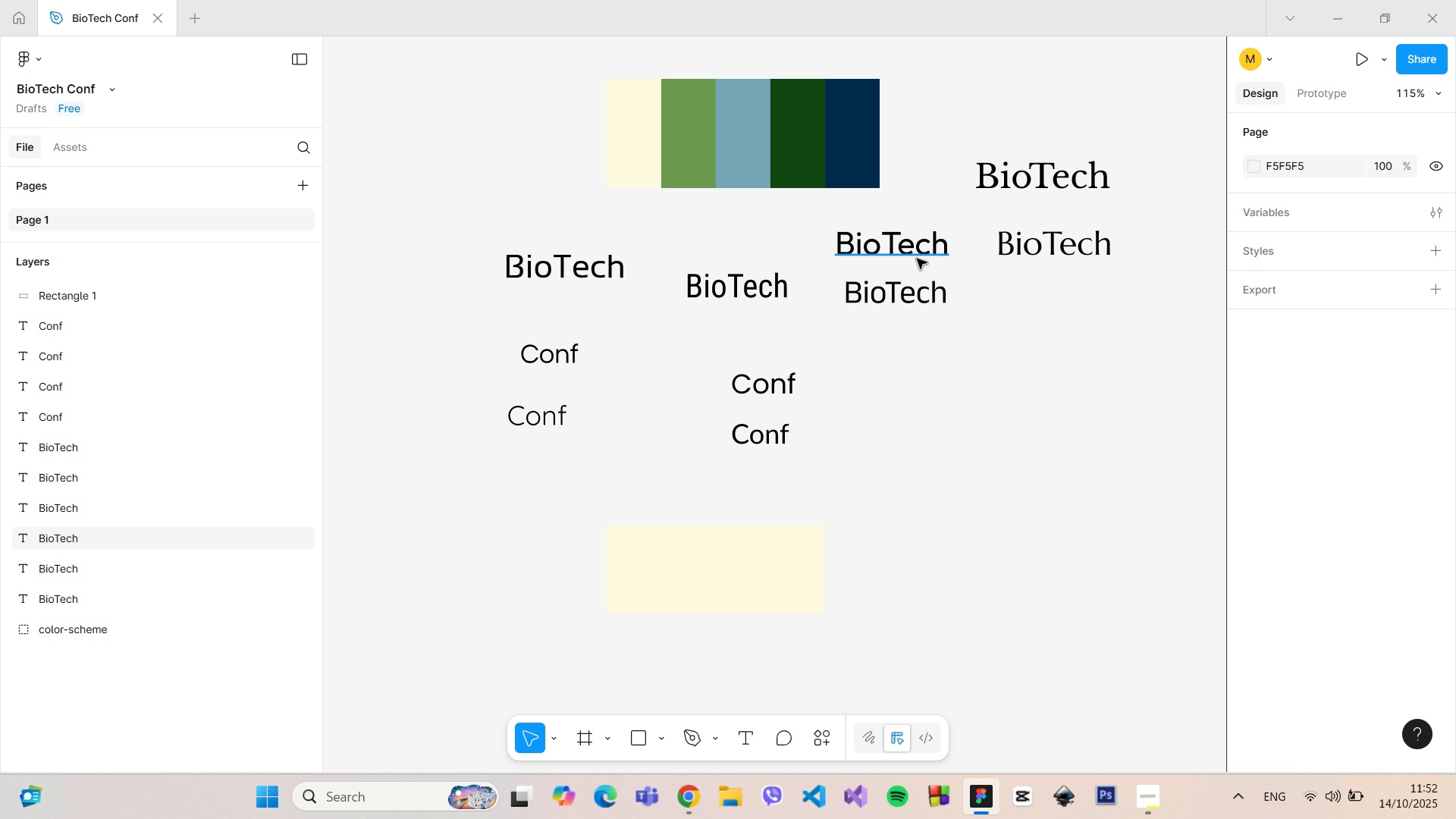 
left_click_drag(start_coordinate=[785, 571], to_coordinate=[780, 519])
 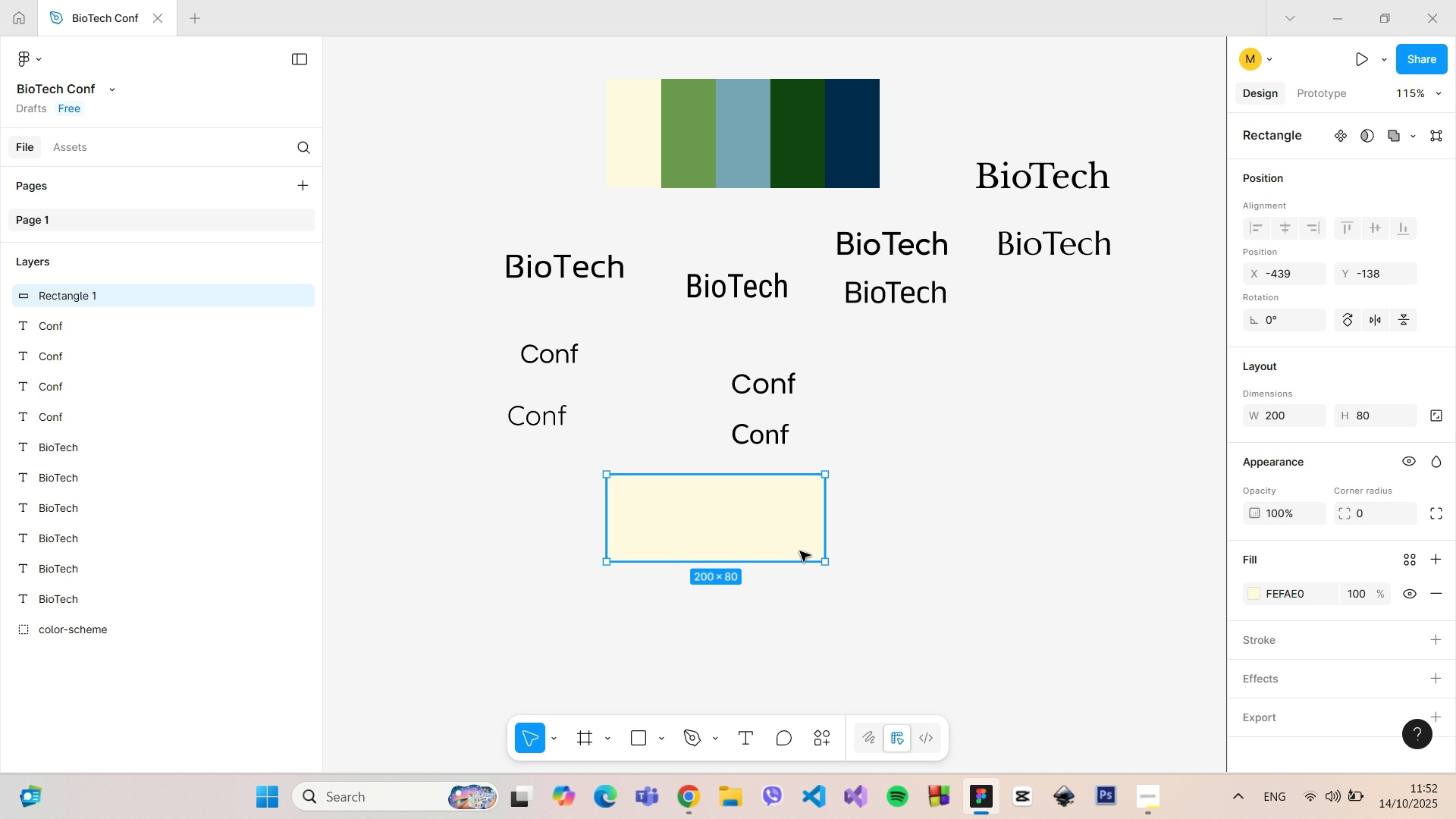 
scroll: coordinate [800, 551], scroll_direction: down, amount: 1.0
 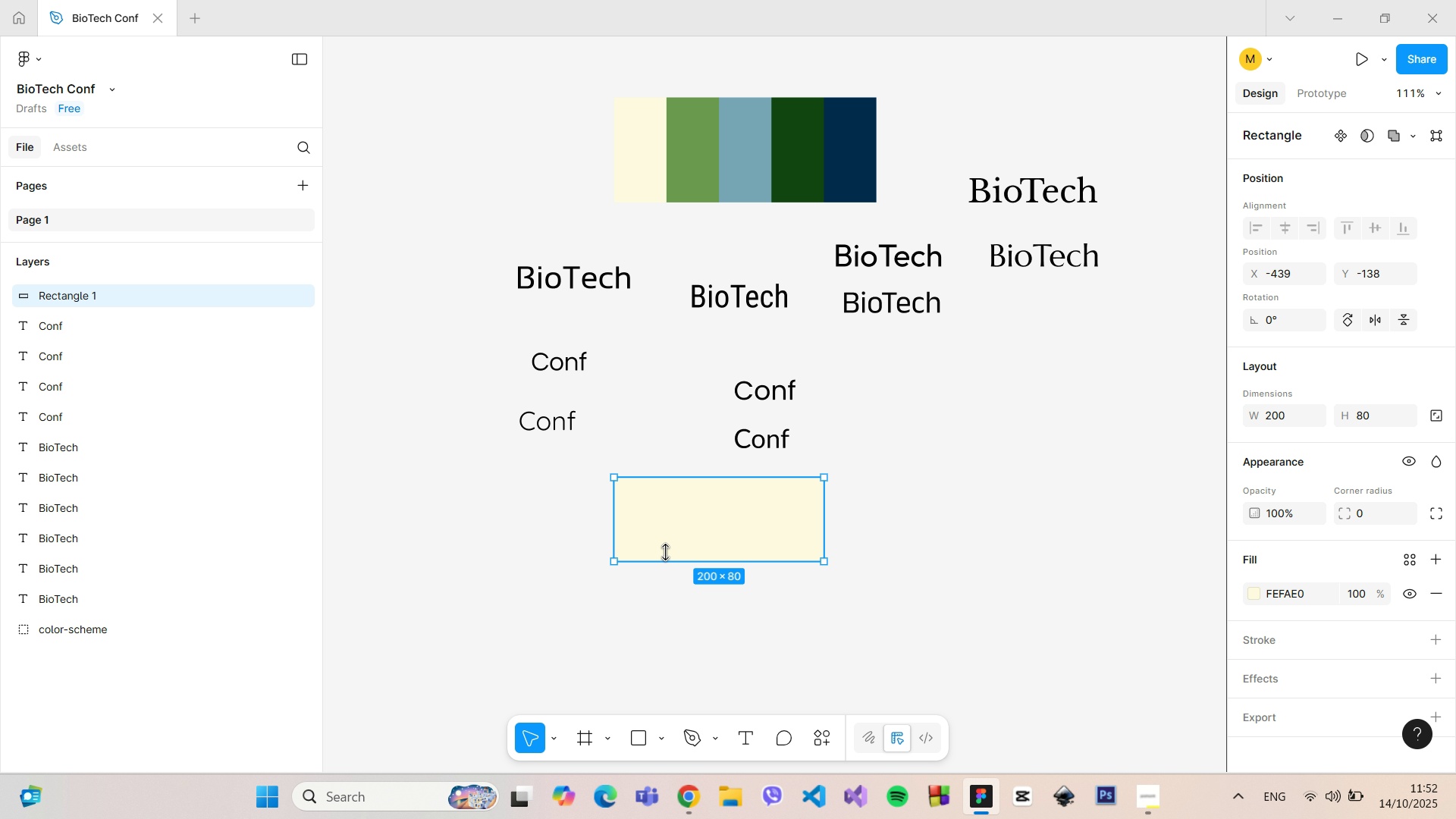 
hold_key(key=AltLeft, duration=1.38)
left_click_drag(start_coordinate=[689, 548], to_coordinate=[686, 656])
 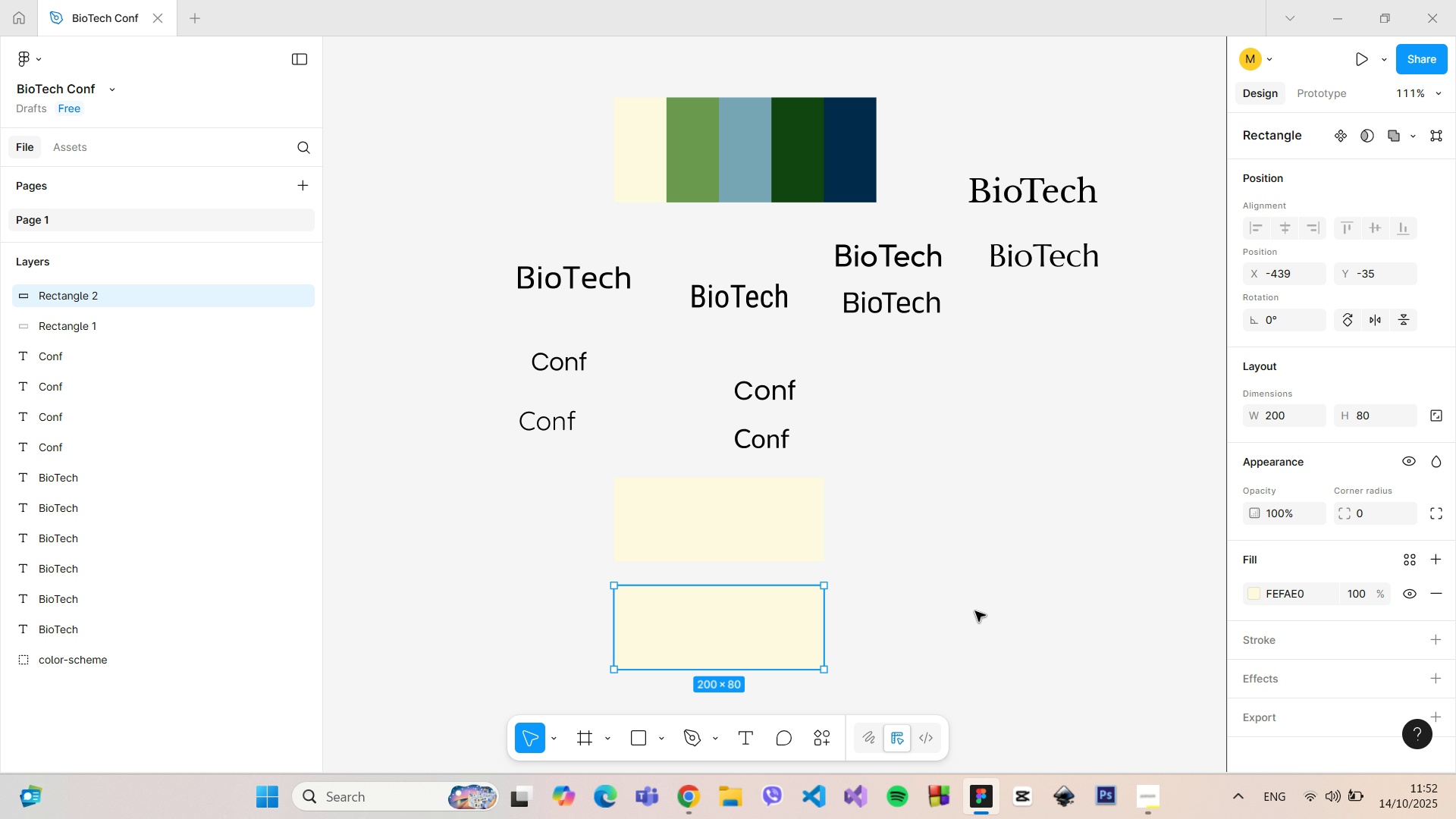 
scroll: coordinate [972, 642], scroll_direction: down, amount: 11.0
 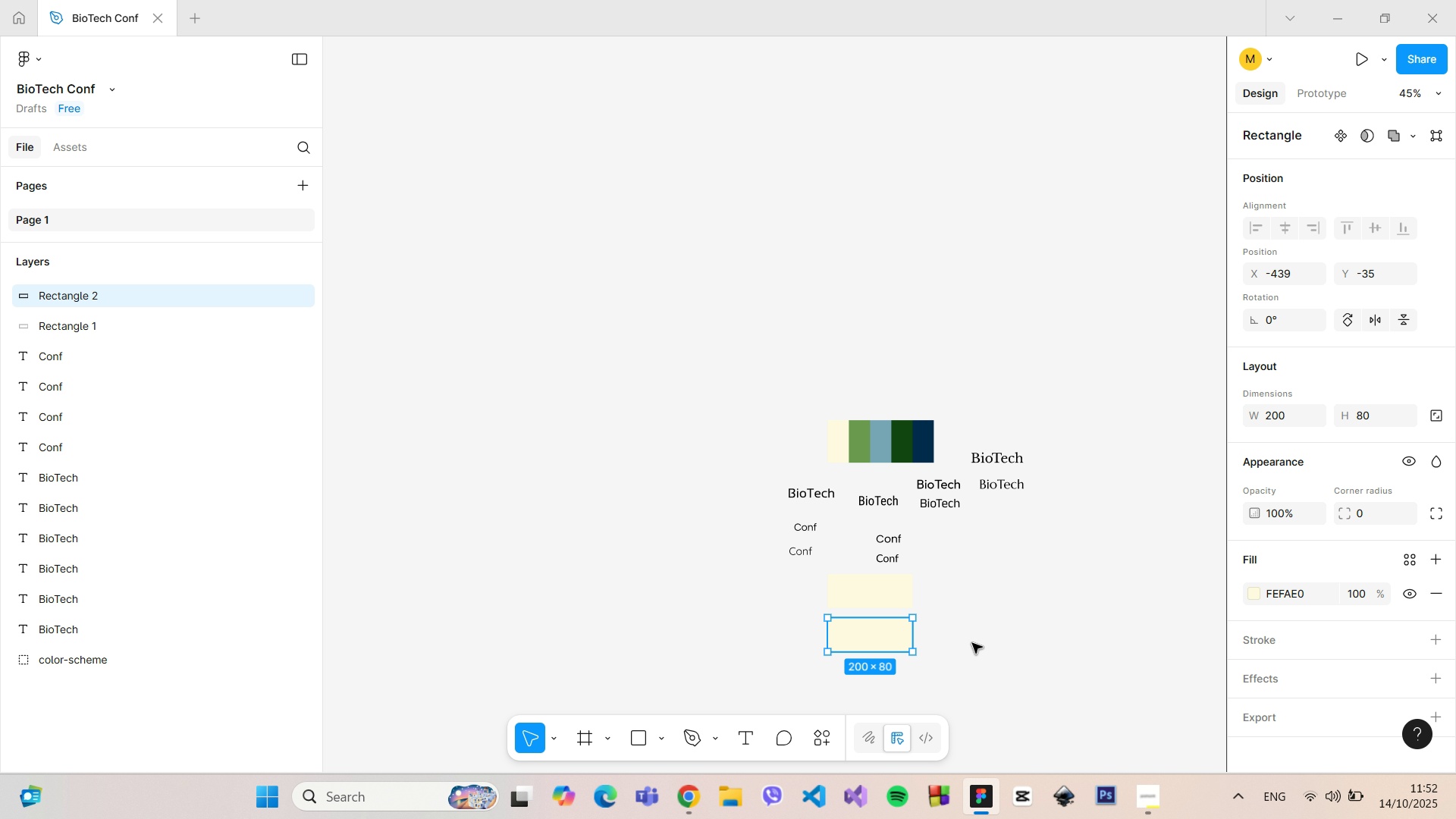 
hold_key(key=ControlLeft, duration=0.61)
scroll: coordinate [940, 701], scroll_direction: up, amount: 2.0
 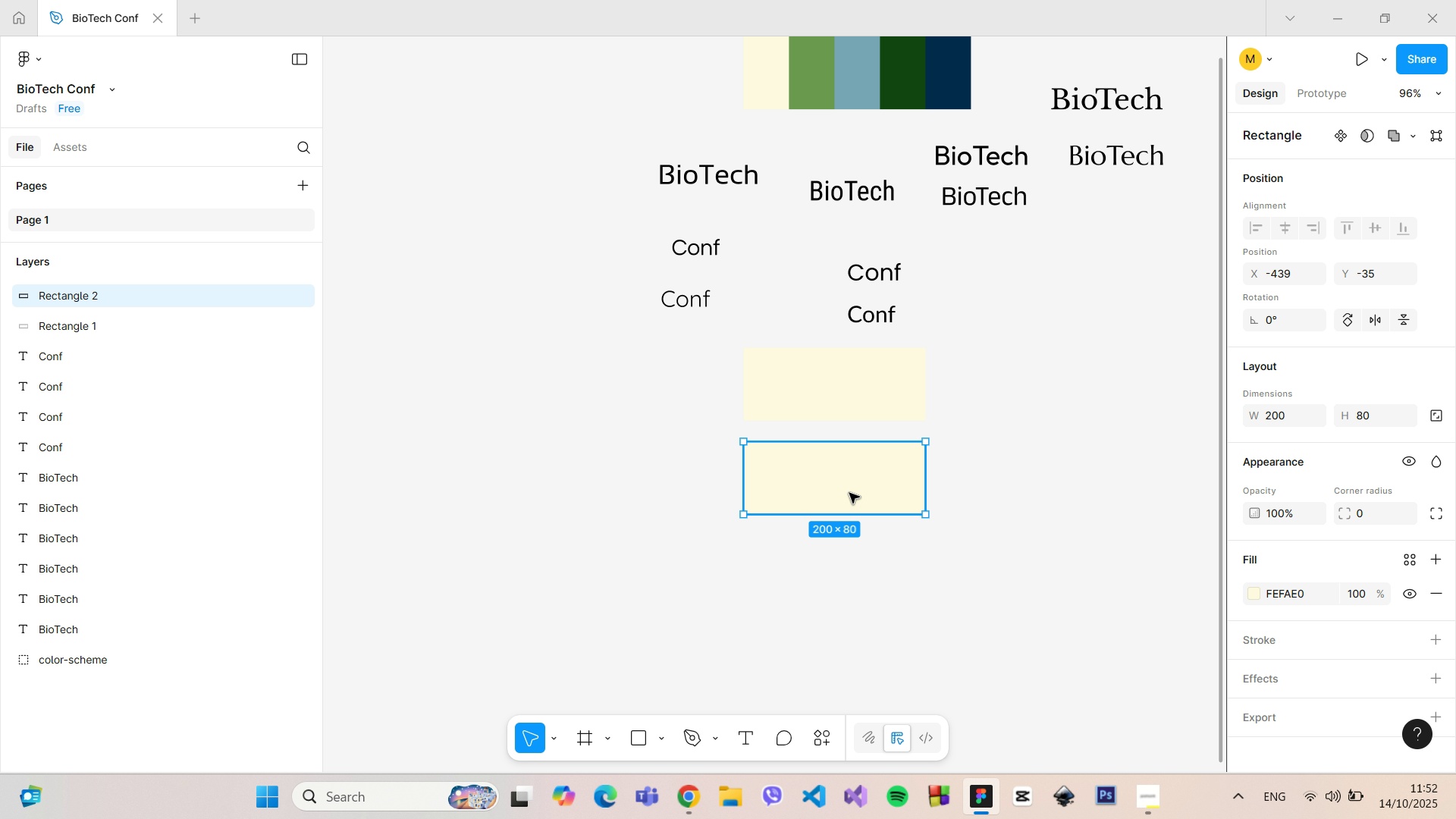 
hold_key(key=AltLeft, duration=1.52)
left_click_drag(start_coordinate=[849, 493], to_coordinate=[849, 604])
 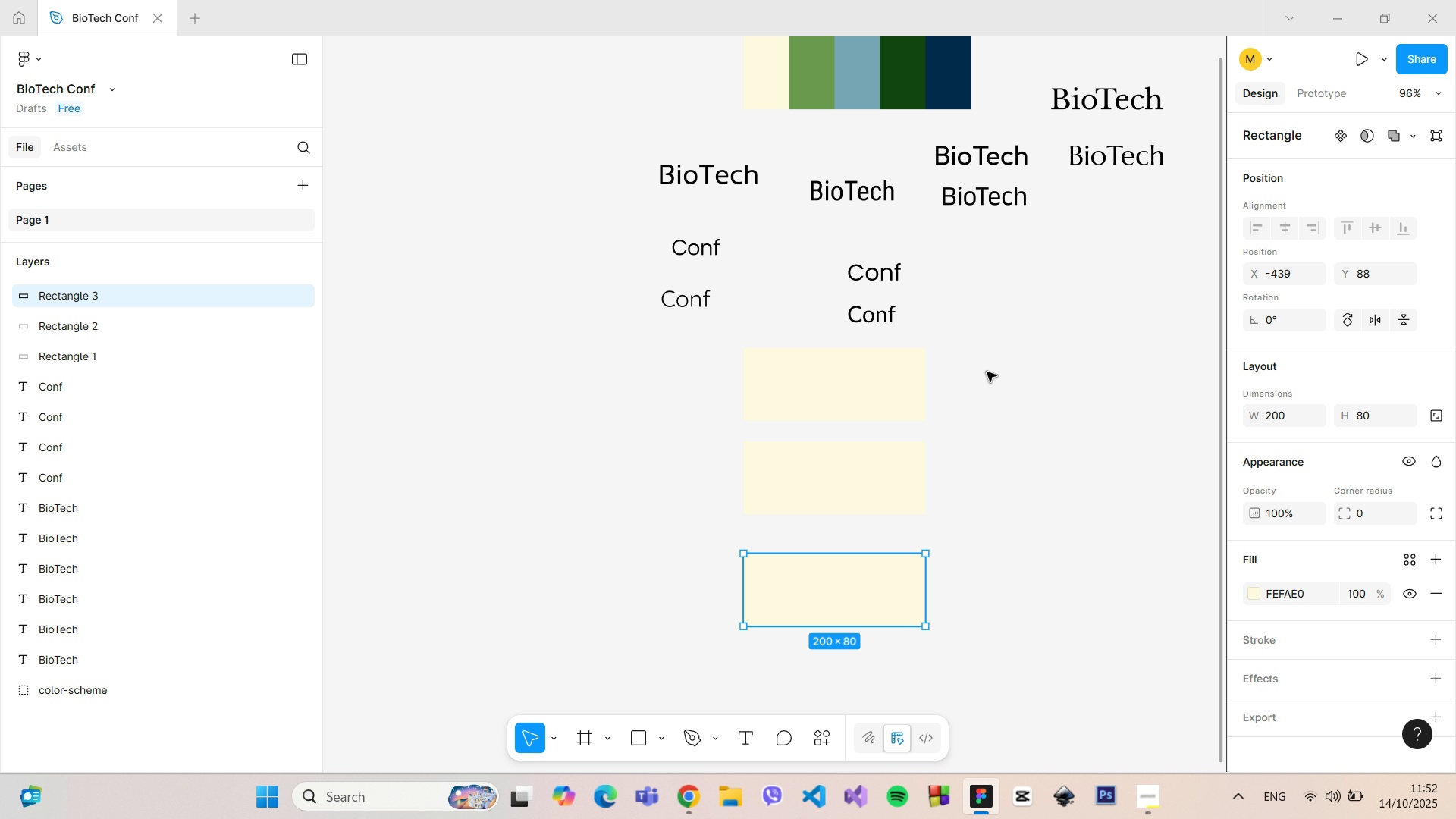 
hold_key(key=AltLeft, duration=0.51)
 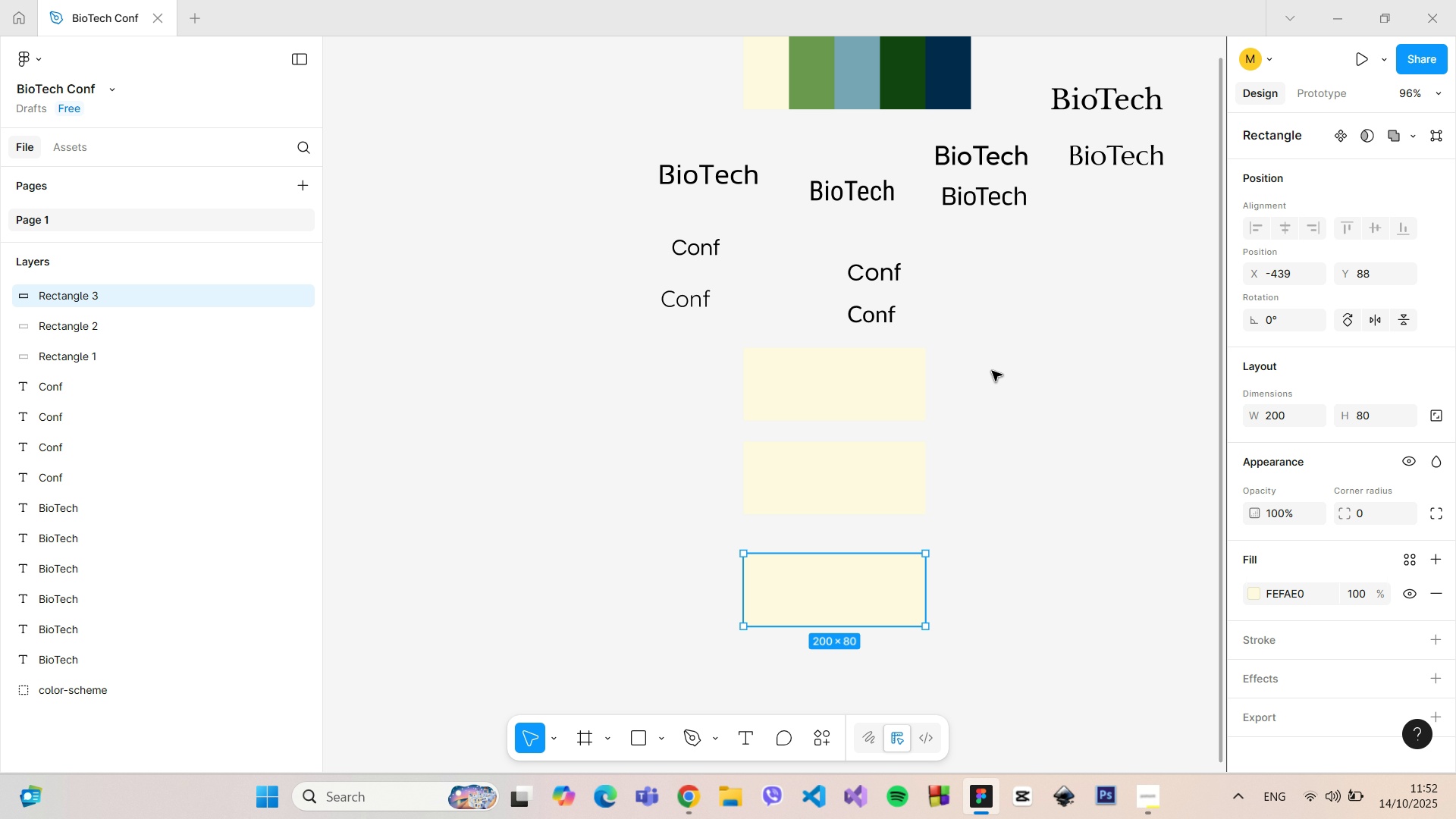 
left_click([993, 371])
 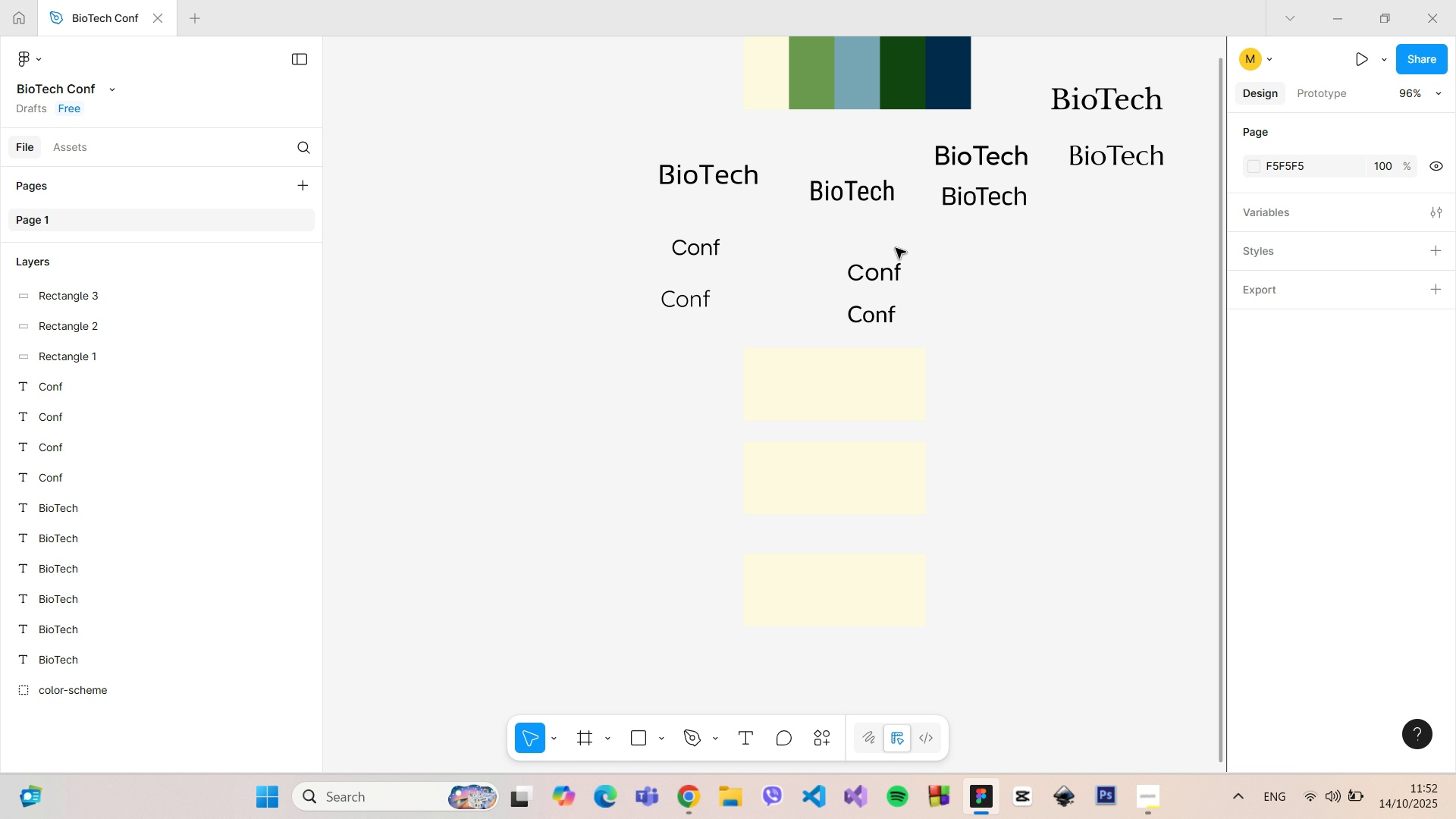 
left_click([717, 184])
 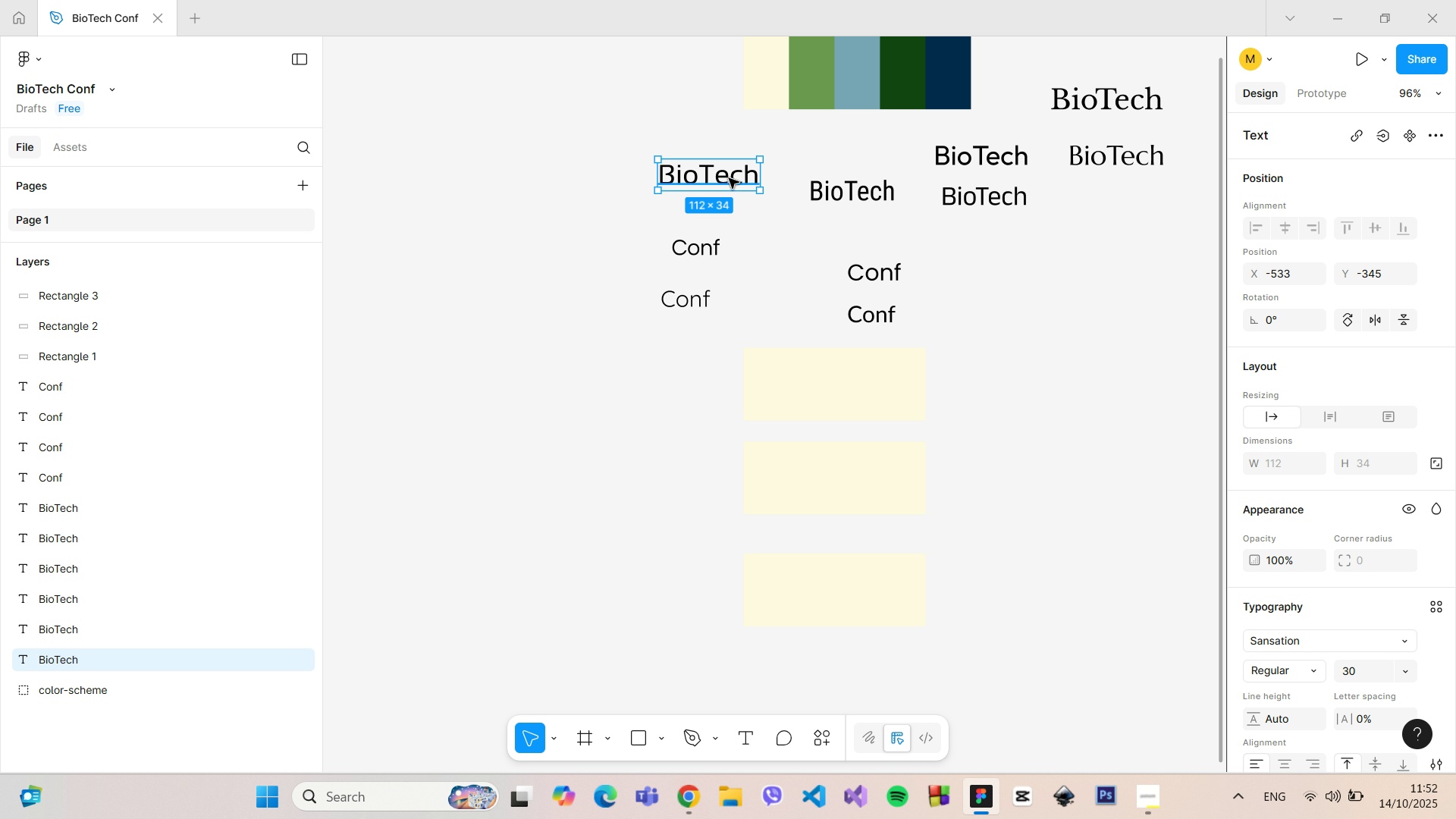 
left_click_drag(start_coordinate=[729, 178], to_coordinate=[818, 375])
 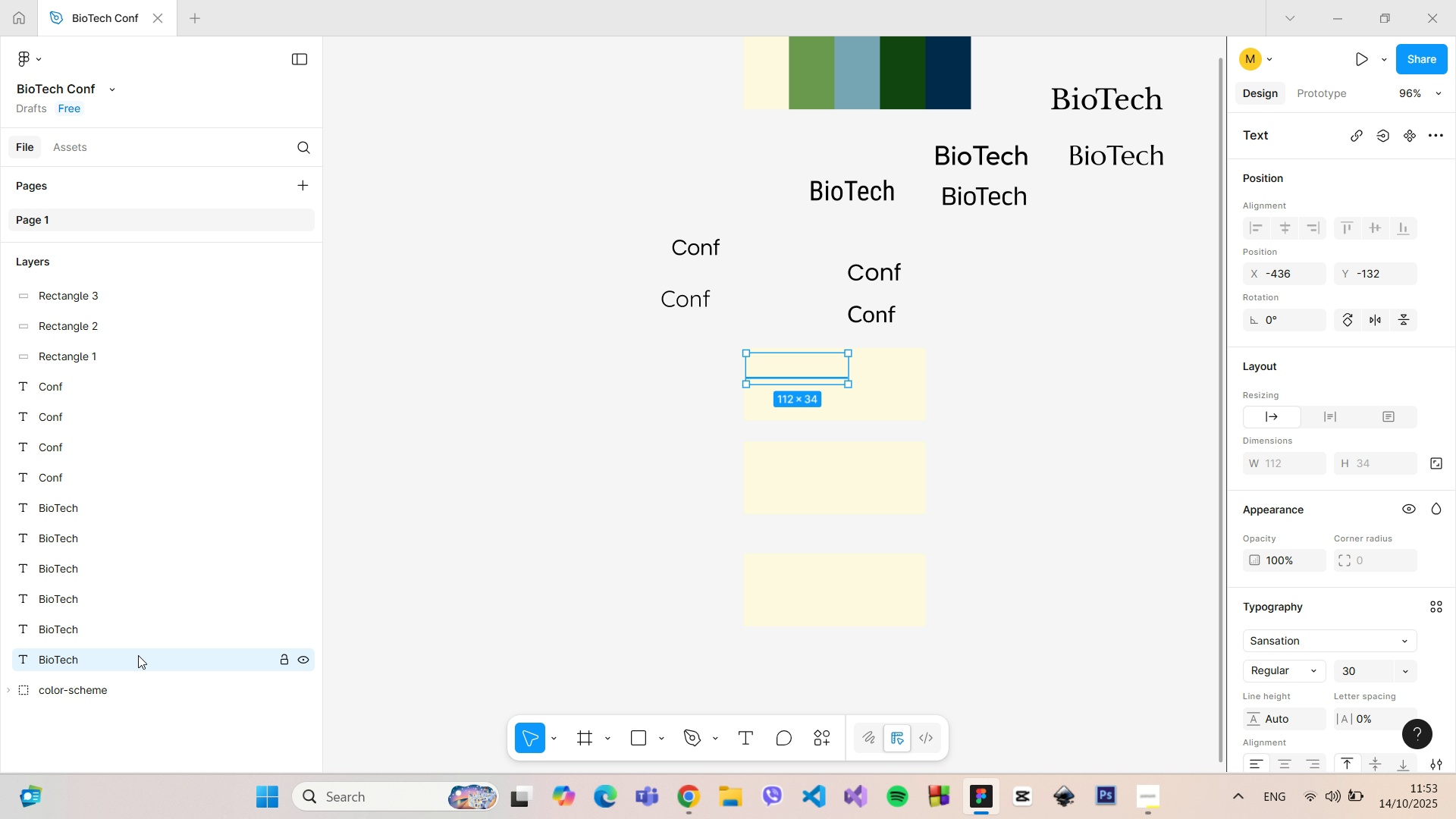 
hold_key(key=ShiftLeft, duration=0.97)
left_click([83, 397])
 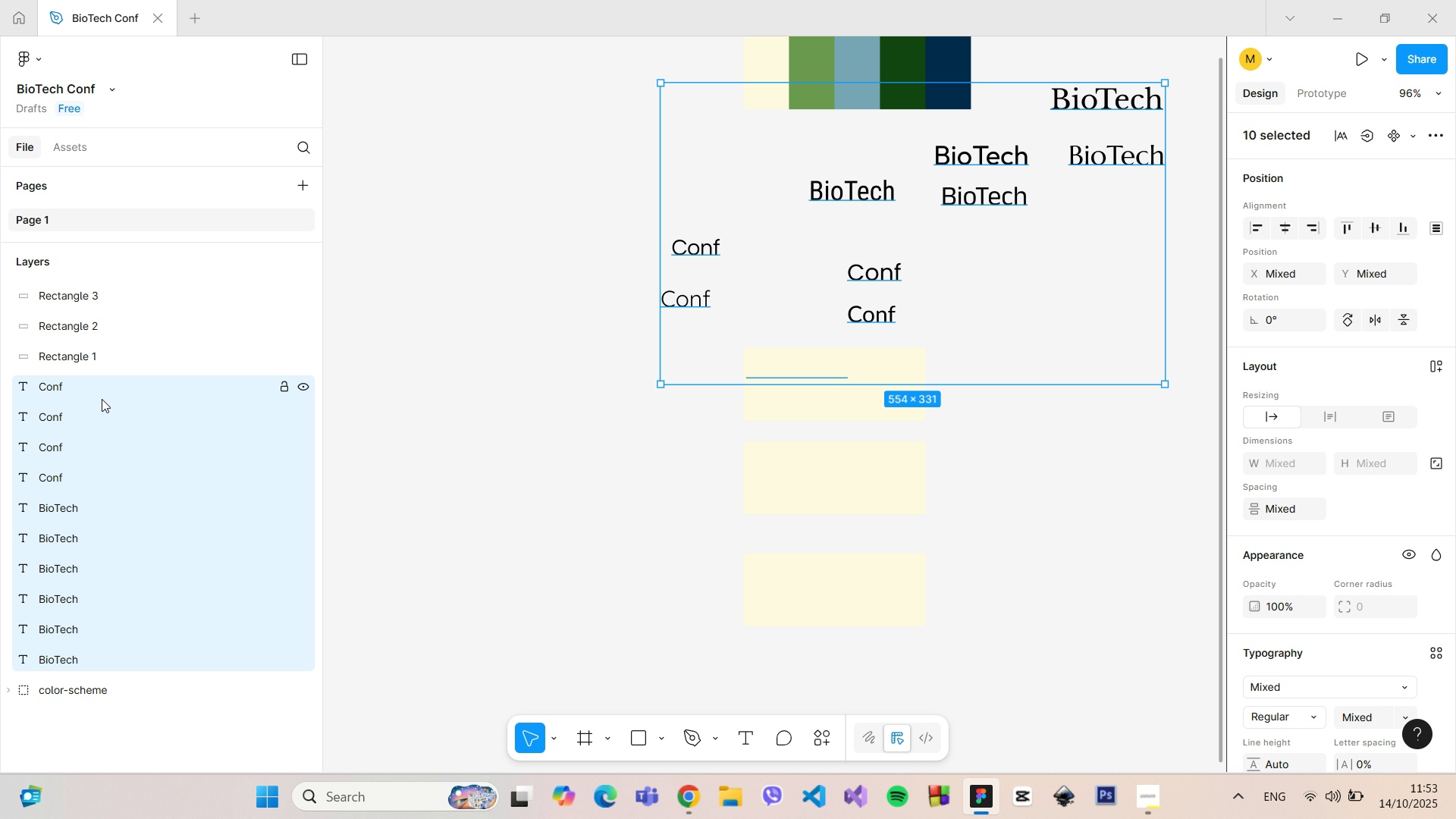 
left_click_drag(start_coordinate=[108, 399], to_coordinate=[121, 291])
 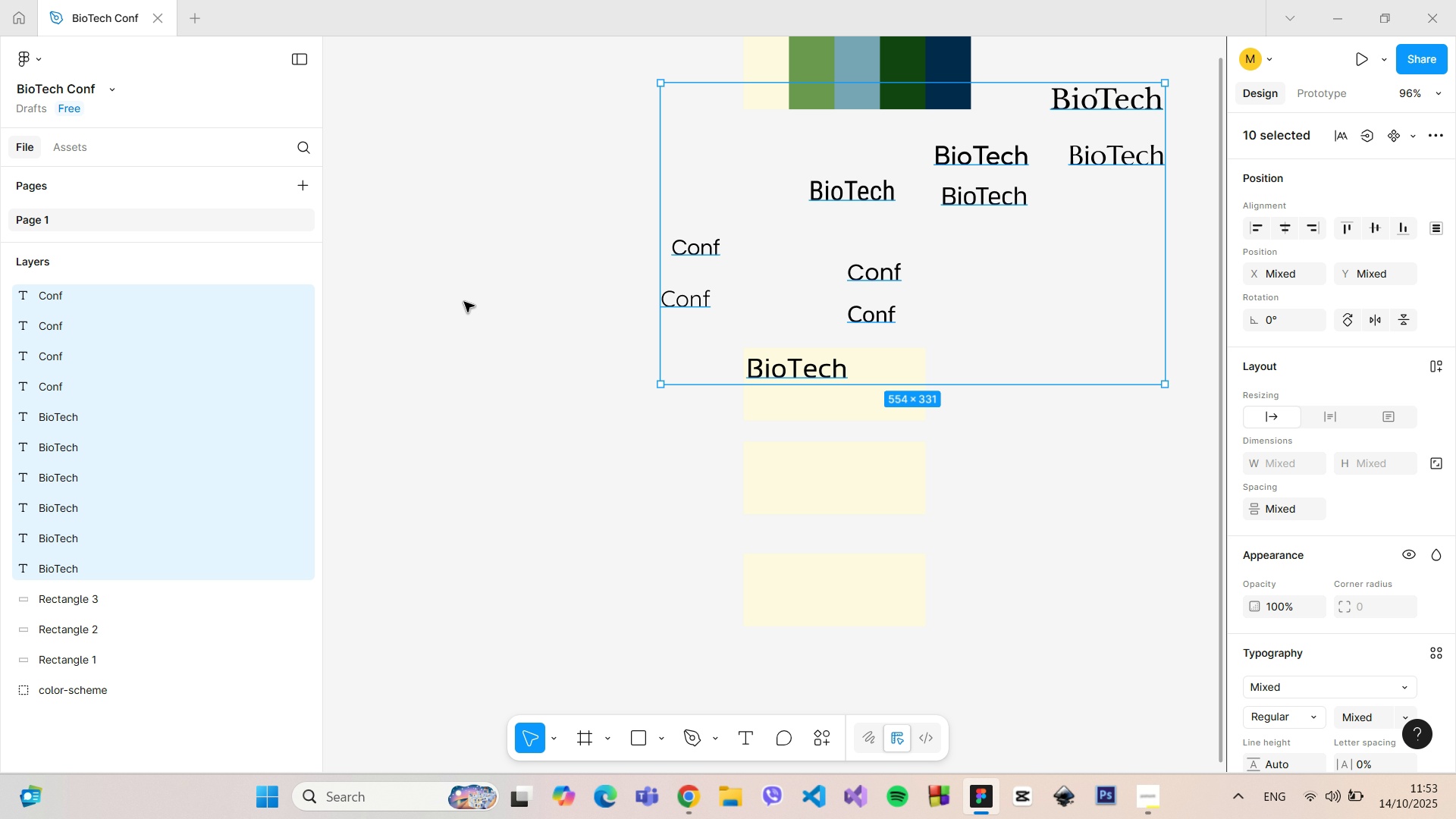 
left_click([464, 302])
 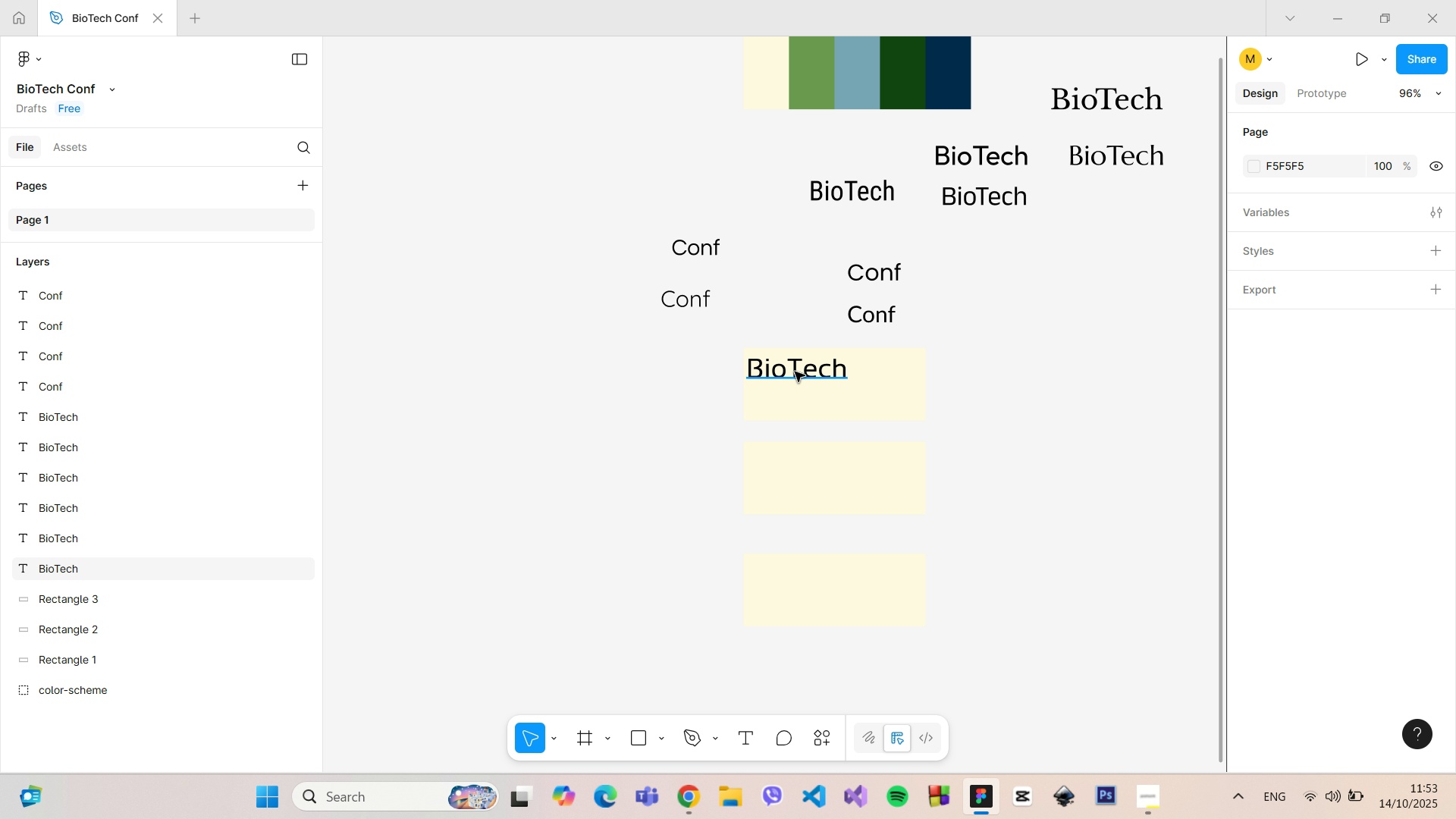 
left_click([795, 372])
 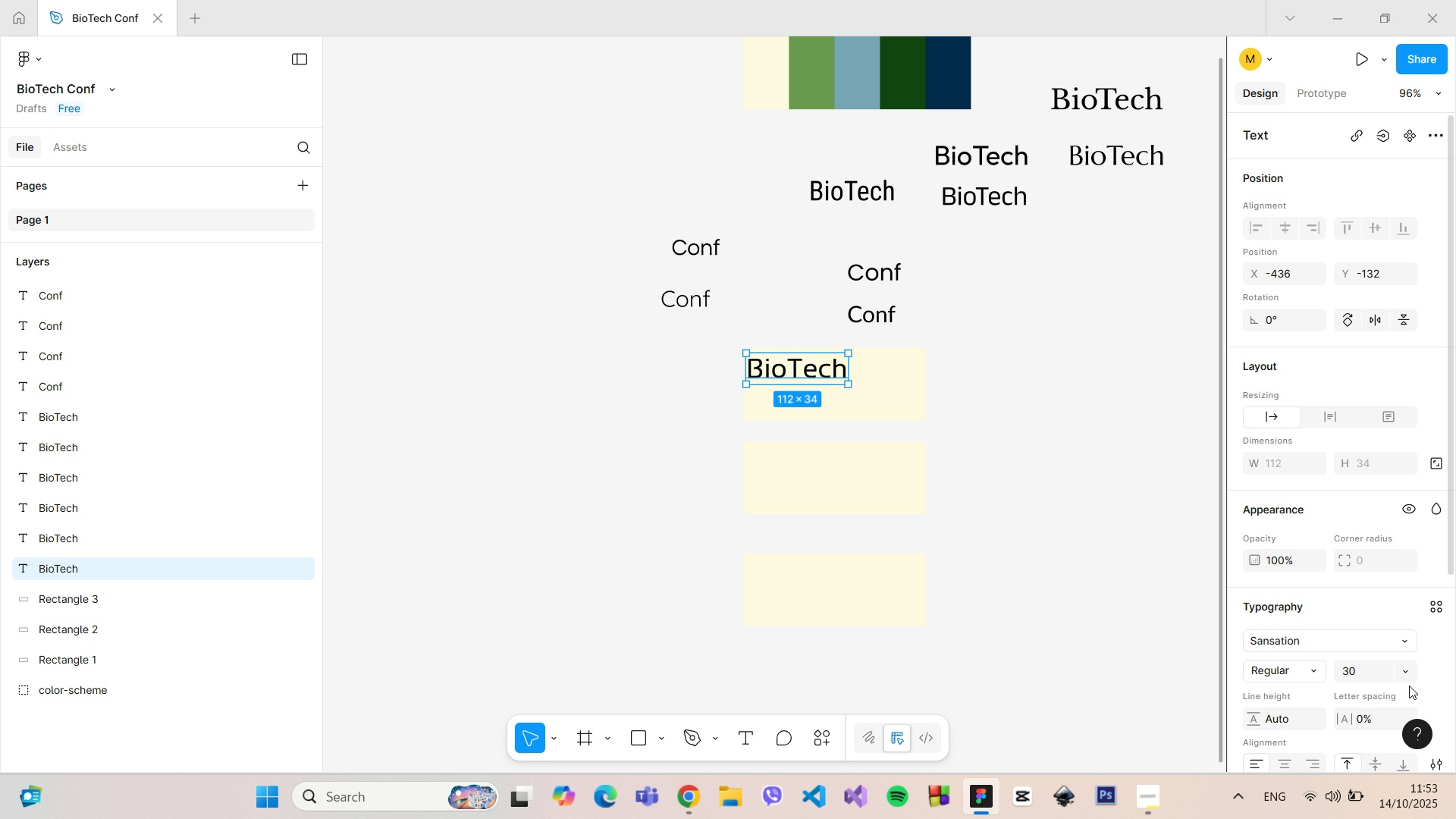 
left_click([1354, 670])
 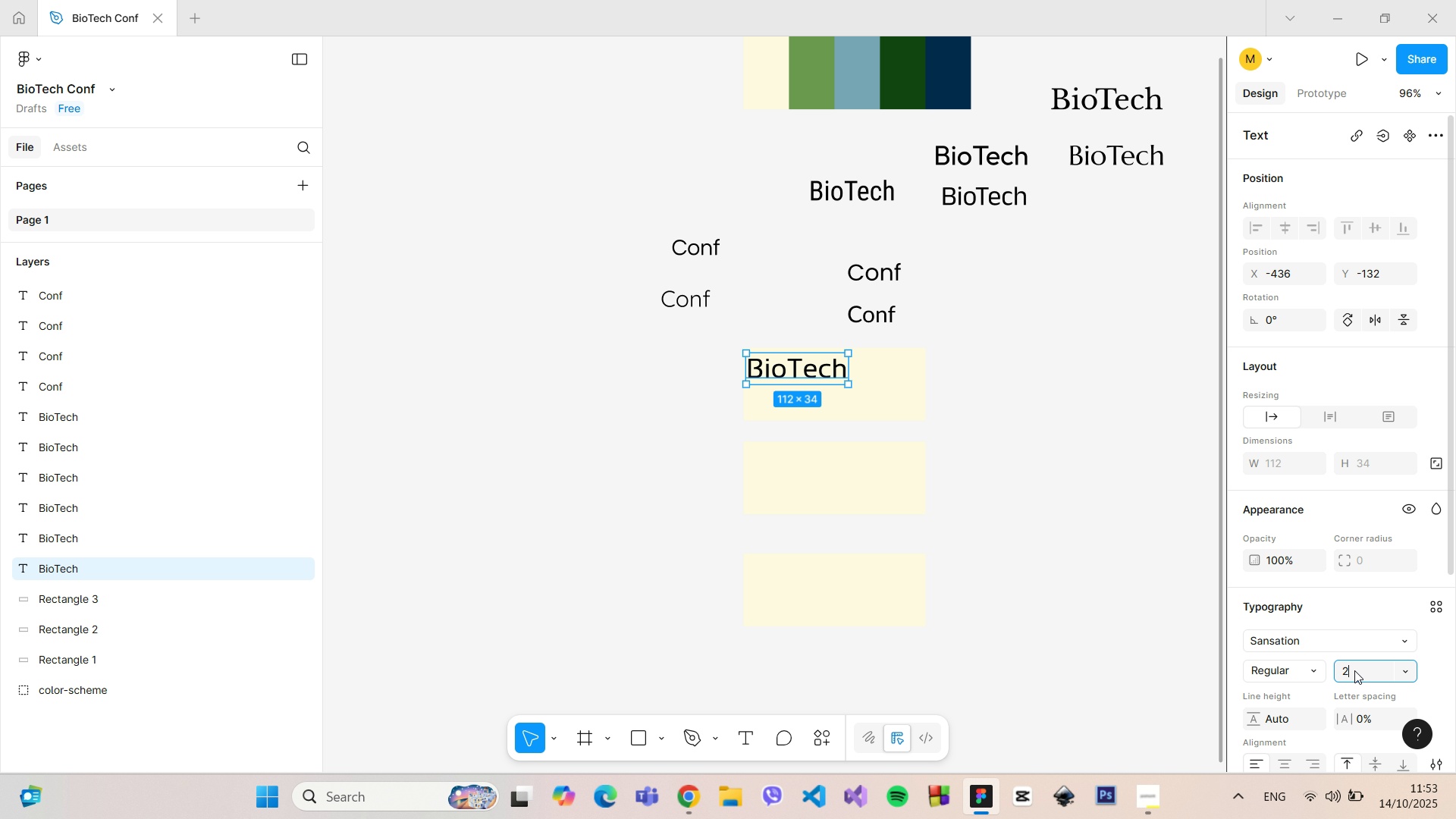 
type(25)
 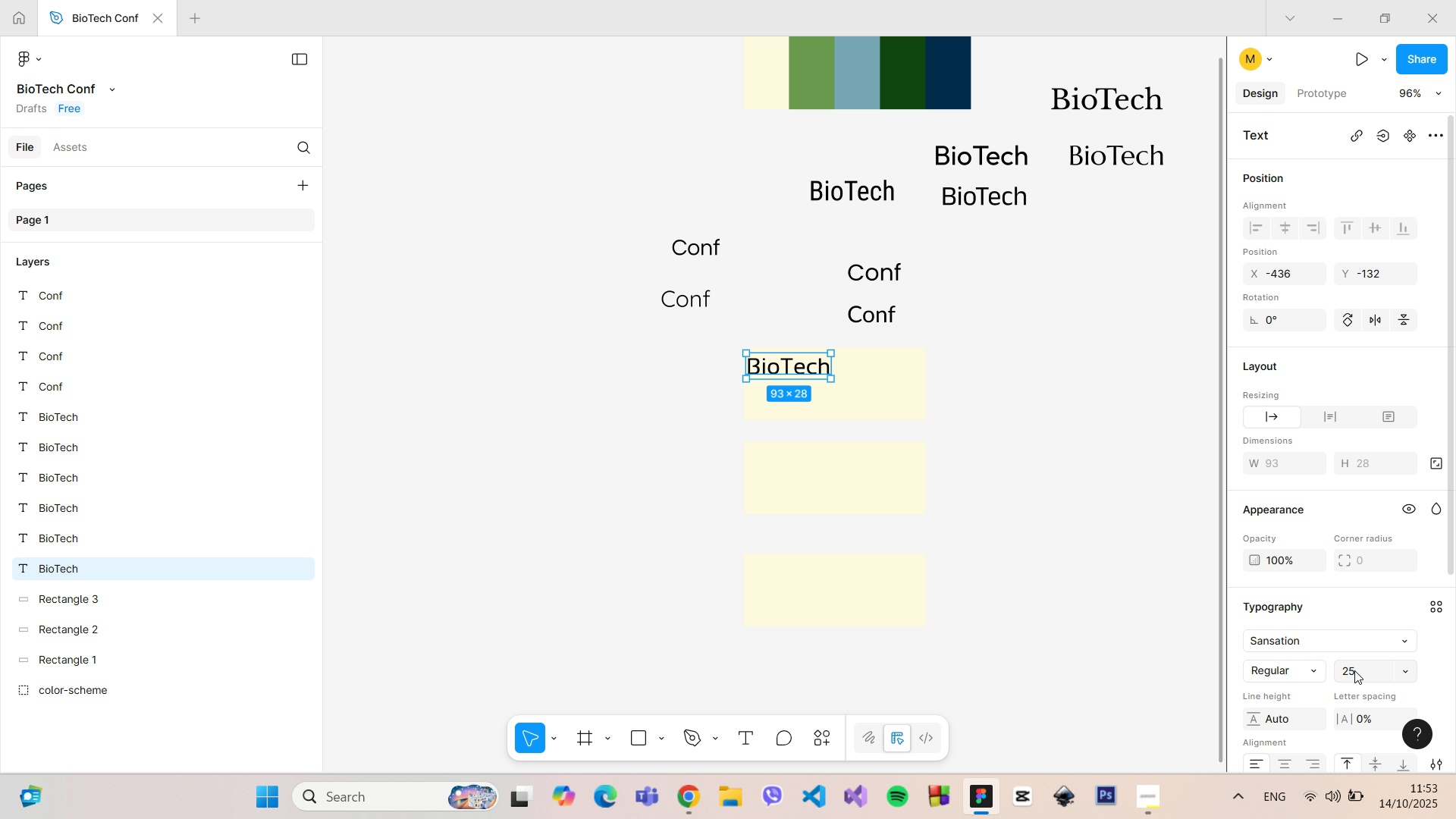 
key(Enter)
 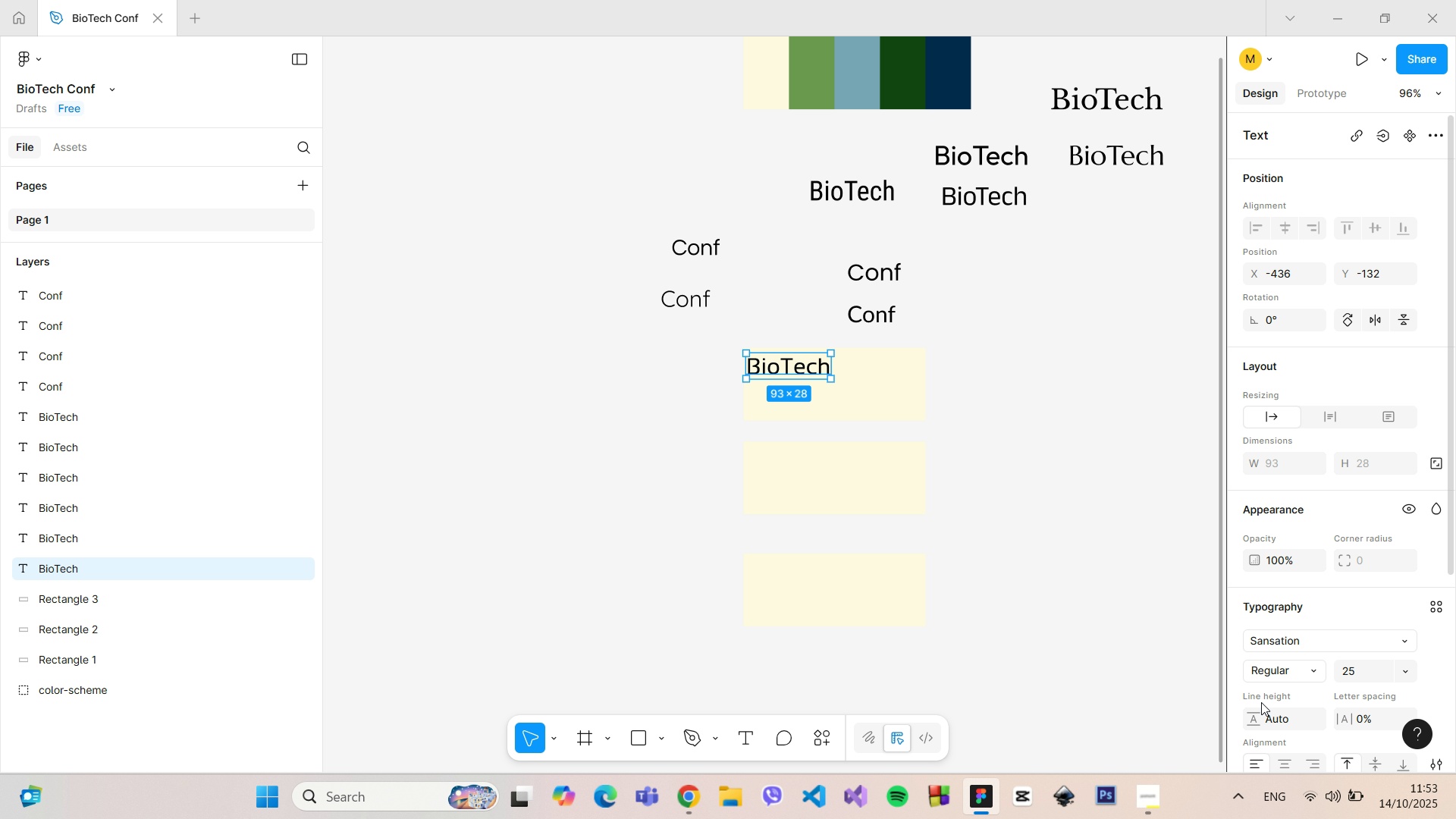 
scroll: coordinate [1354, 625], scroll_direction: down, amount: 3.0
 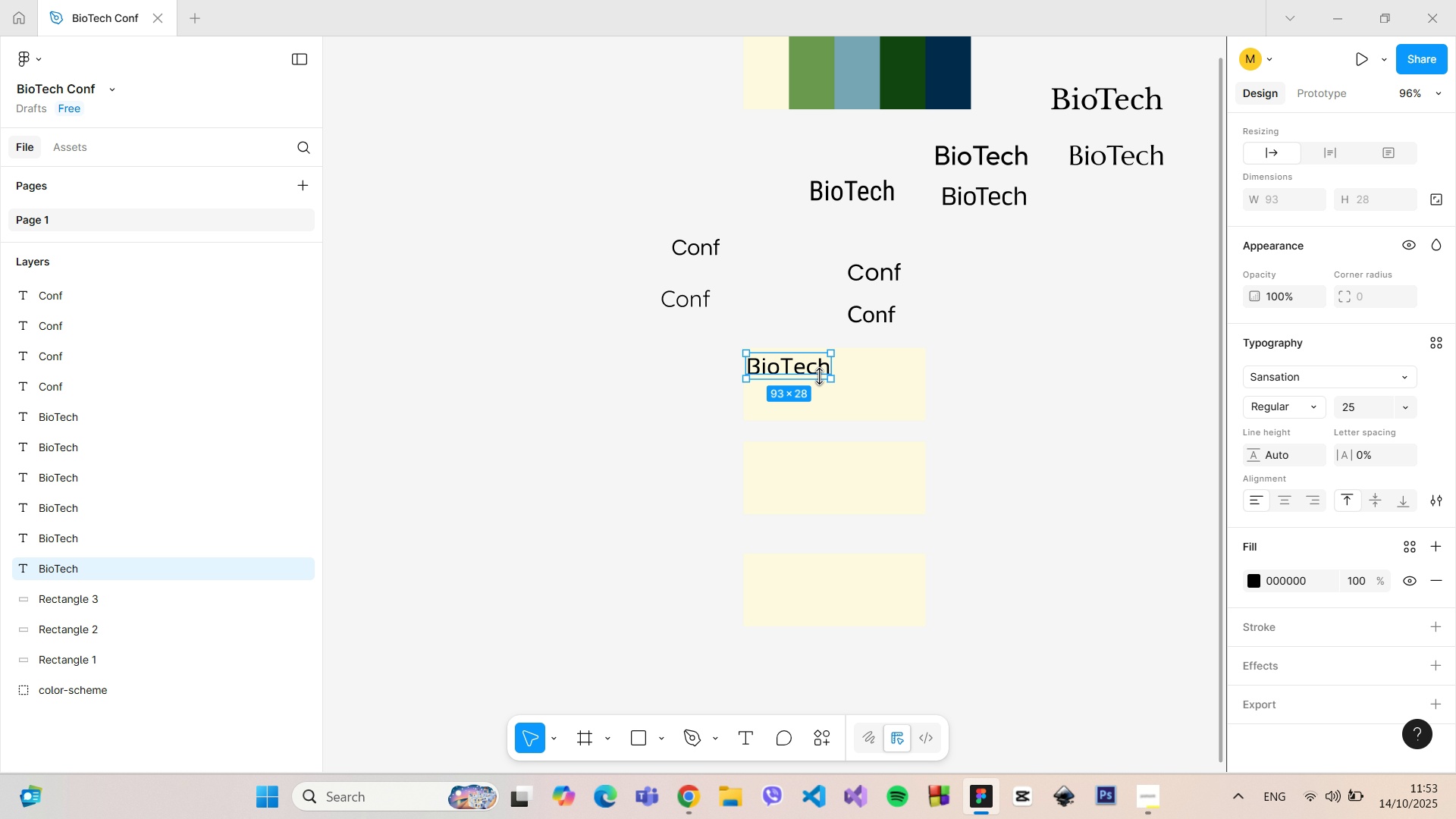 
left_click_drag(start_coordinate=[809, 370], to_coordinate=[828, 384])
 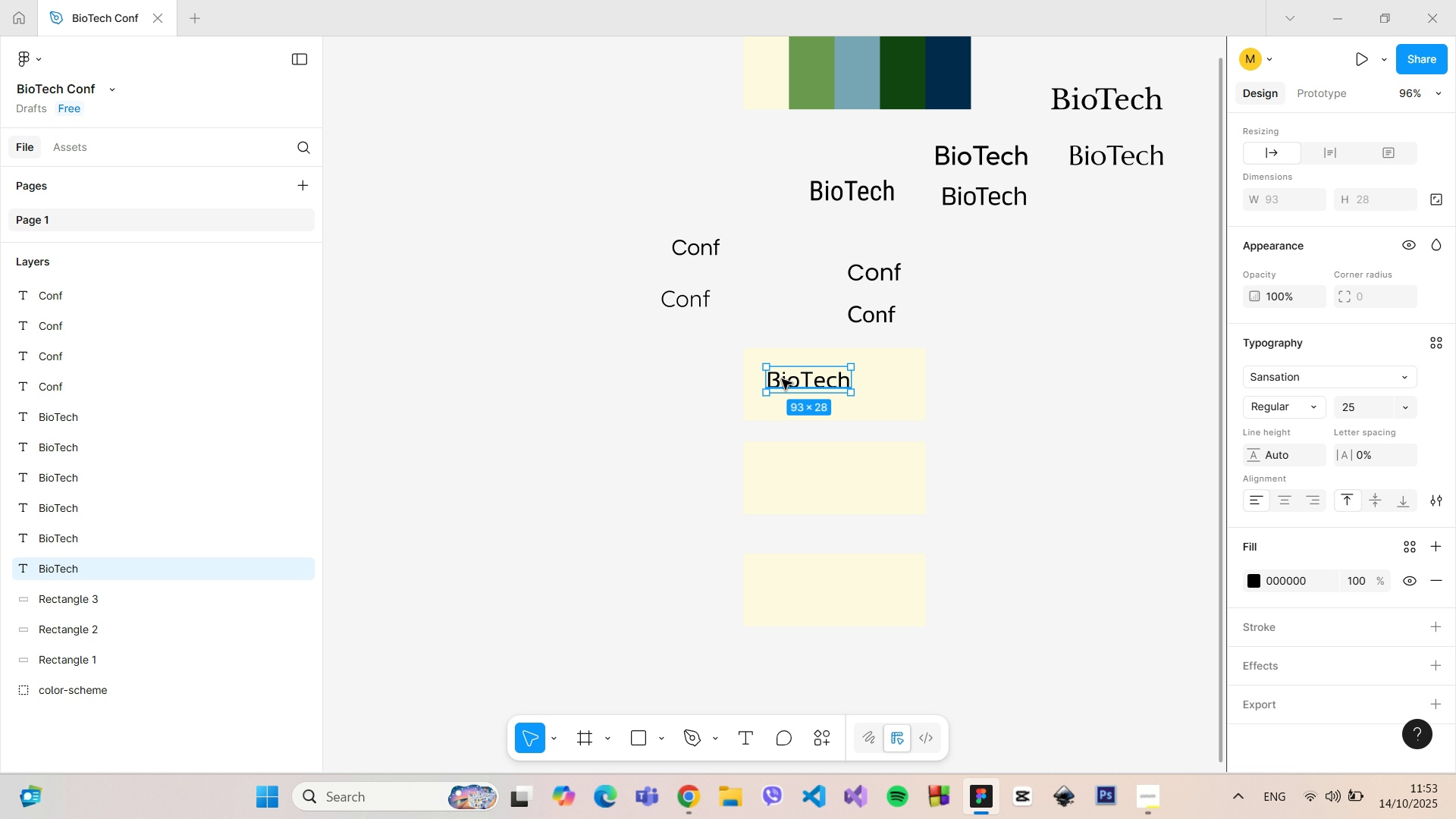 
double_click([782, 379])
 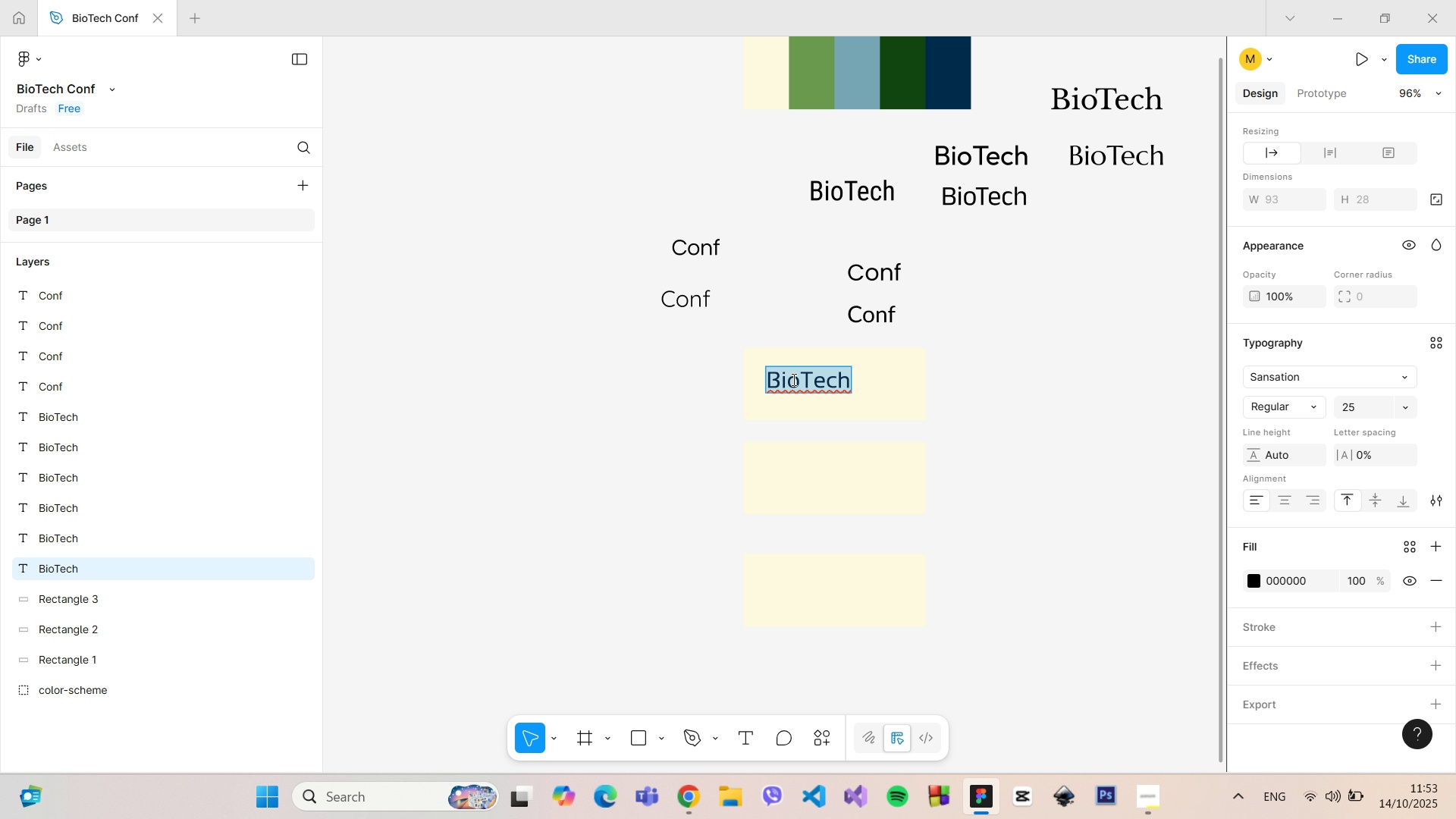 
triple_click([792, 379])
 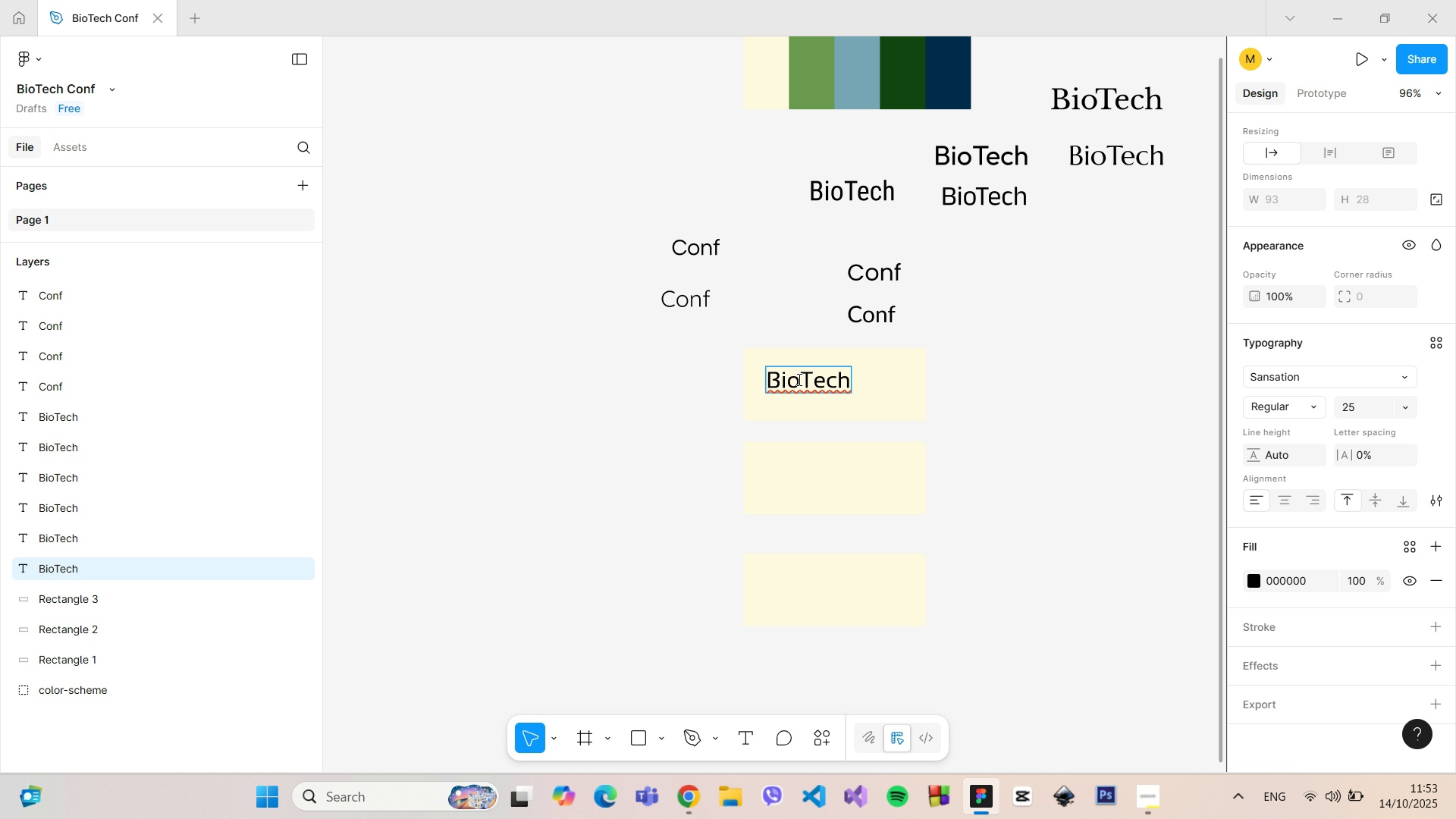 
left_click_drag(start_coordinate=[798, 379], to_coordinate=[768, 381])
 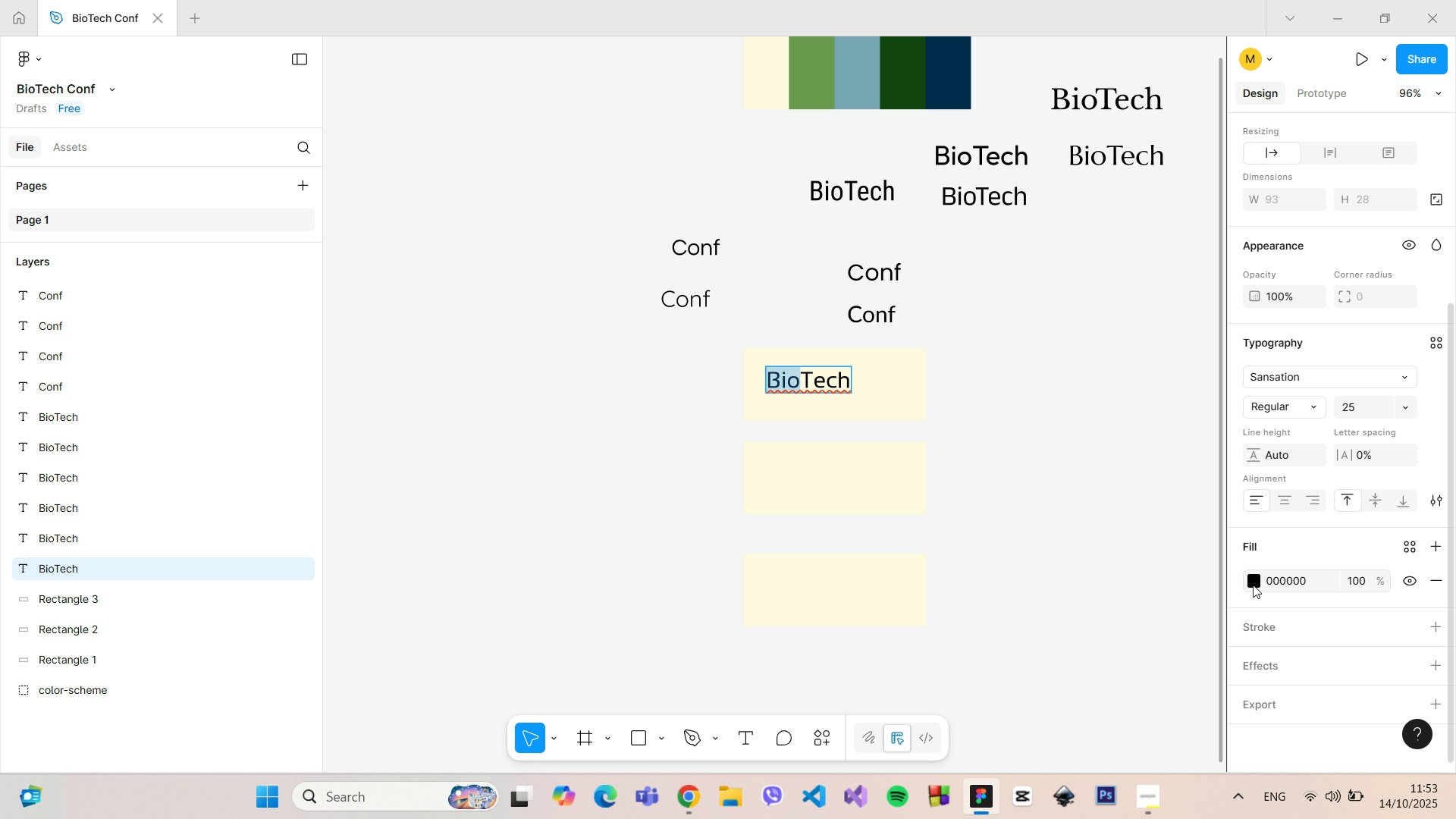 
left_click([1253, 584])
 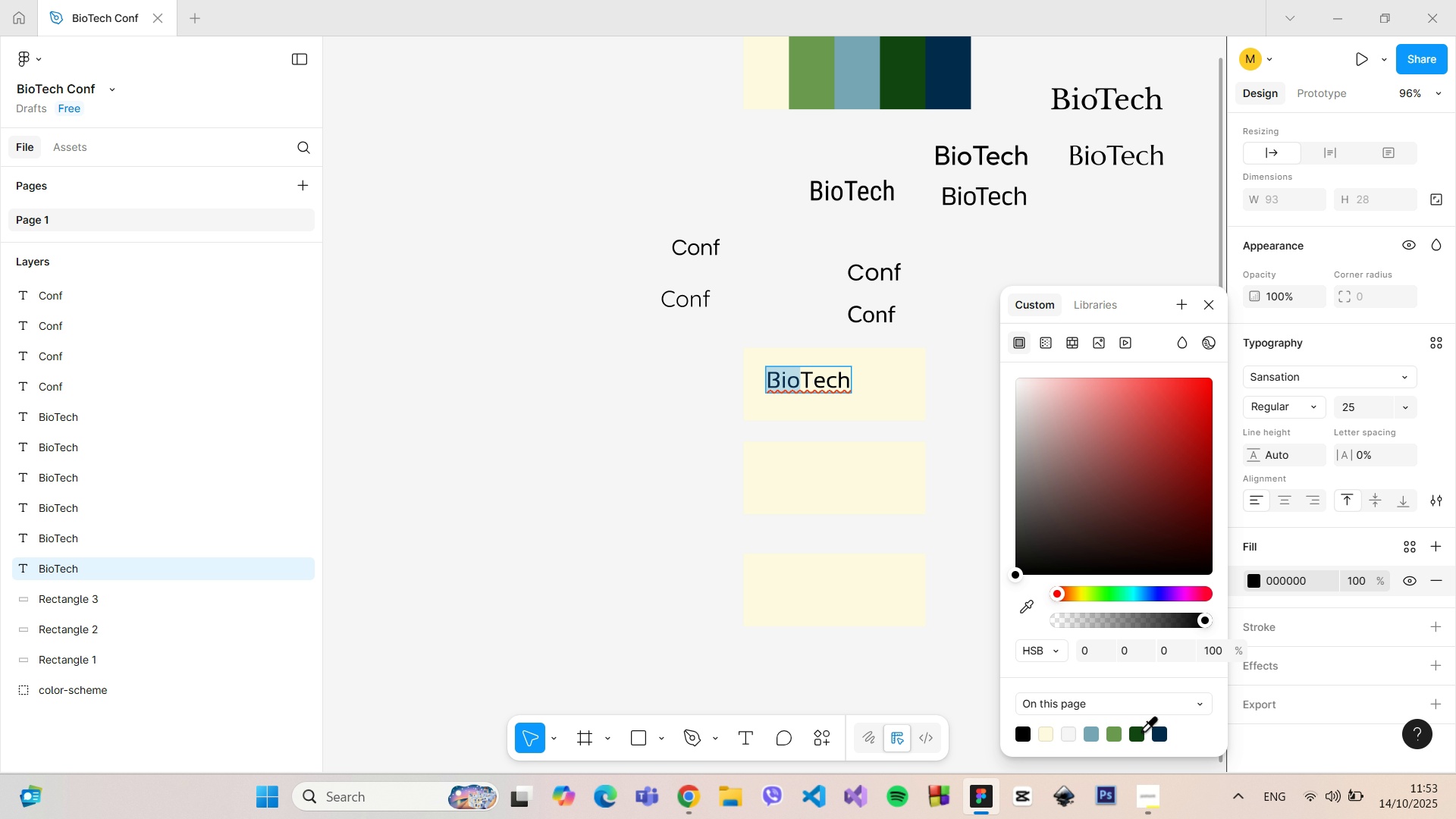 
left_click([1140, 730])
 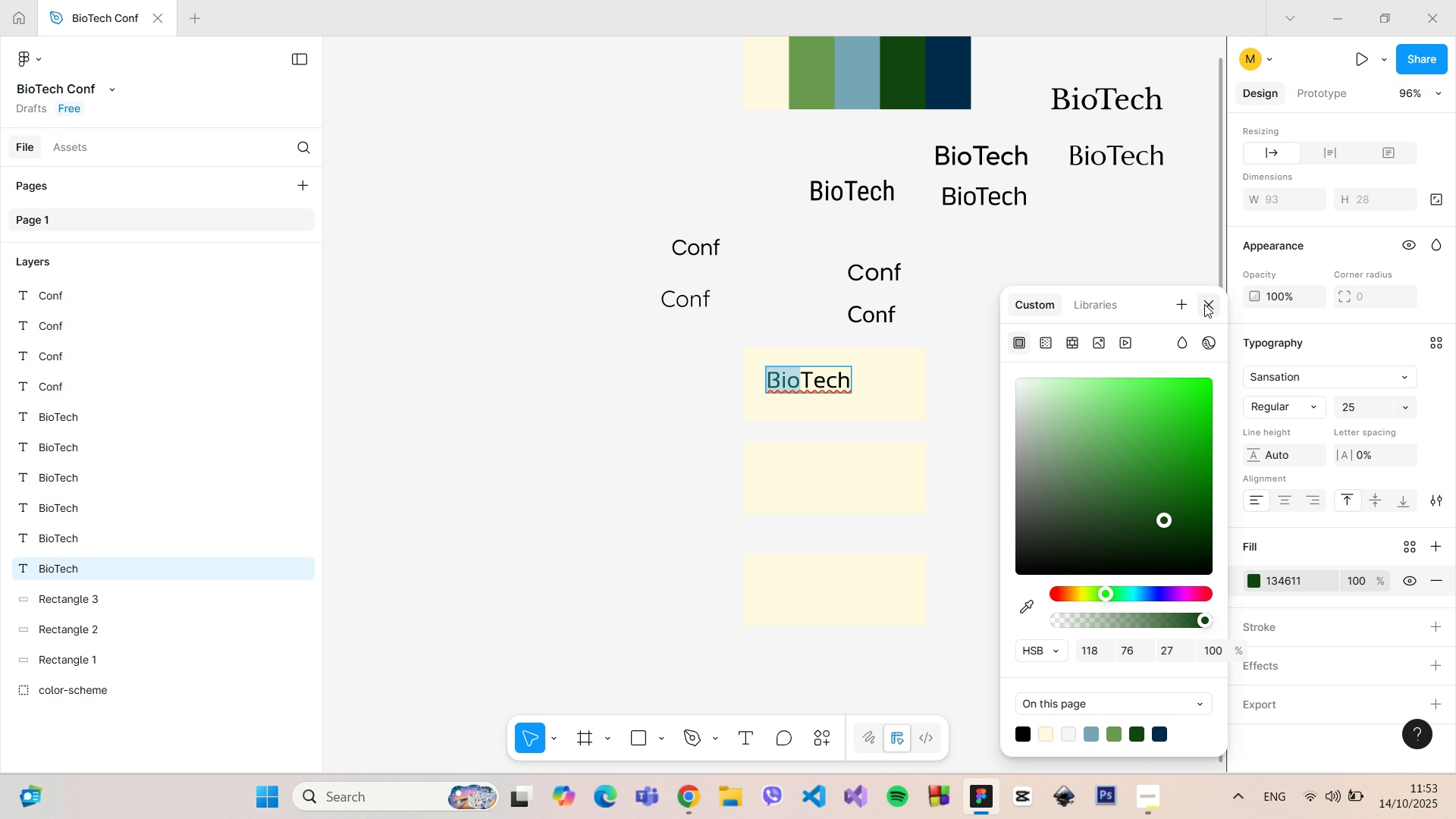 
left_click([1211, 299])
 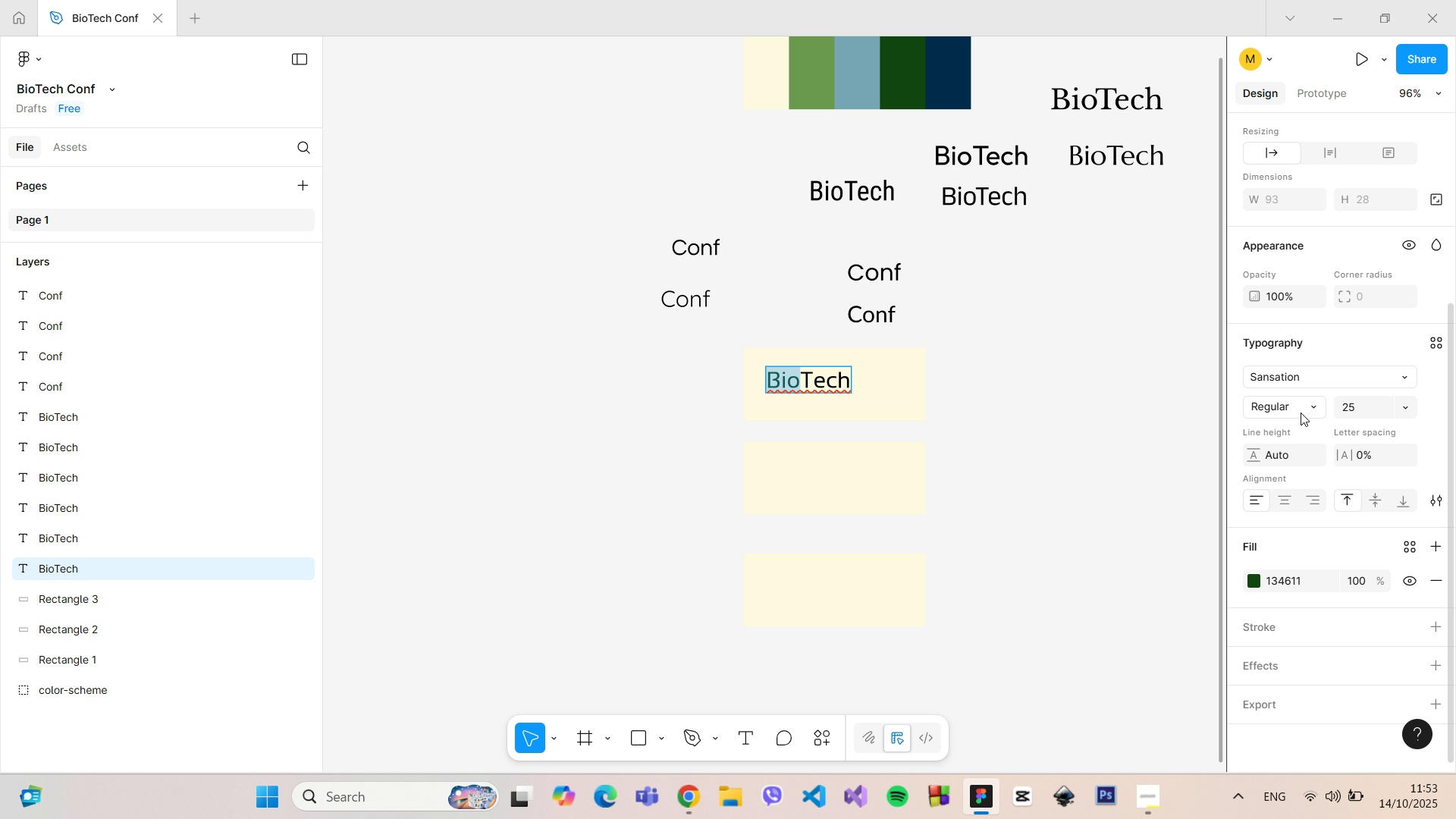 
left_click([1300, 412])
 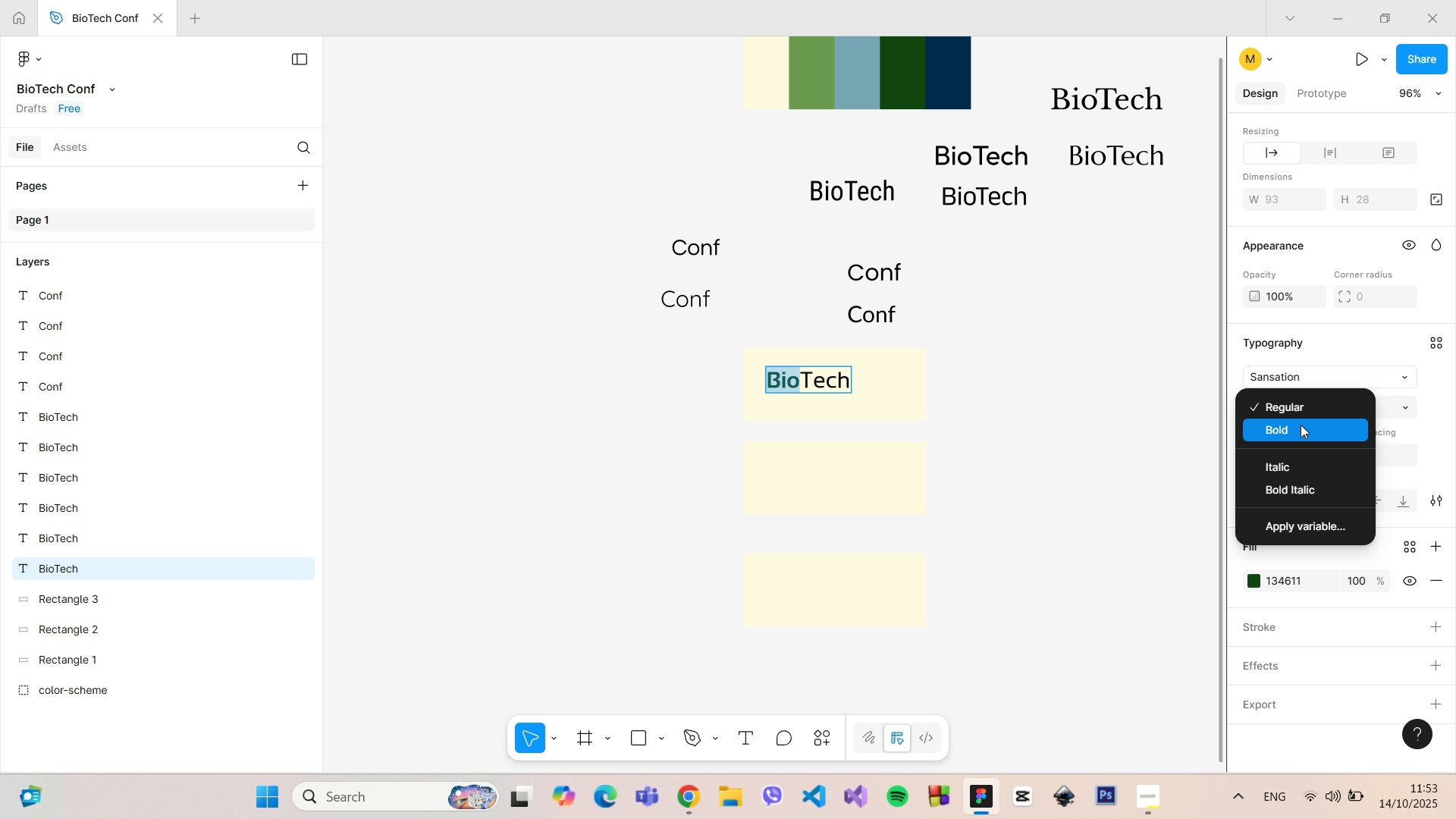 
left_click([1301, 425])
 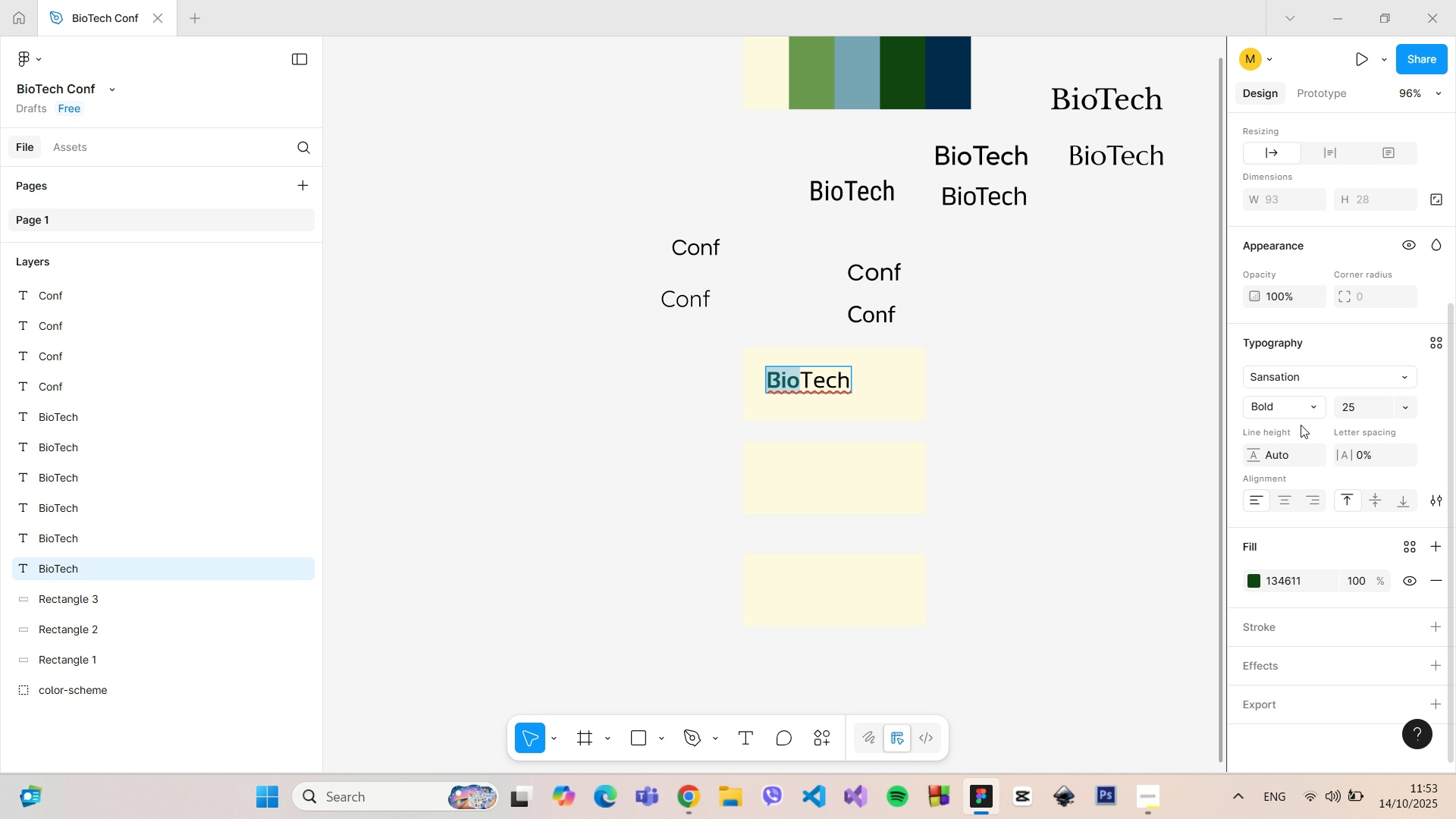 
left_click([1298, 413])
 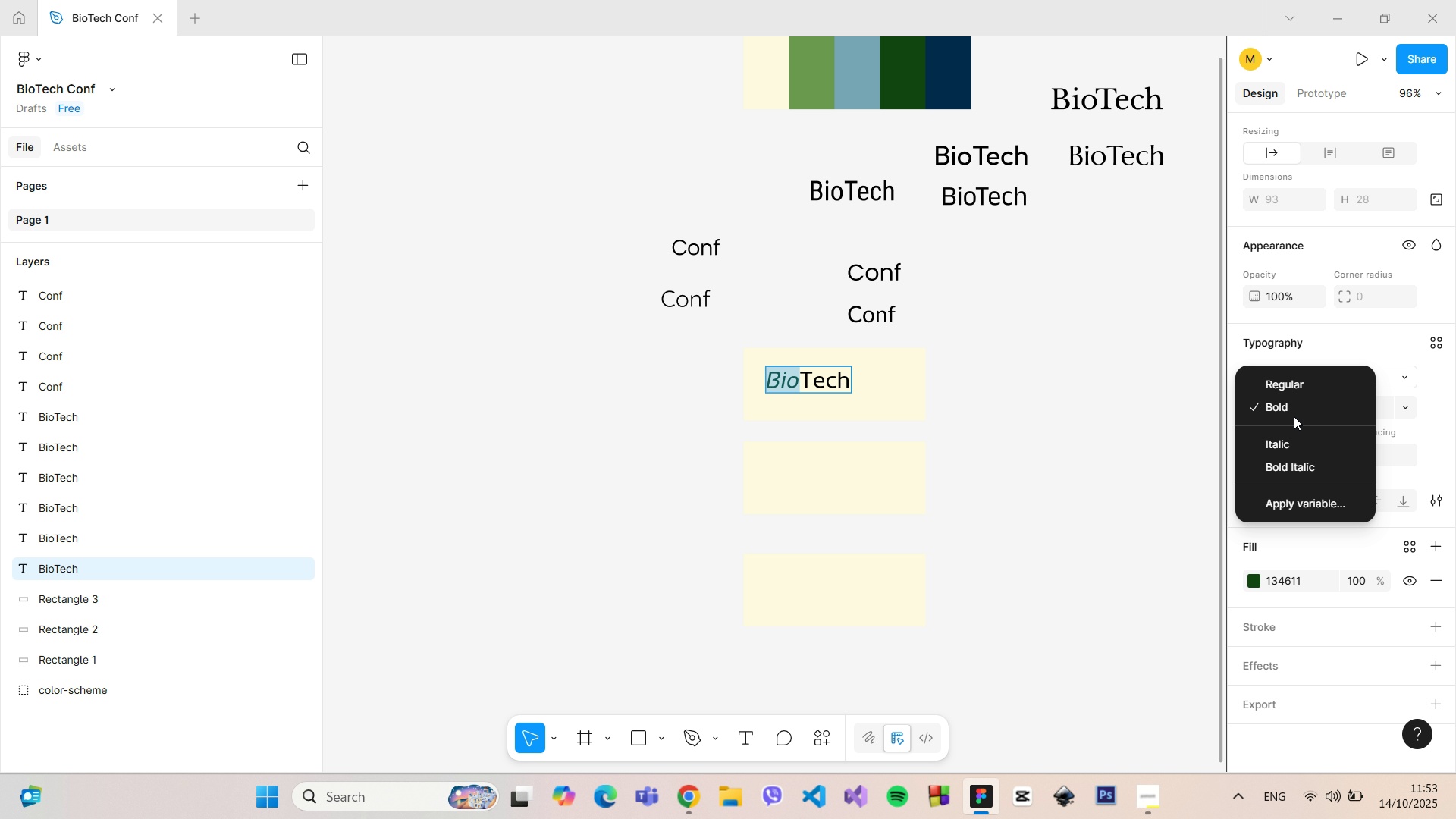 
left_click([1290, 389])
 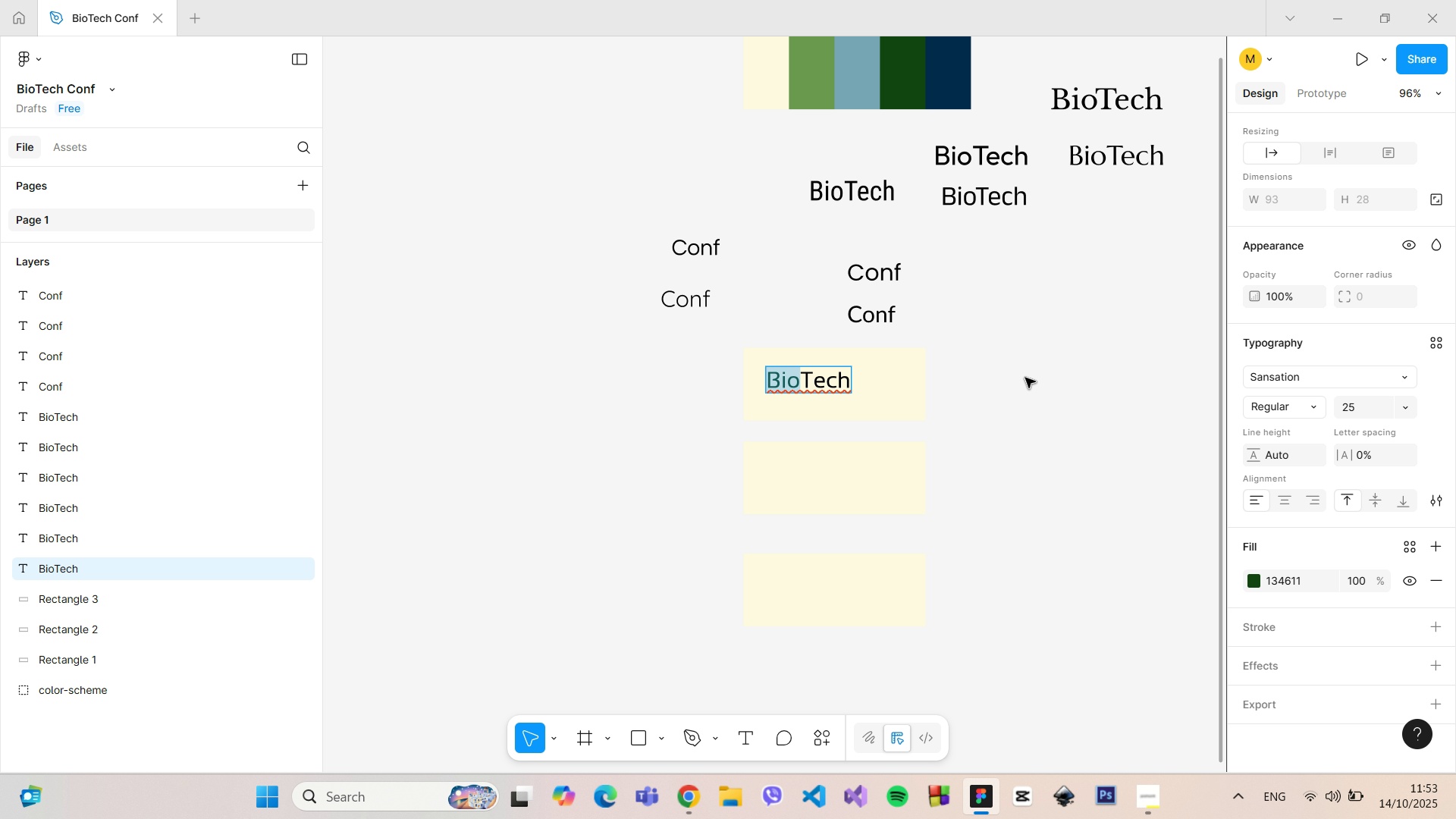 
left_click([1025, 378])
 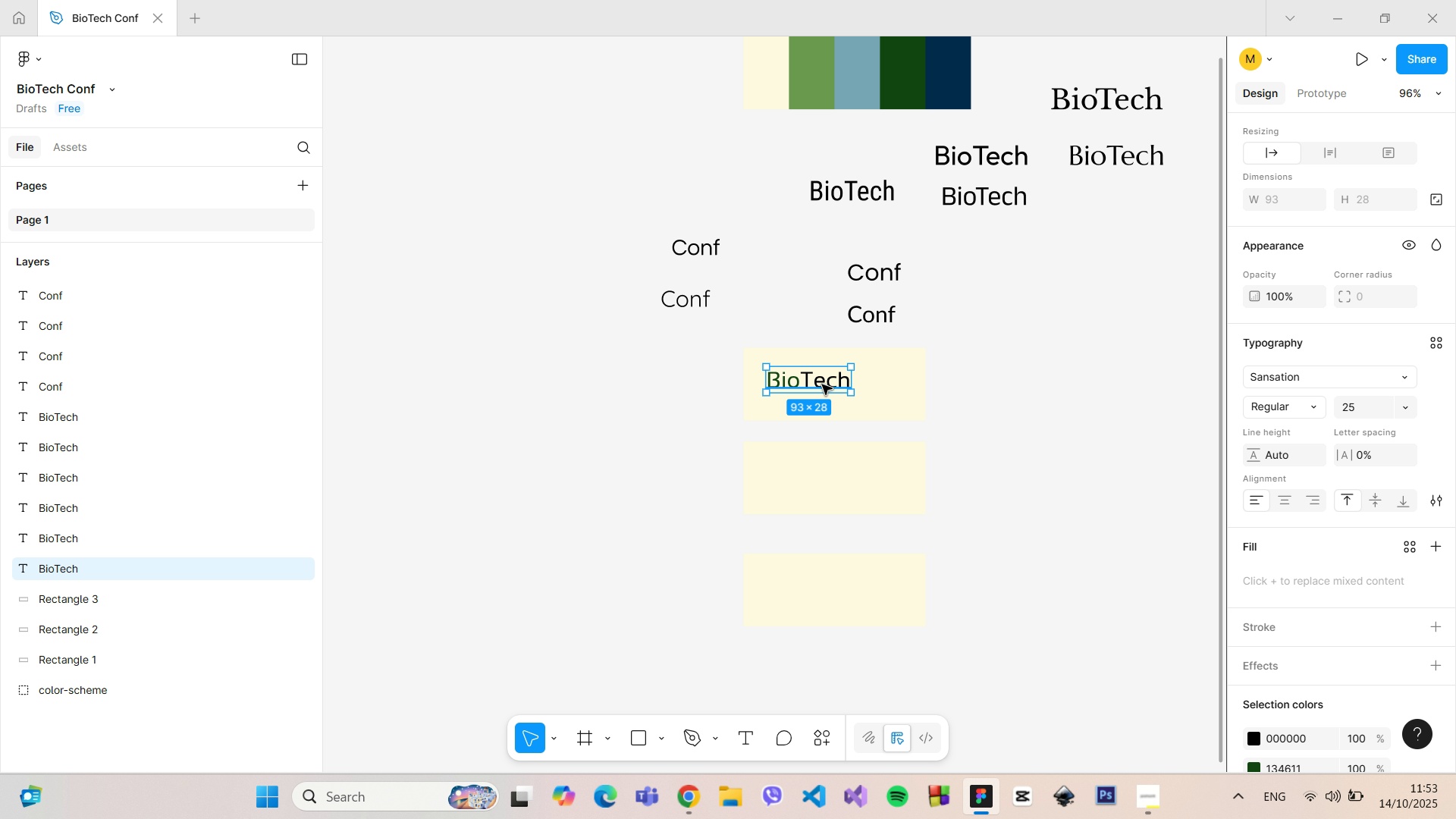 
double_click([822, 384])
 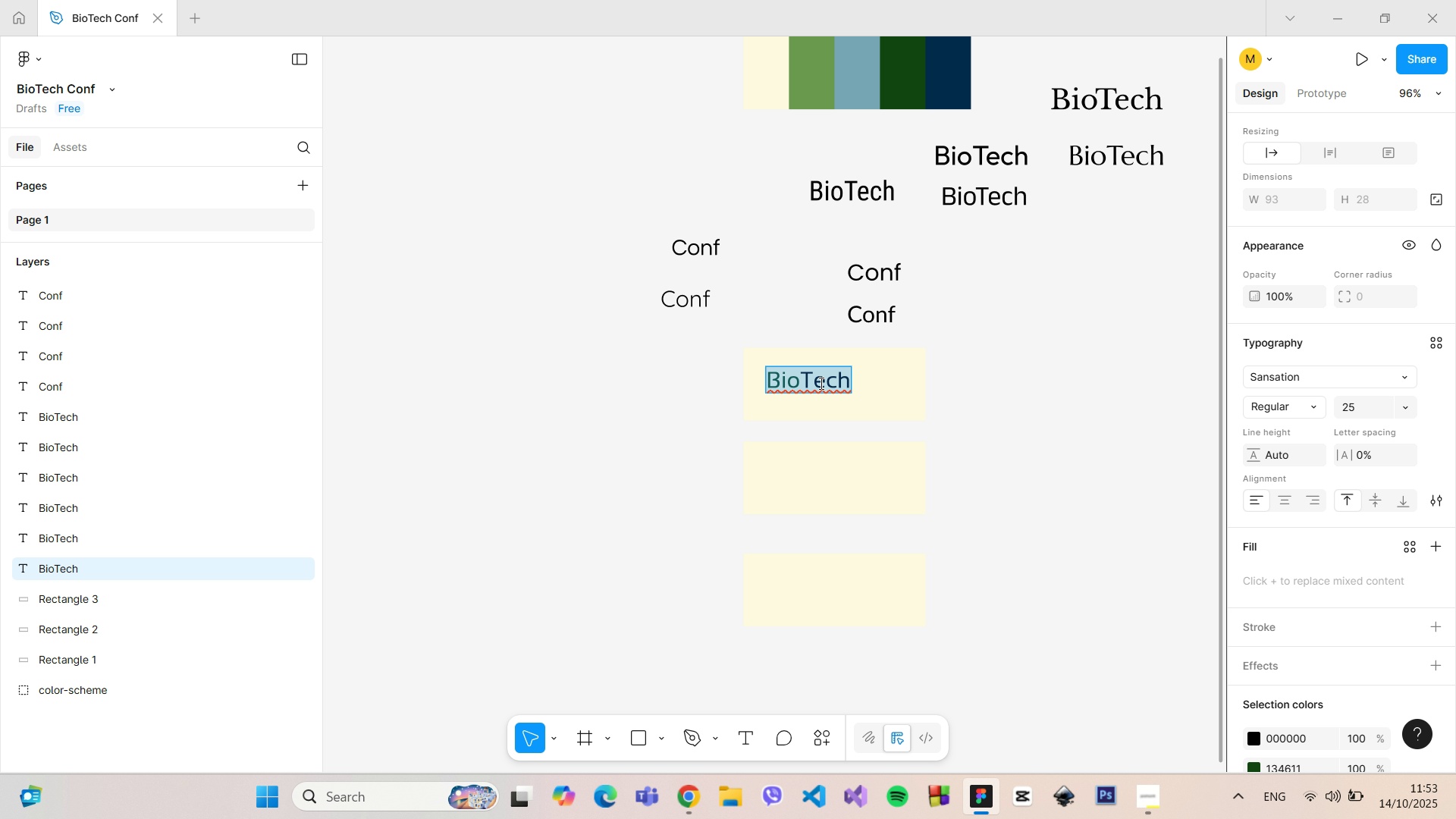 
triple_click([820, 383])
 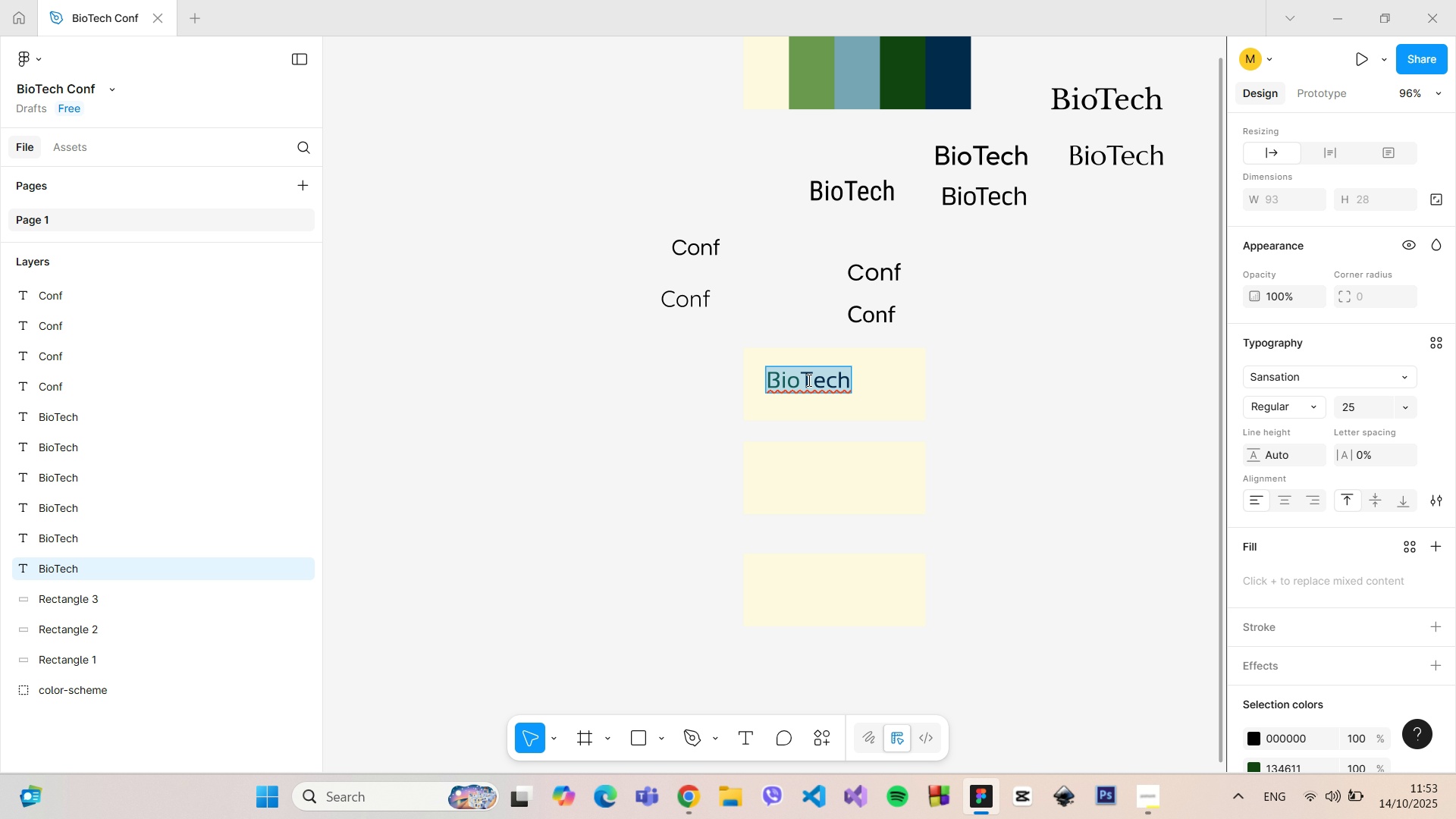 
triple_click([808, 380])
 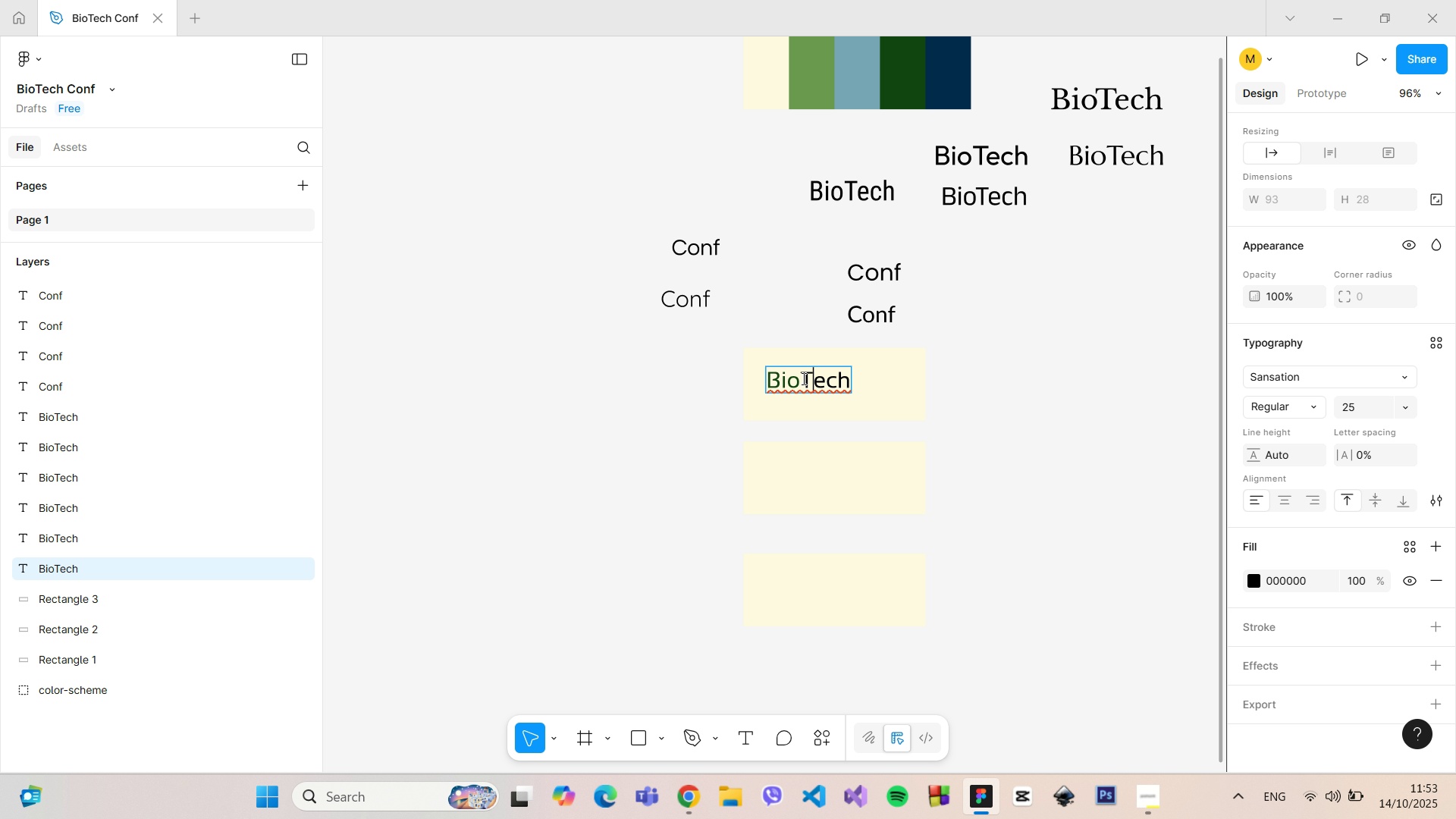 
left_click_drag(start_coordinate=[802, 378], to_coordinate=[846, 379])
 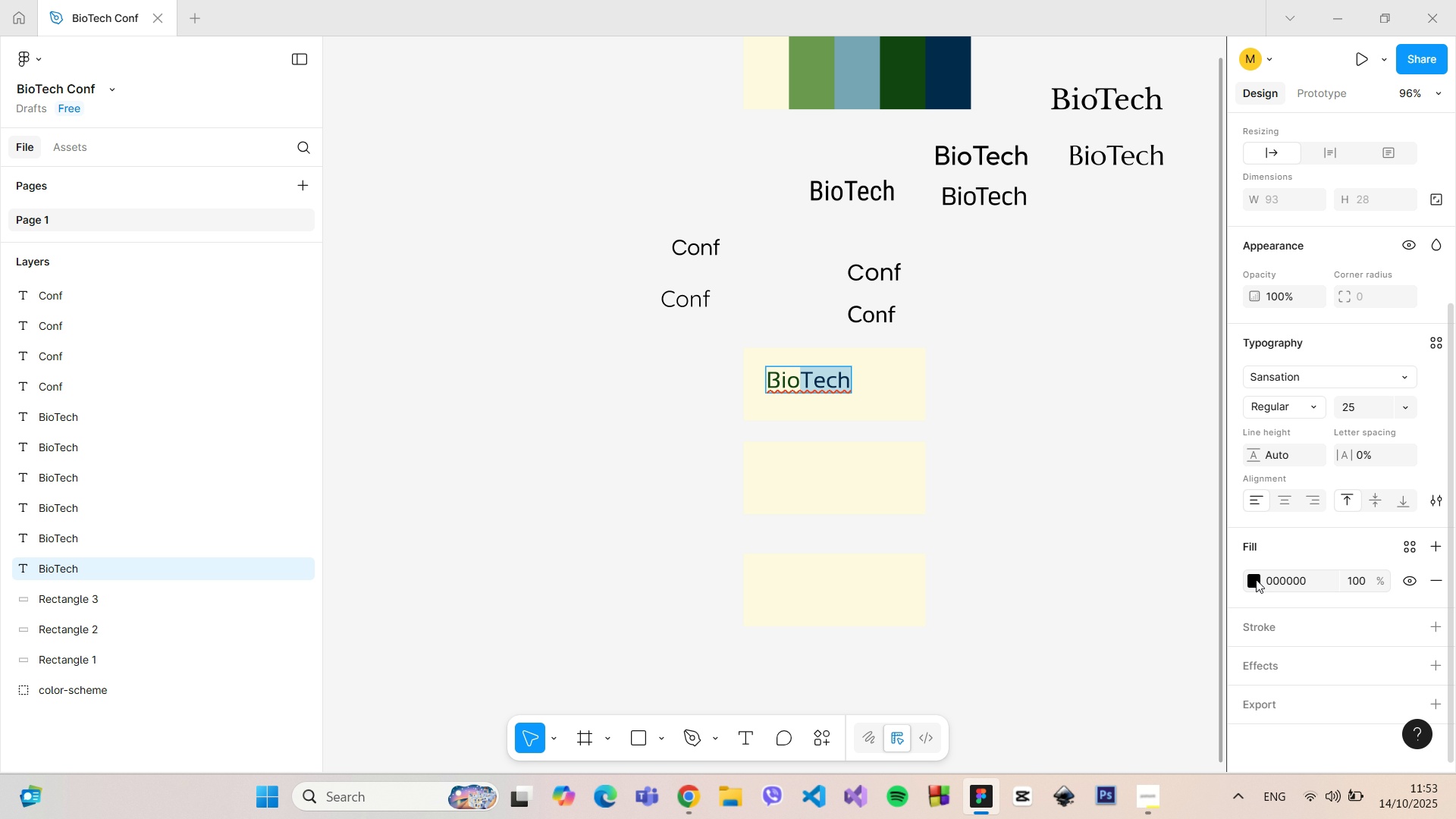 
left_click([1254, 578])
 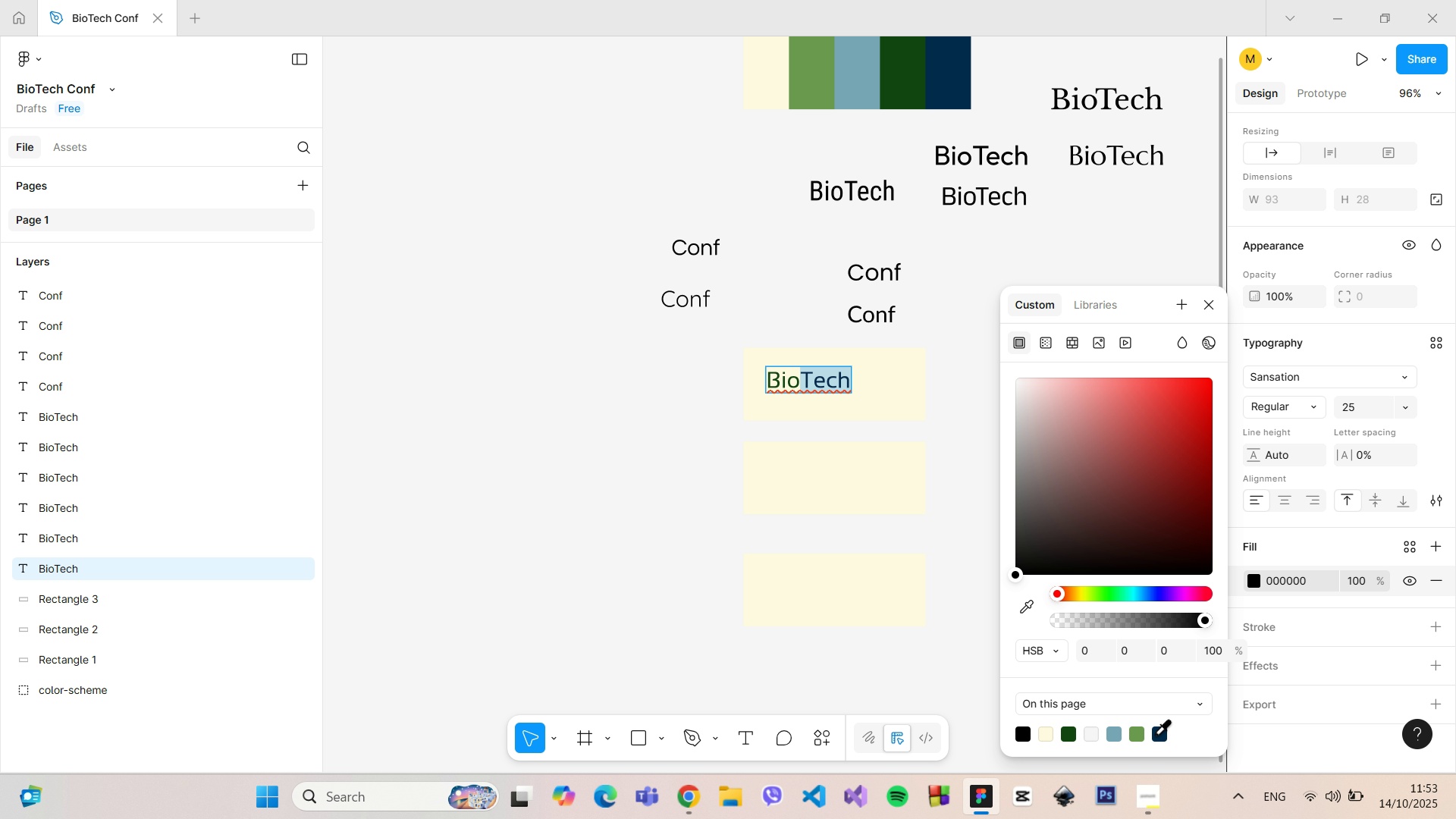 
left_click([1161, 733])
 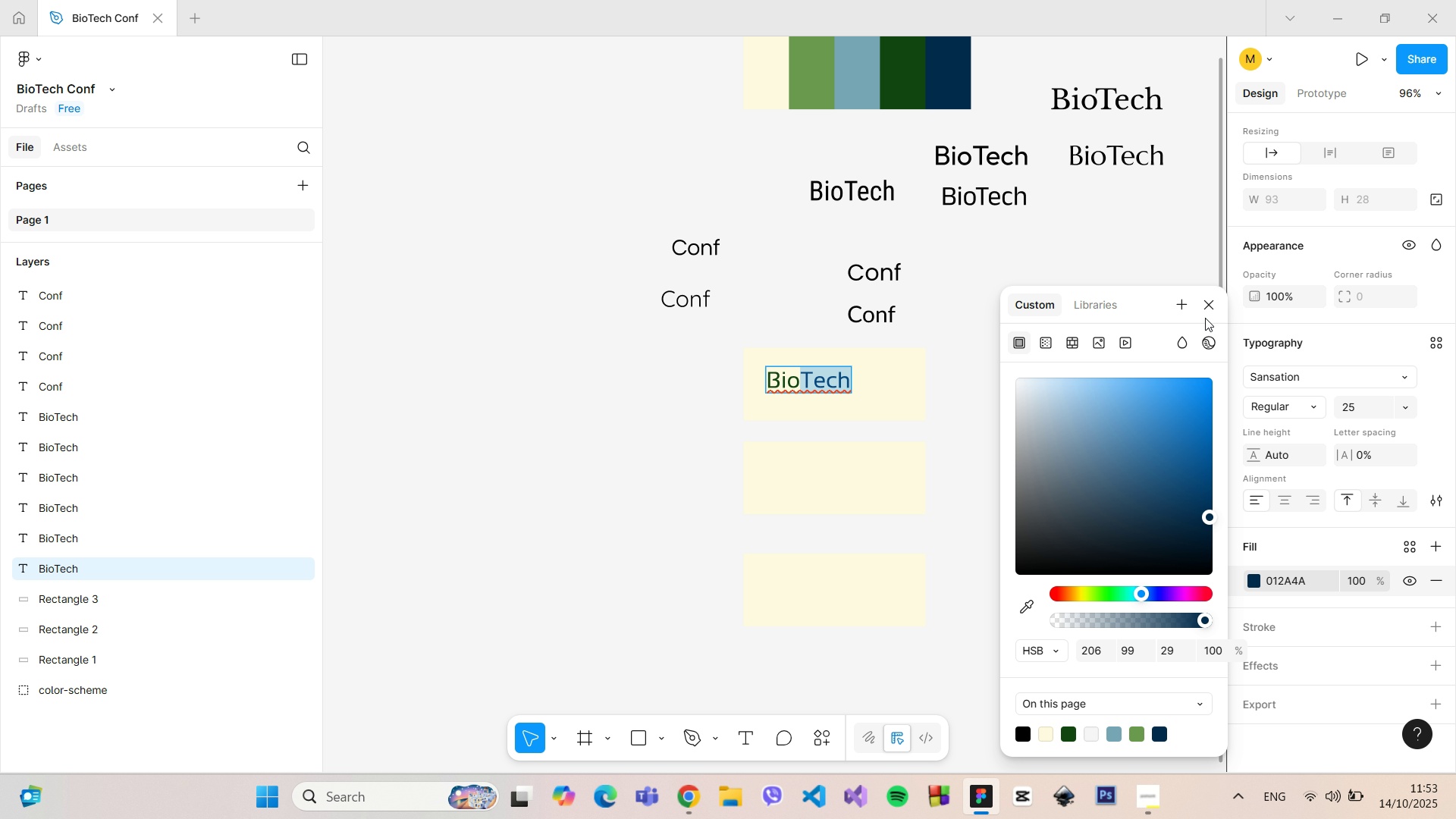 
left_click([1208, 311])
 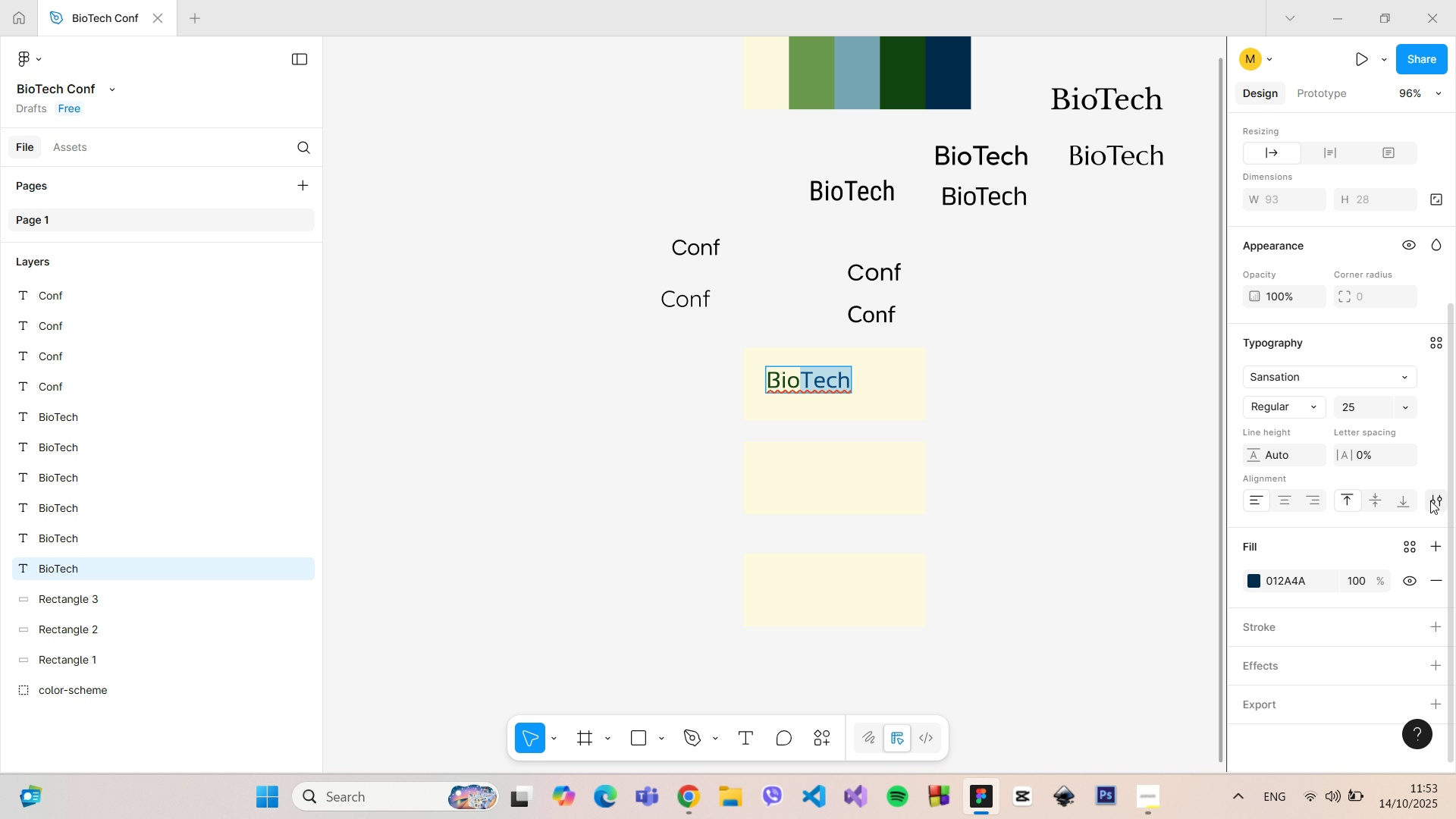 
left_click([1430, 500])
 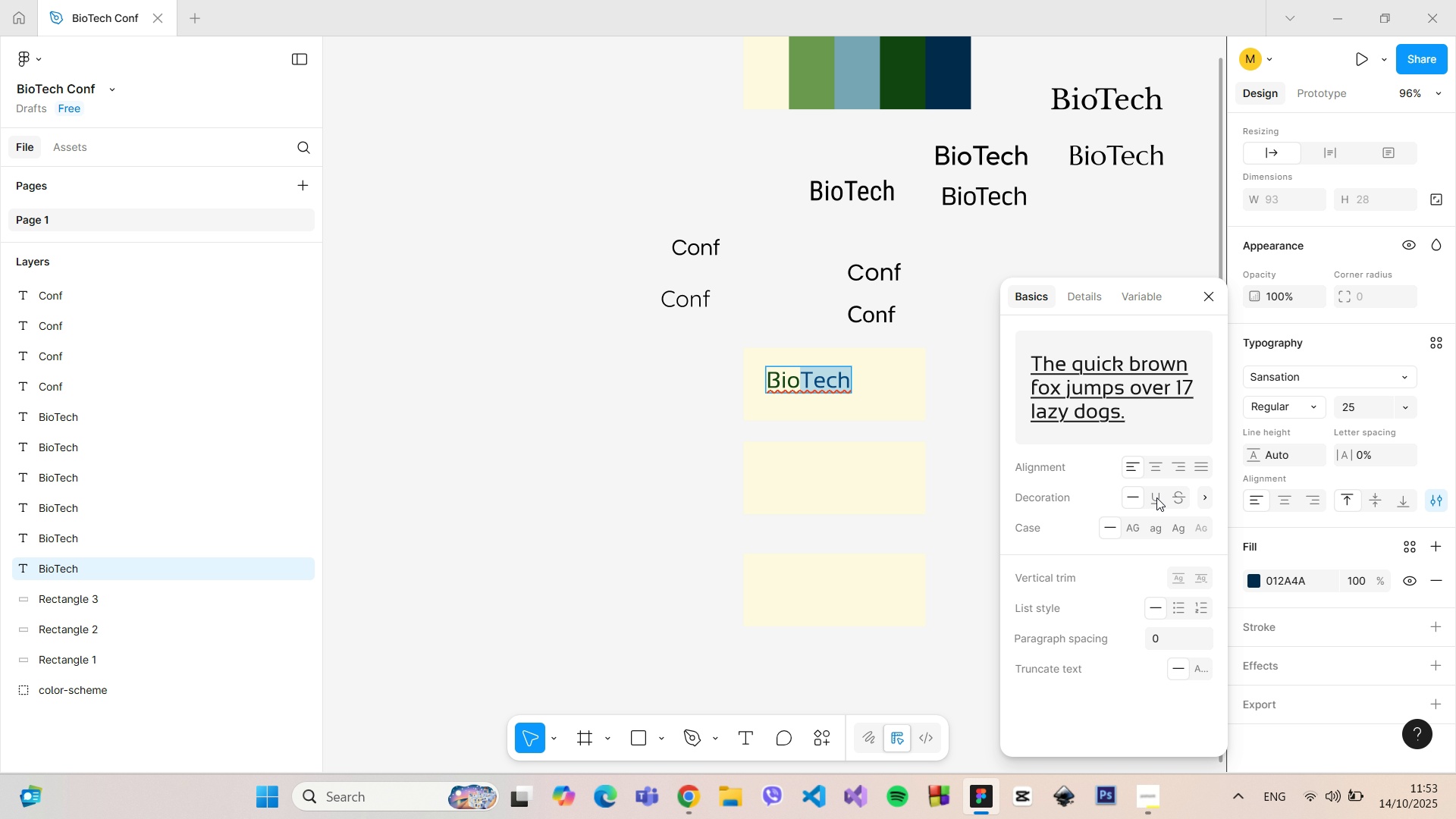 
left_click([1156, 497])
 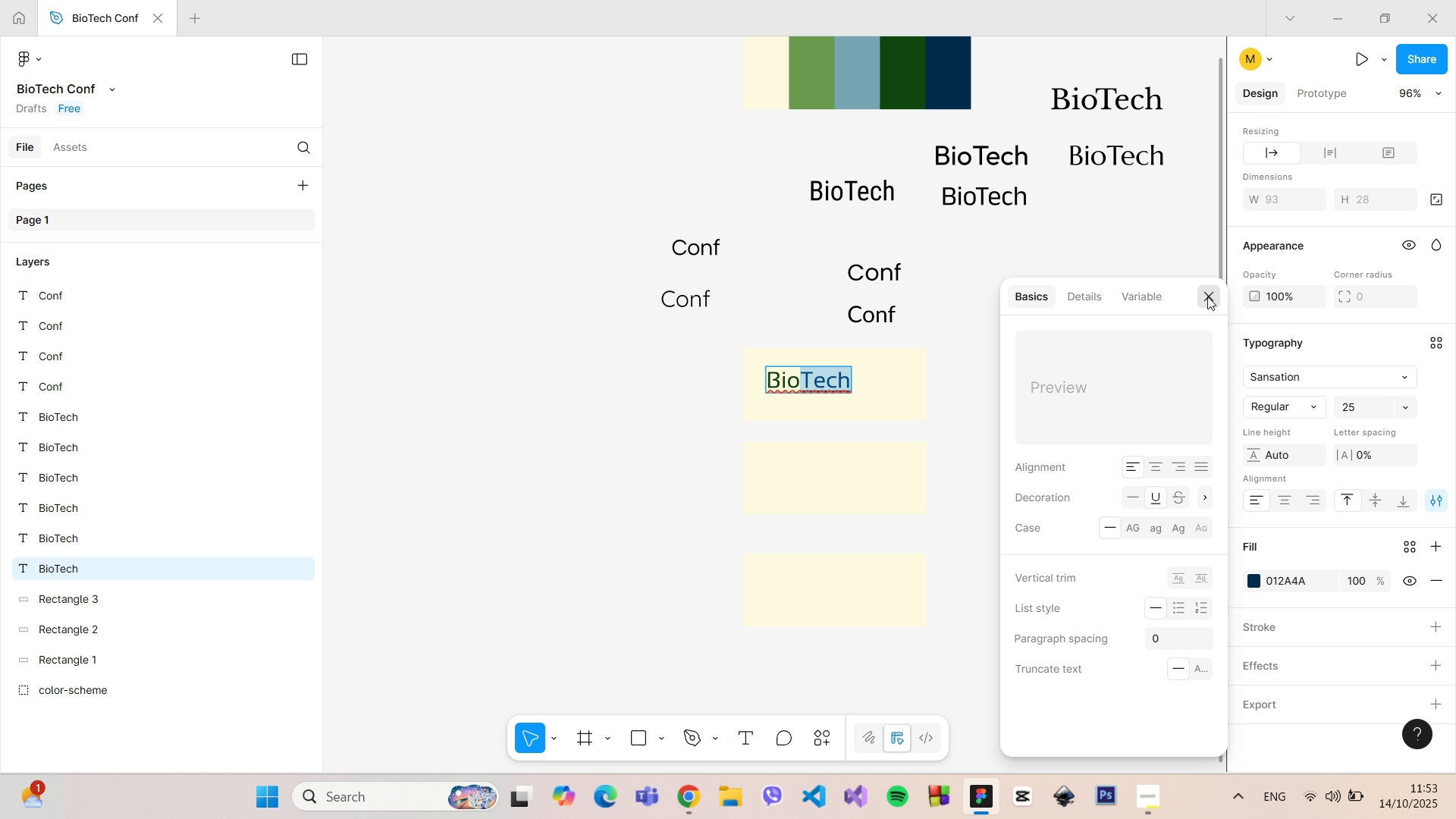 
double_click([995, 350])
 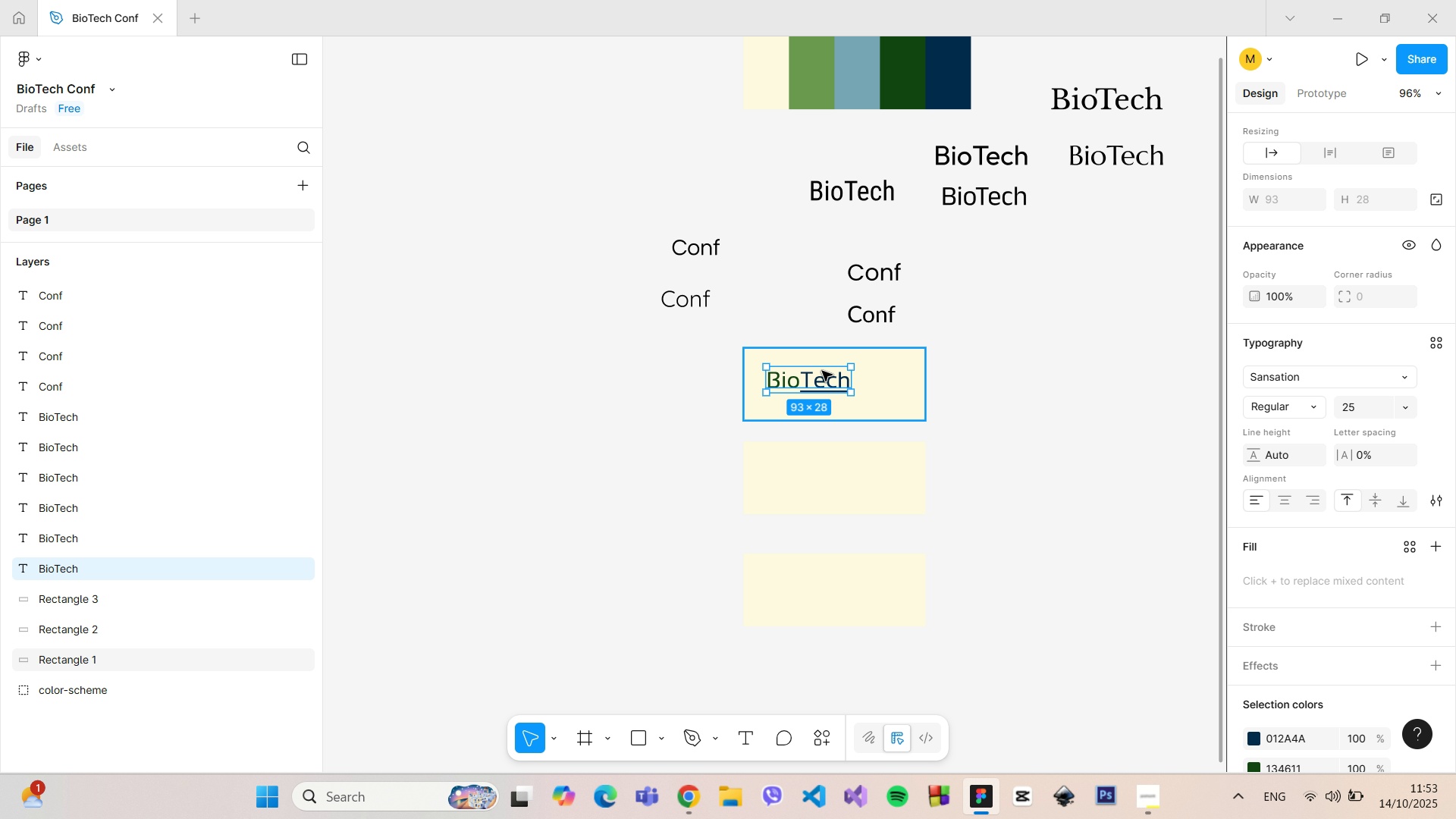 
hold_key(key=ControlLeft, duration=0.82)
scroll: coordinate [834, 381], scroll_direction: up, amount: 10.0
 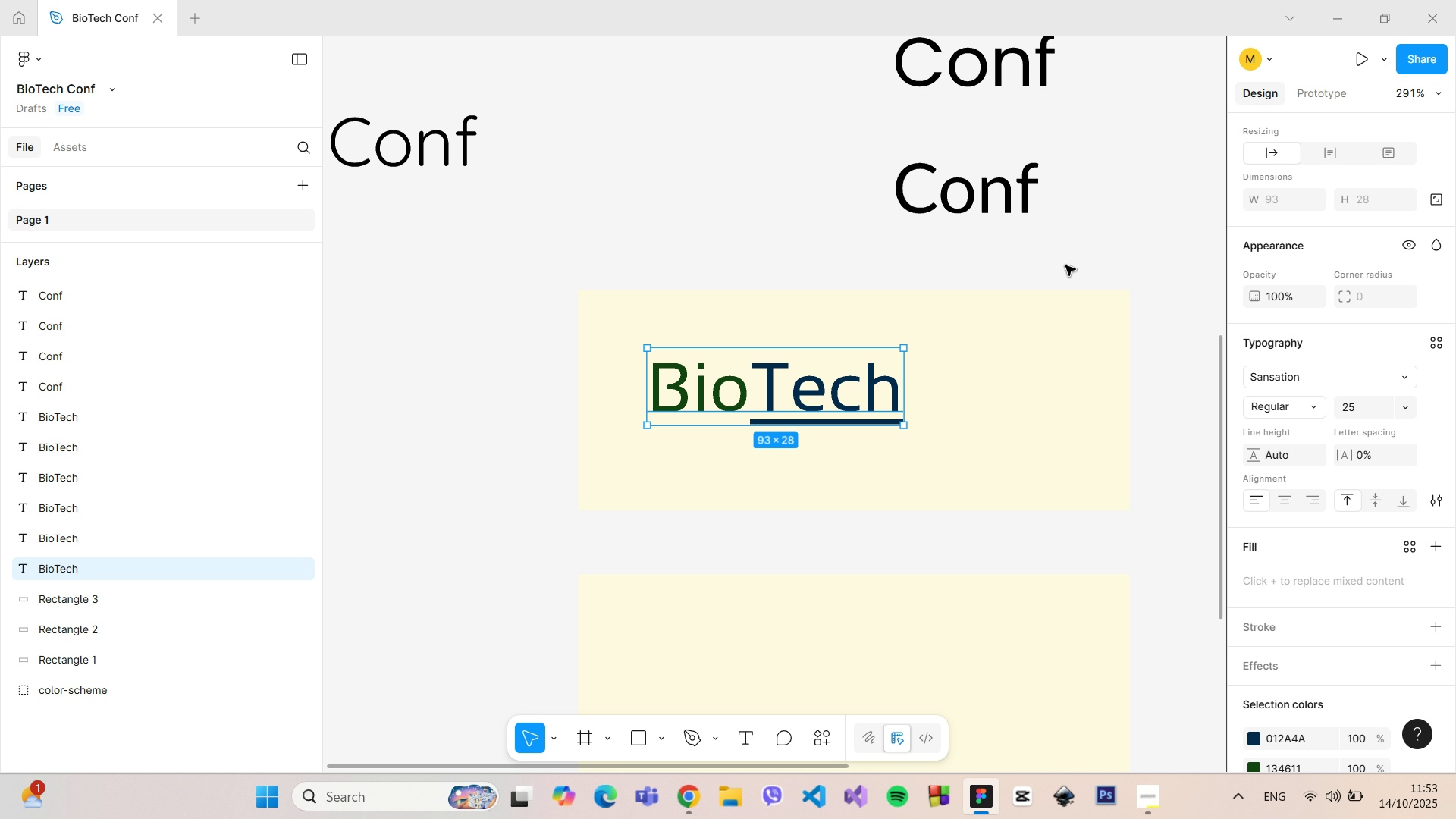 
left_click([1065, 265])
 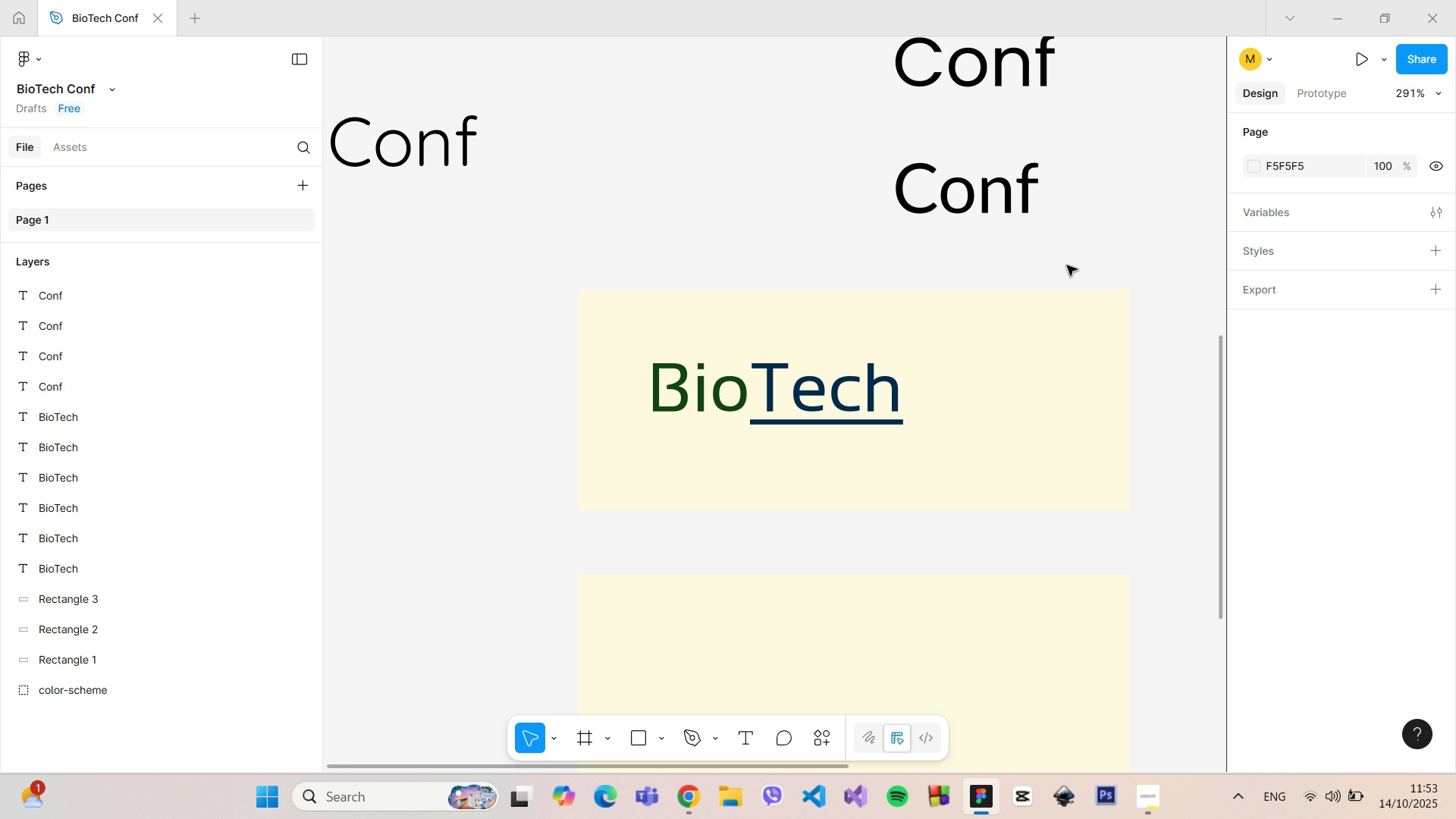 
hold_key(key=ControlLeft, duration=1.52)
scroll: coordinate [1067, 265], scroll_direction: down, amount: 4.0
 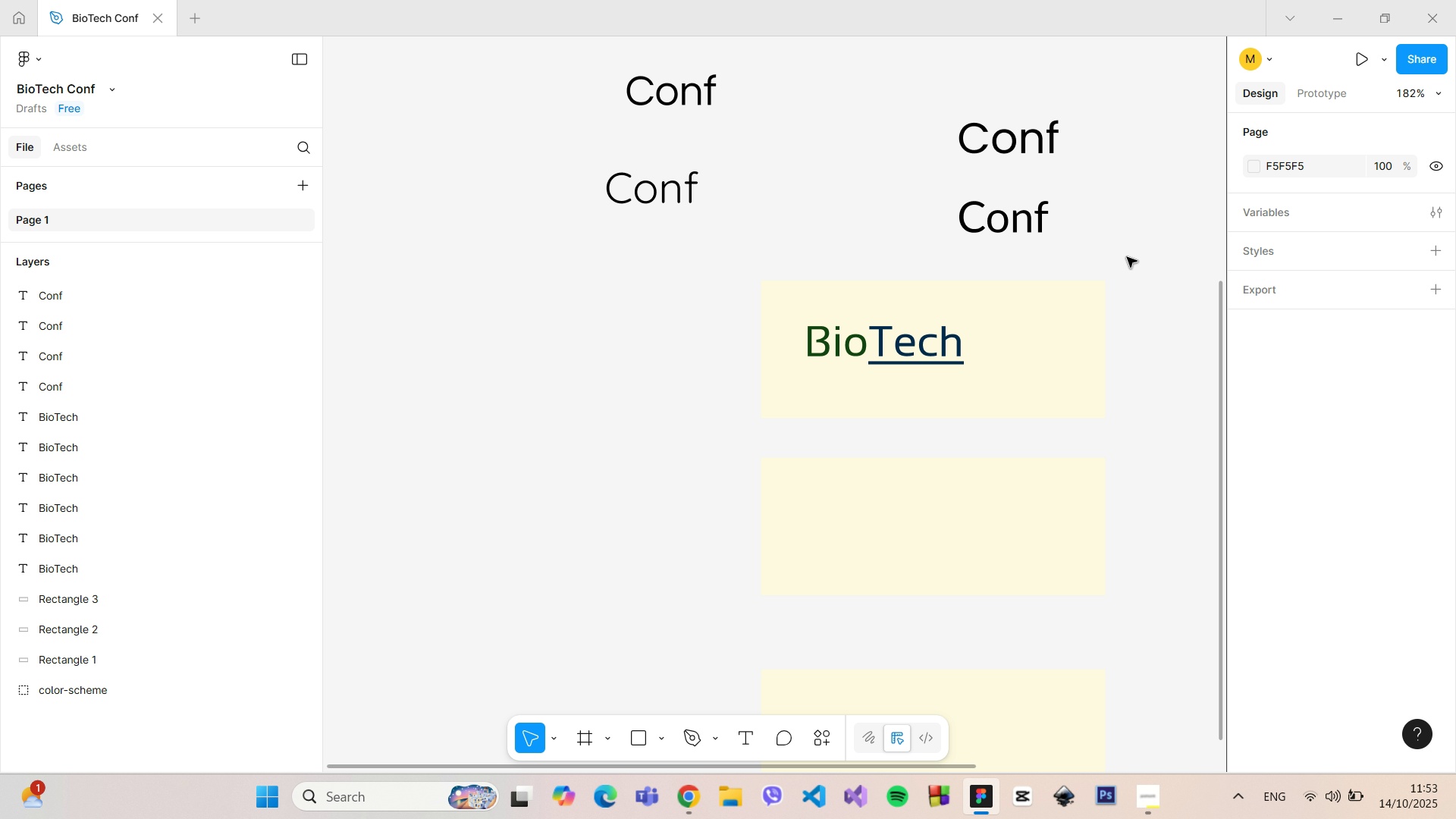 
hold_key(key=ControlLeft, duration=1.51)
 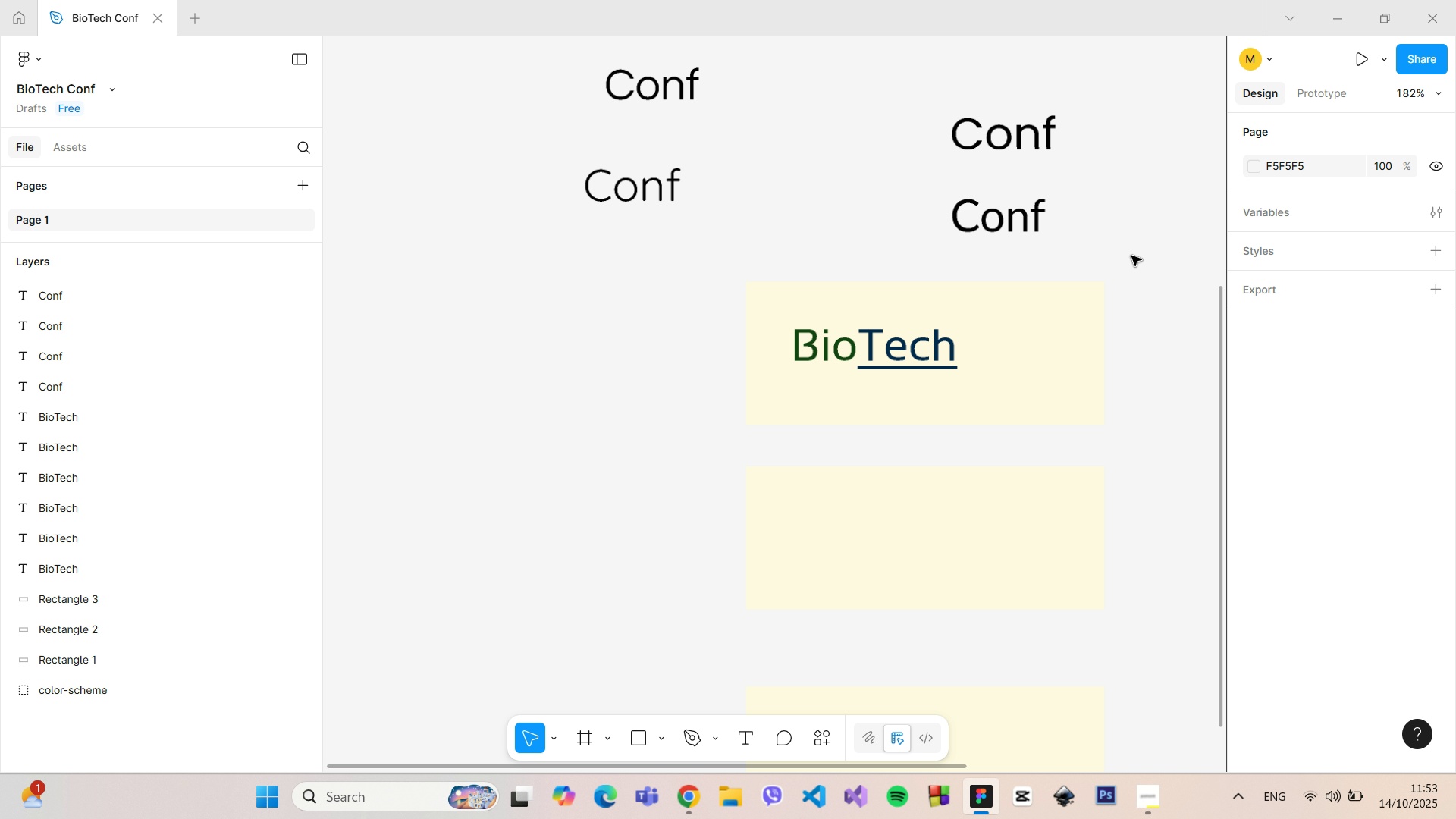 
hold_key(key=ControlLeft, duration=1.27)
scroll: coordinate [1131, 256], scroll_direction: up, amount: 6.0
 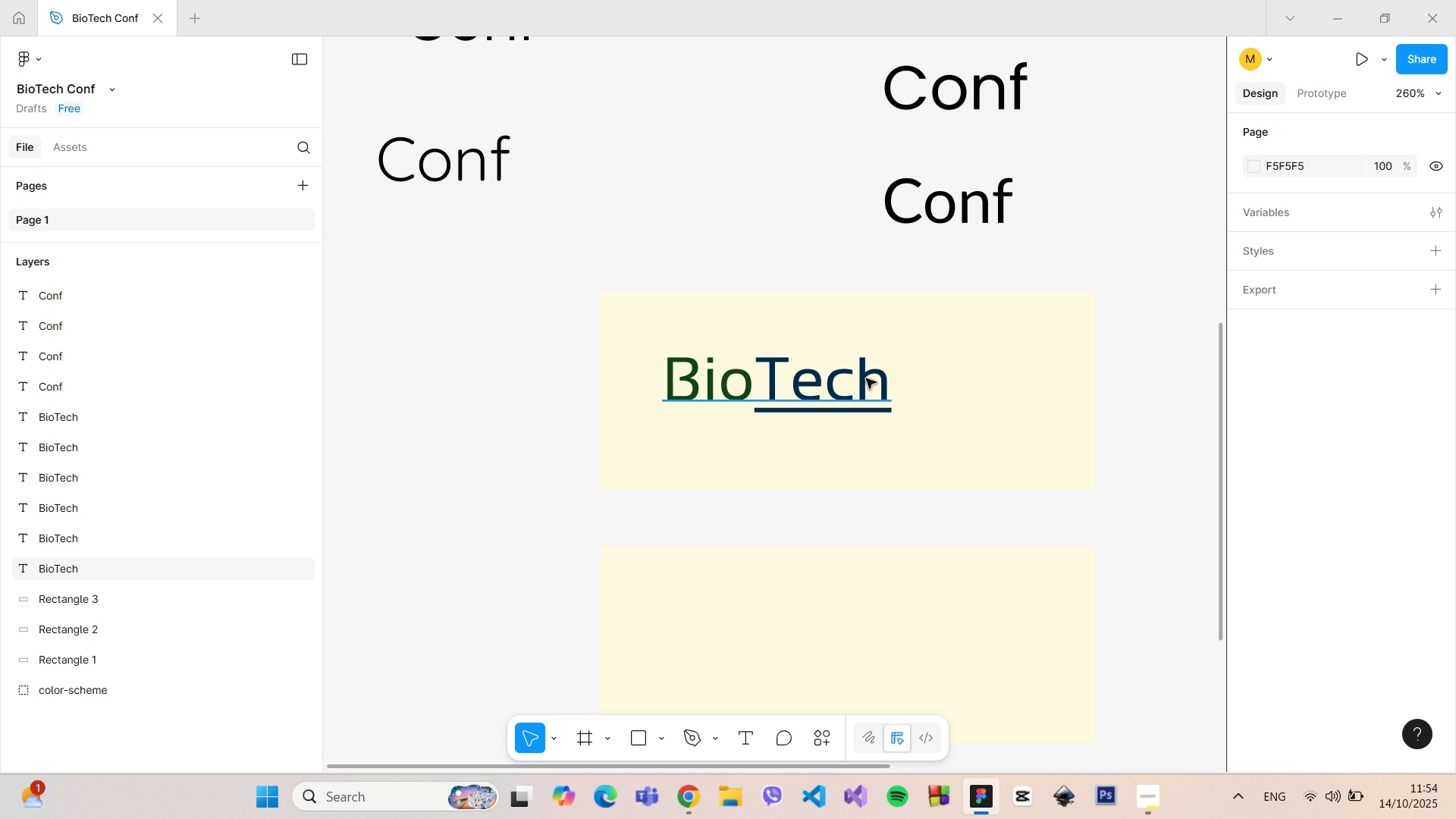 
double_click([866, 378])
 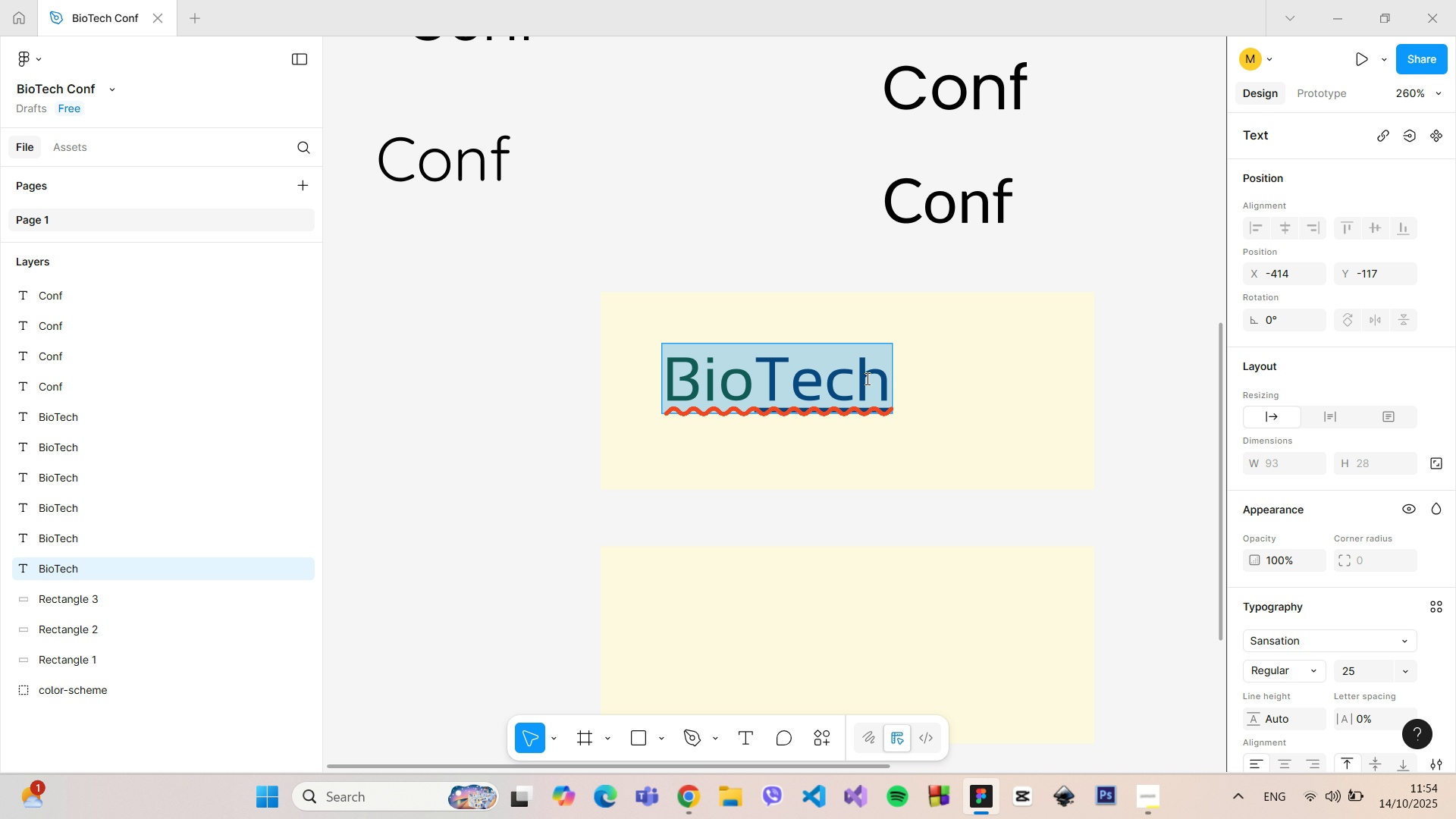 
triple_click([866, 378])
 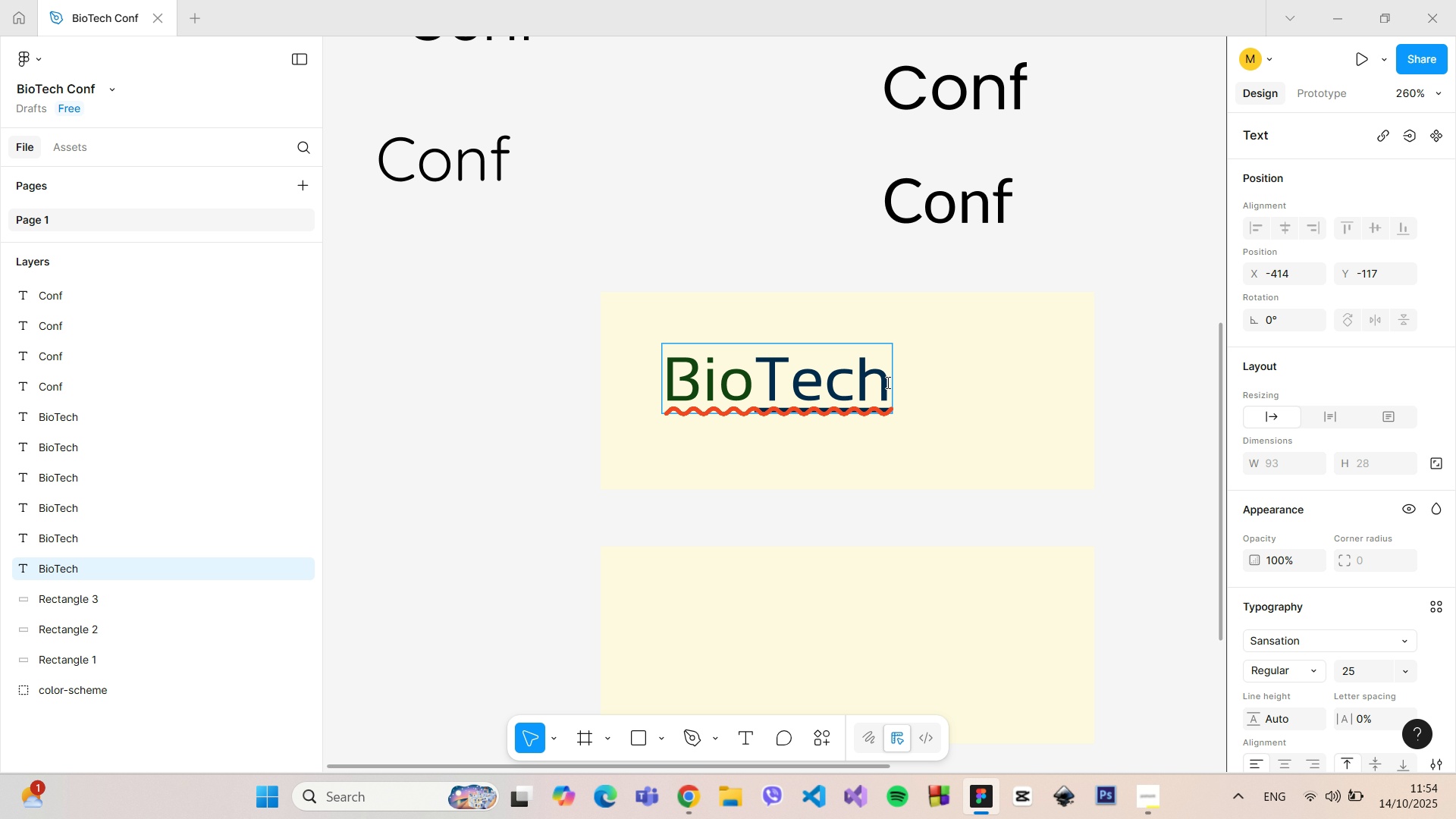 
left_click_drag(start_coordinate=[886, 381], to_coordinate=[761, 366])
 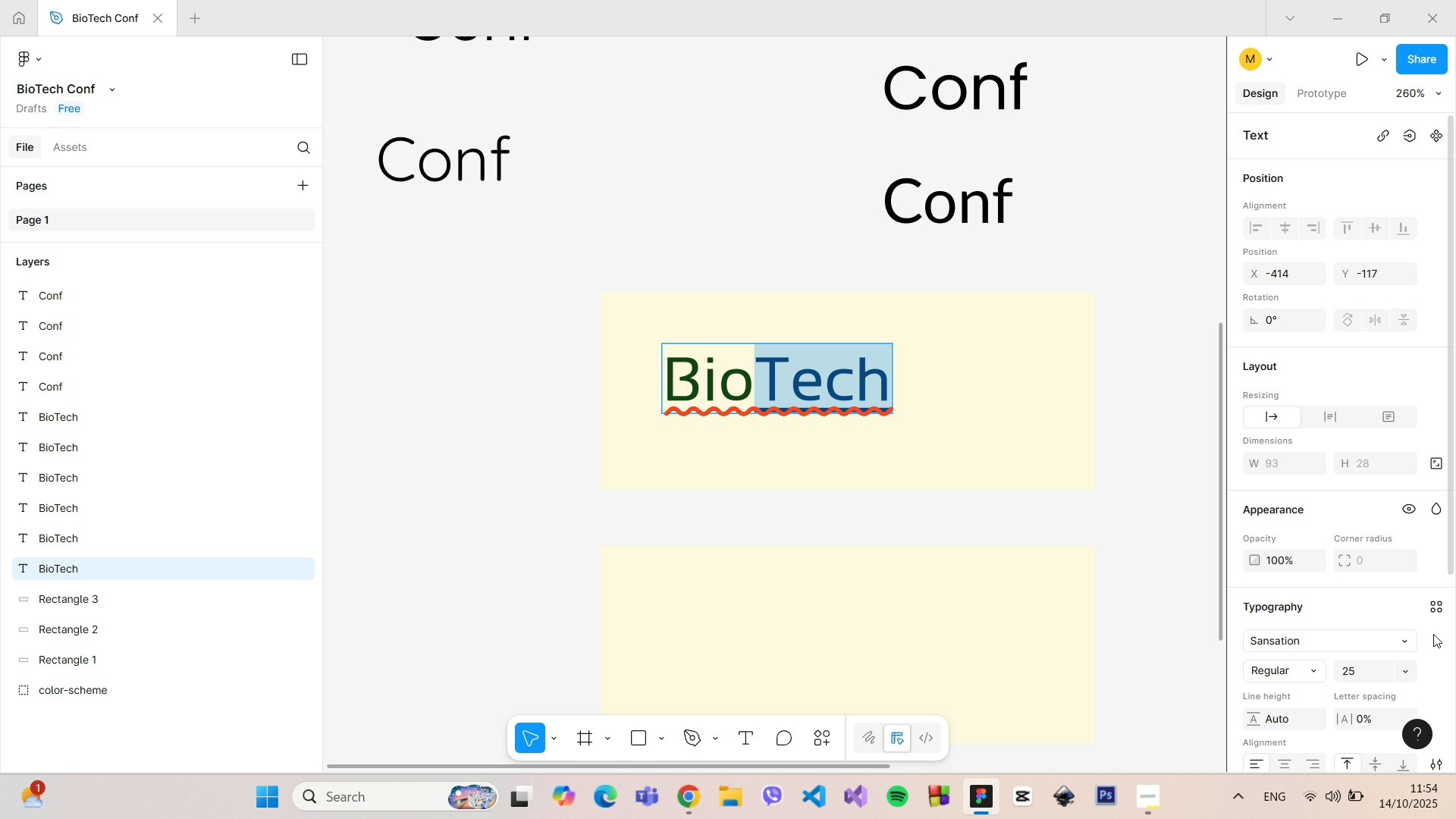 
scroll: coordinate [1430, 638], scroll_direction: down, amount: 2.0
 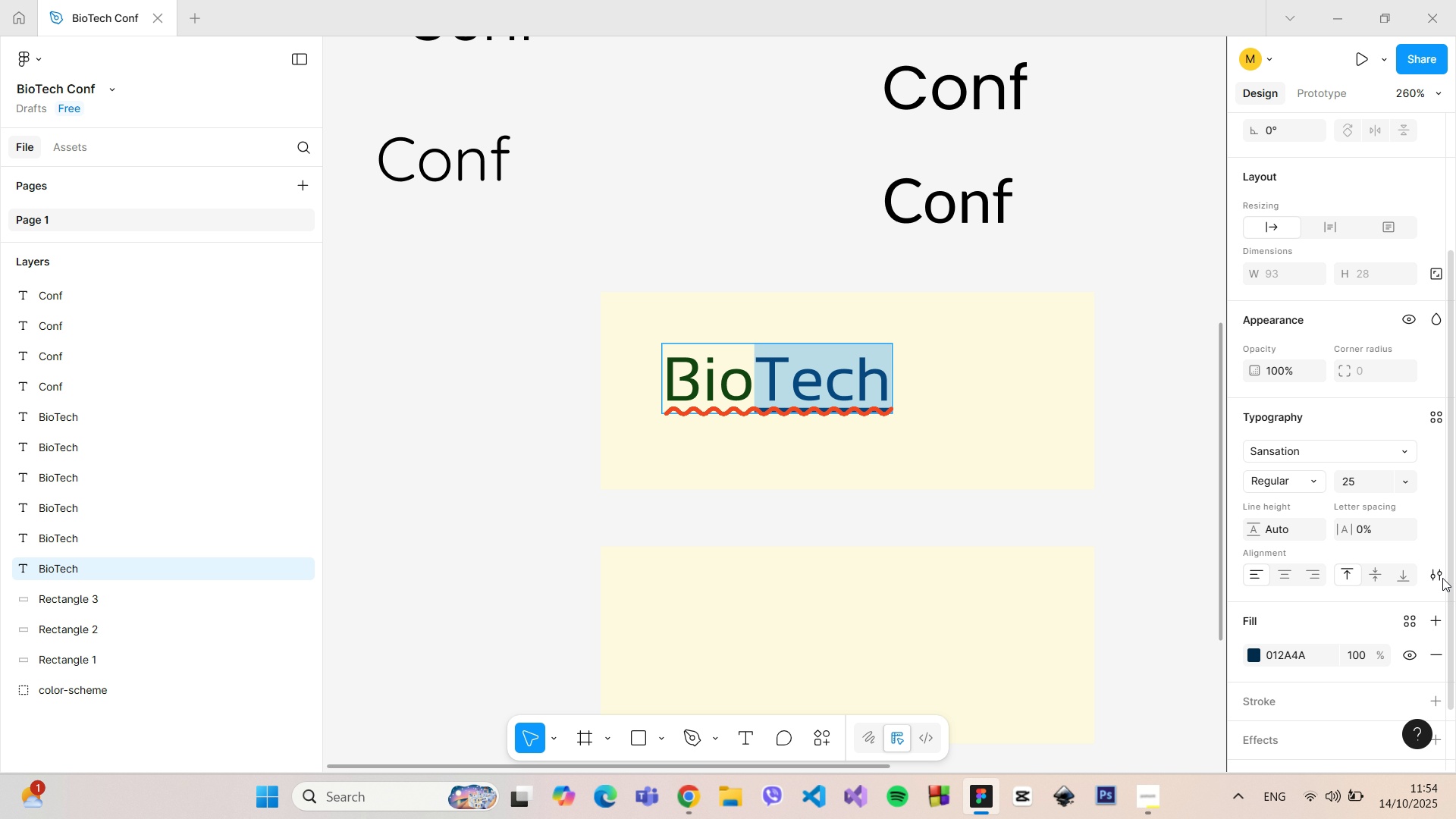 
left_click([1439, 578])
 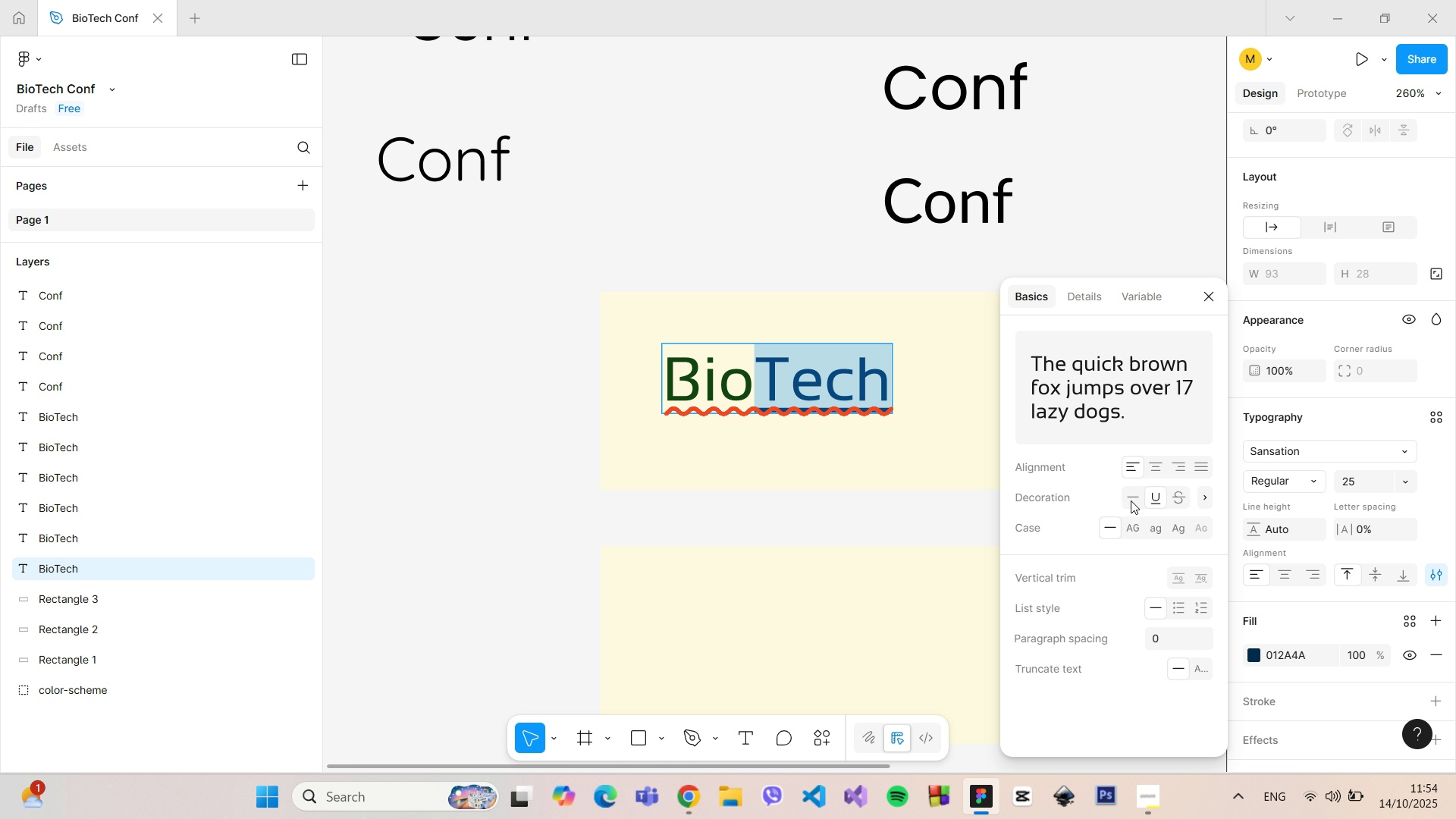 
left_click([1134, 499])
 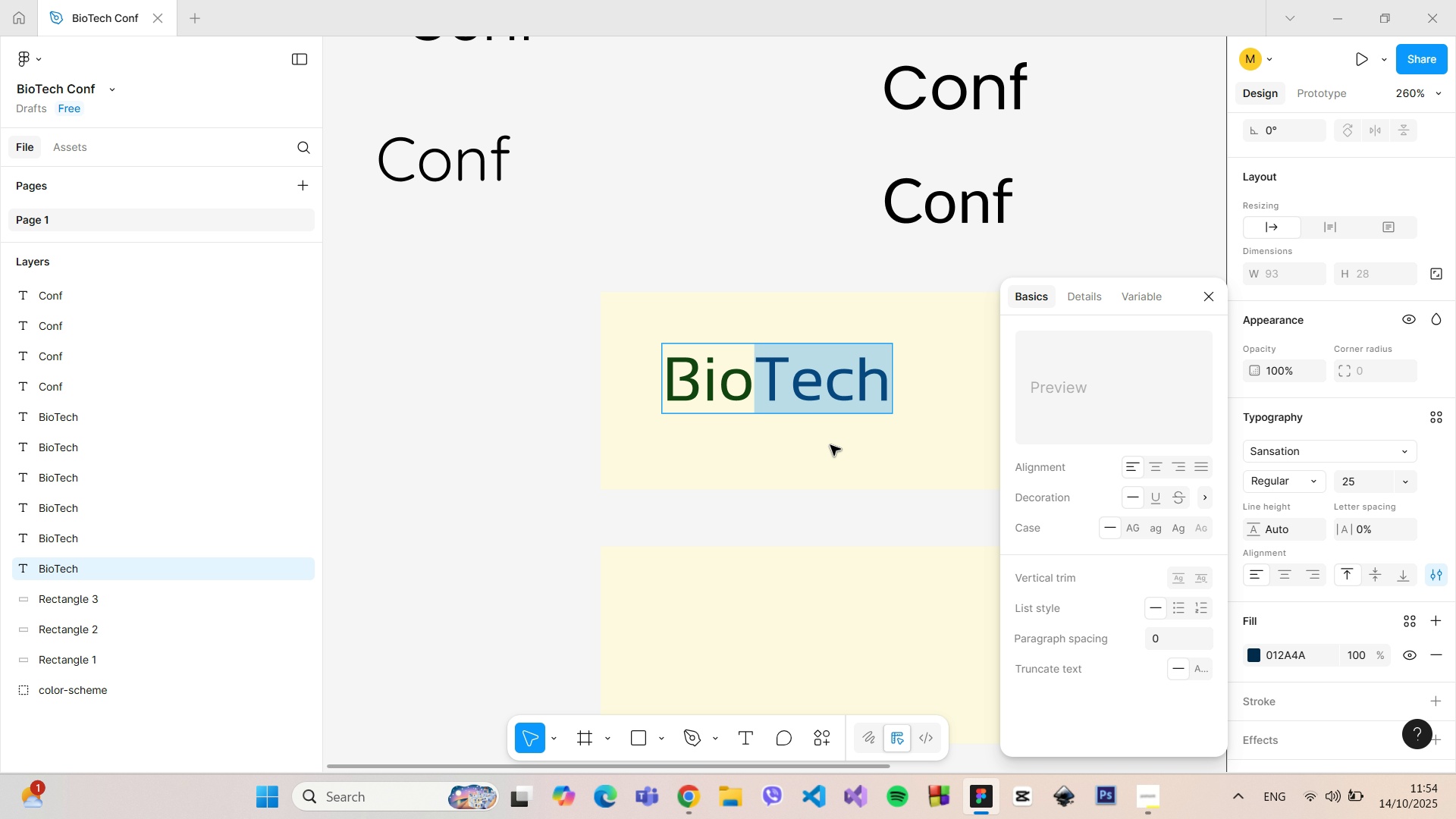 
left_click([830, 445])
 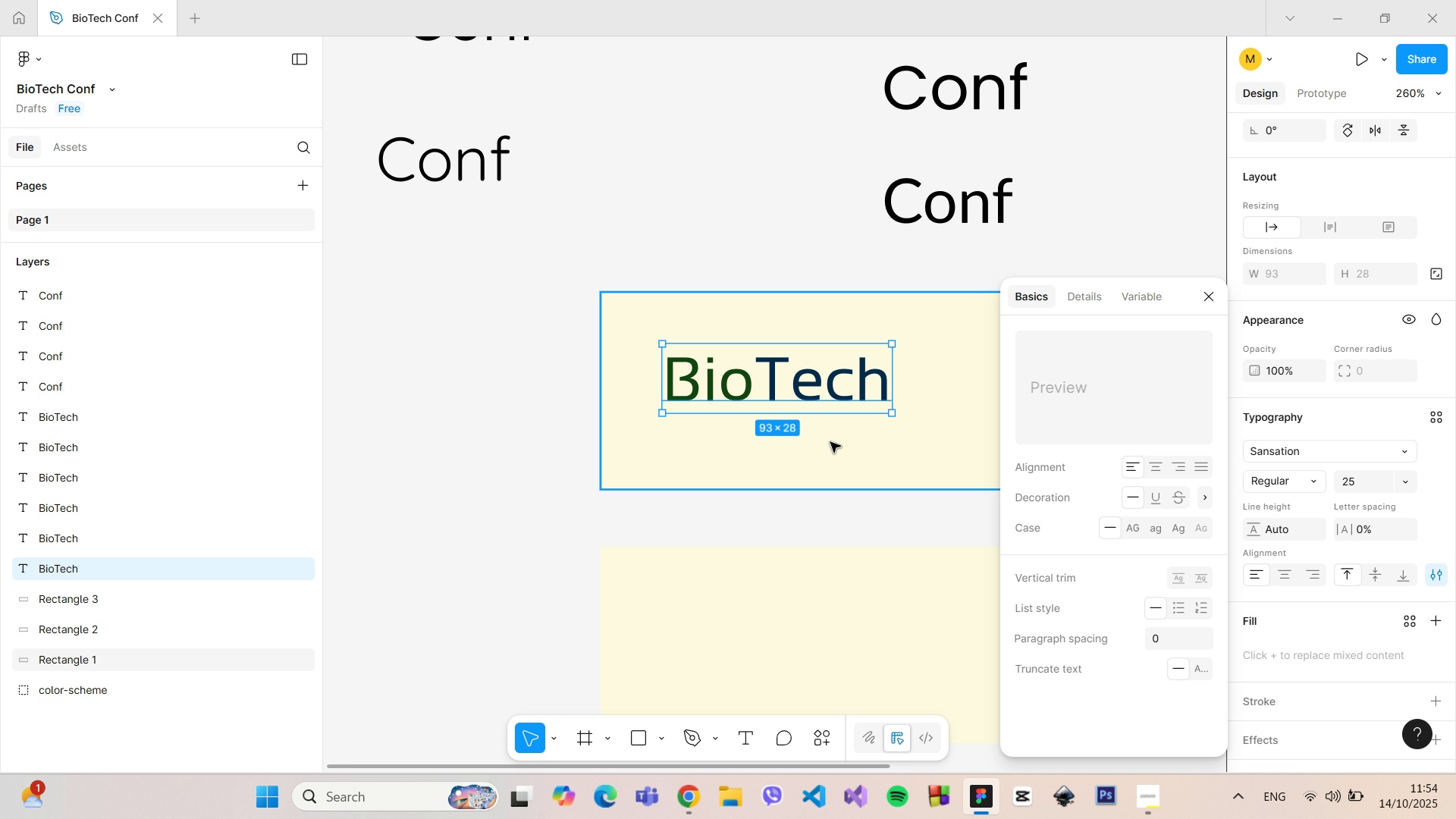 
left_click([839, 256])
 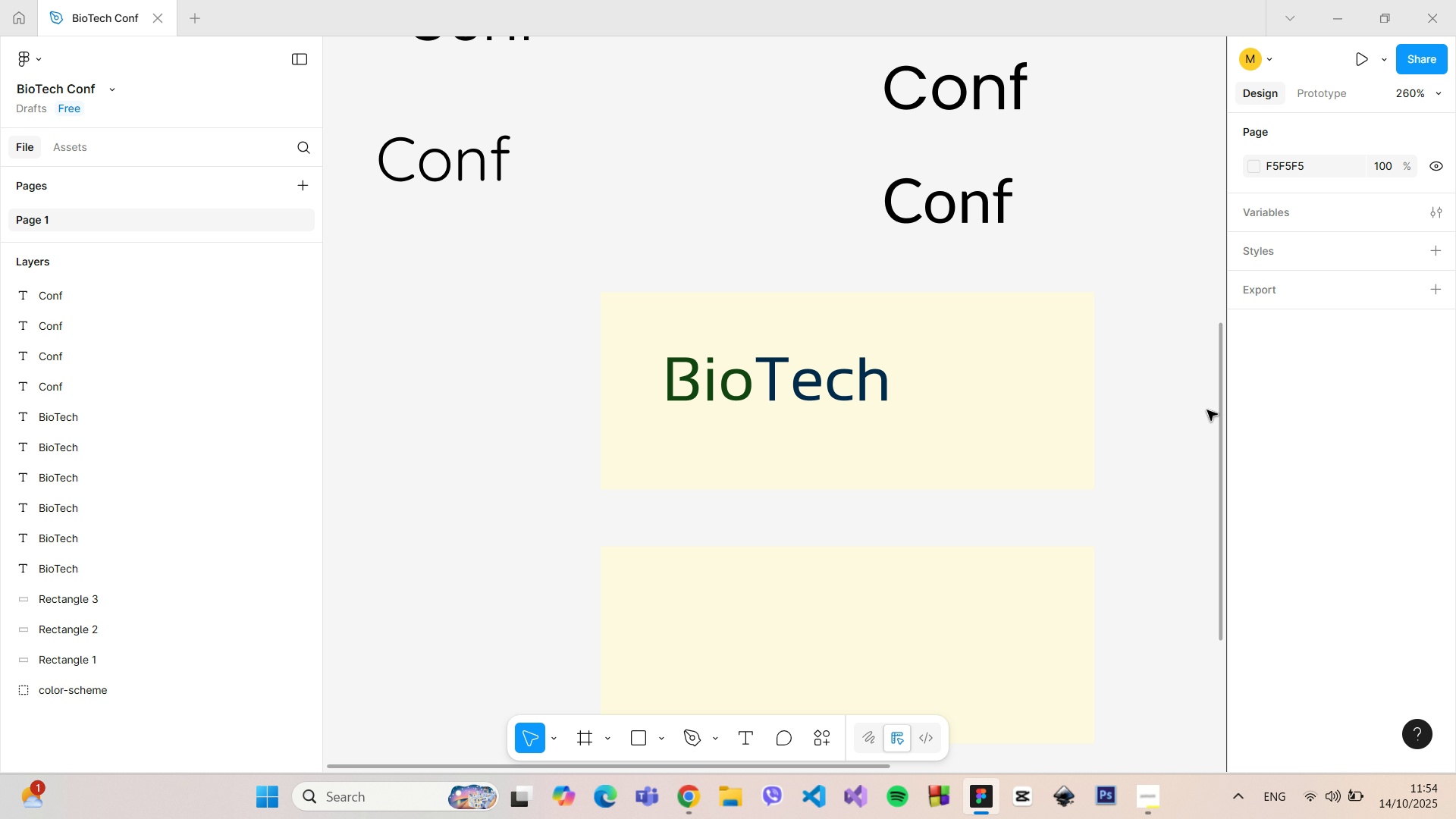 
left_click_drag(start_coordinate=[1220, 412], to_coordinate=[1205, 359])
 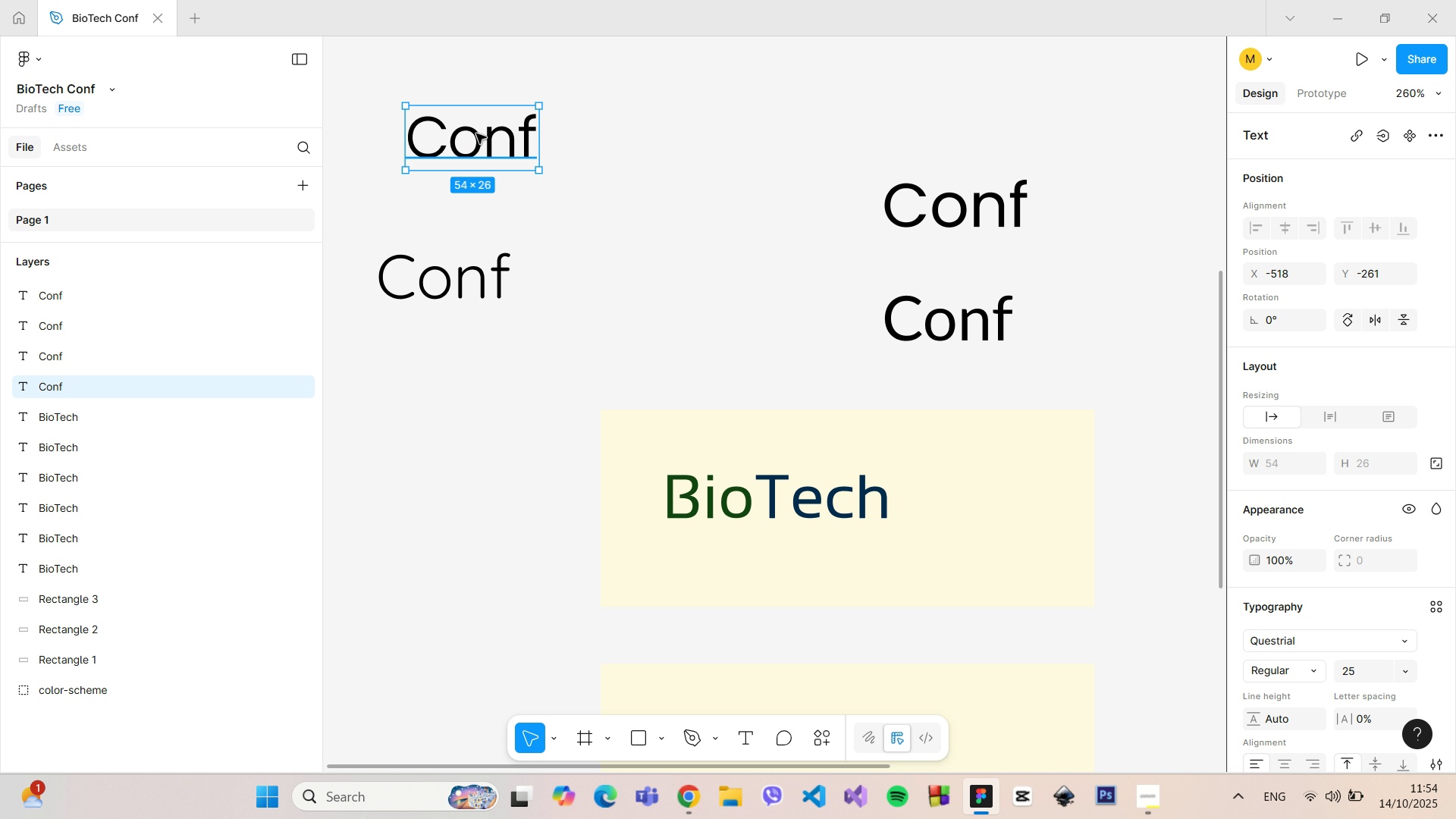 
left_click([476, 132])
 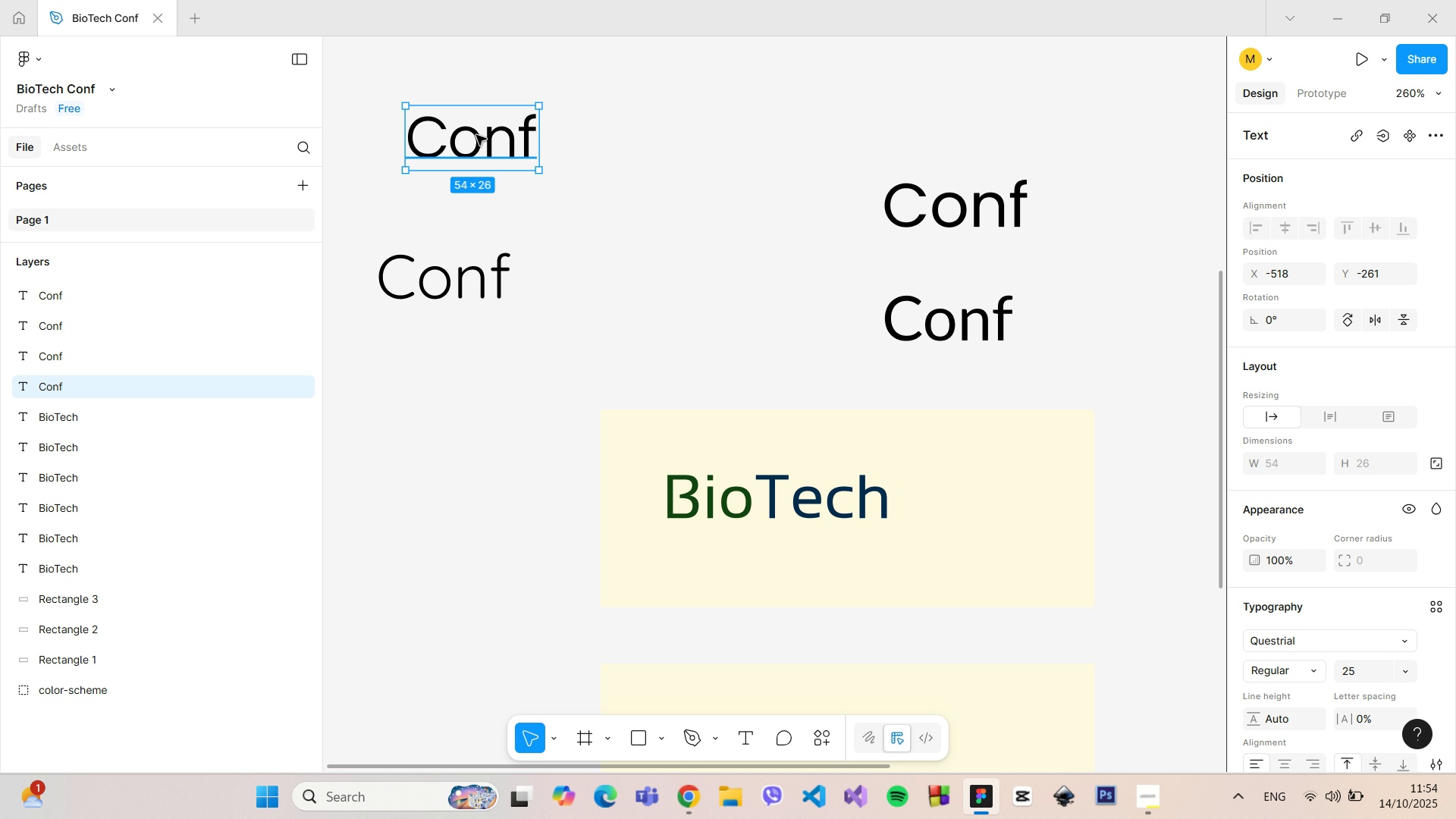 
left_click_drag(start_coordinate=[476, 135], to_coordinate=[979, 488])
 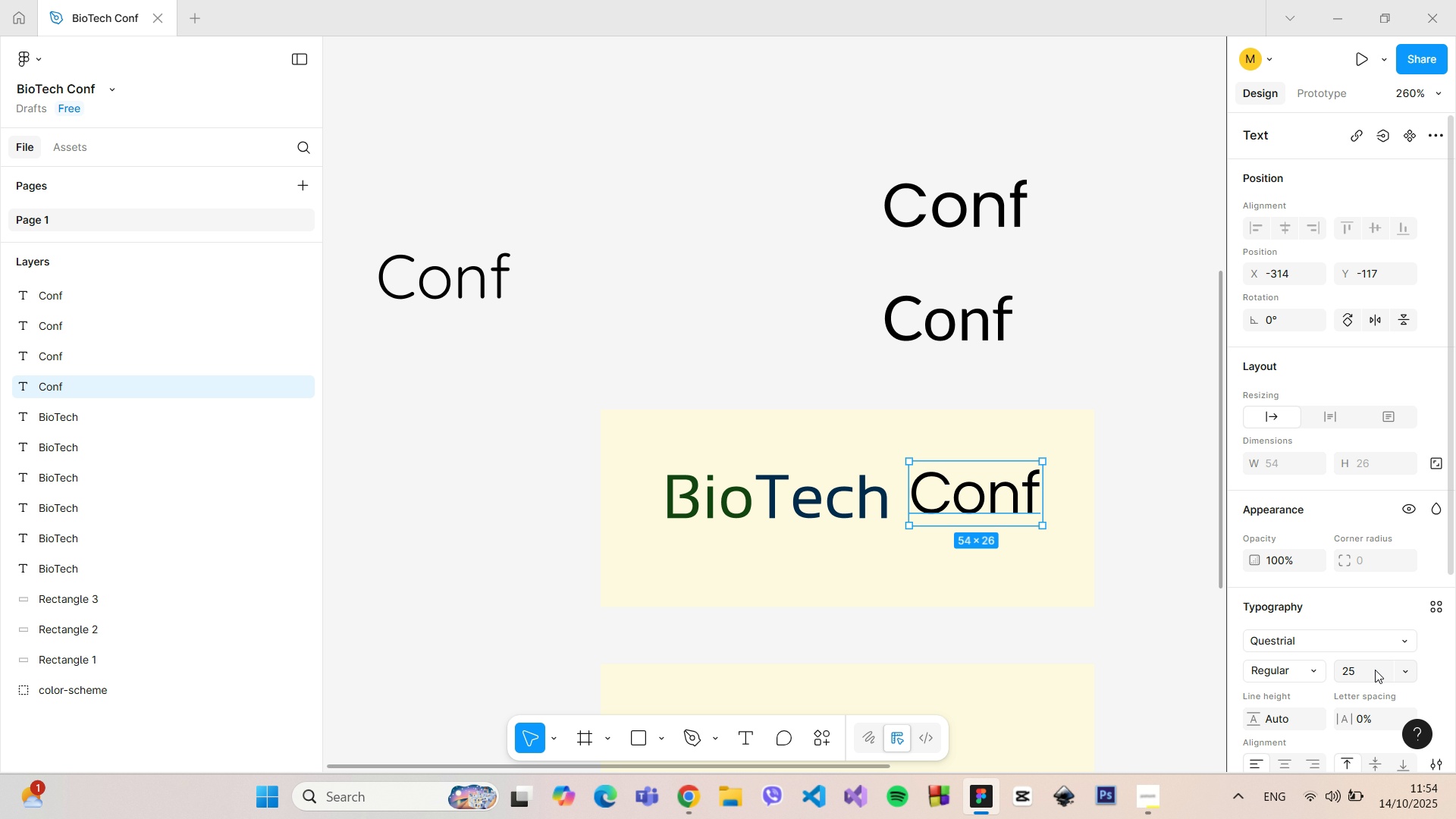 
left_click([1373, 672])
 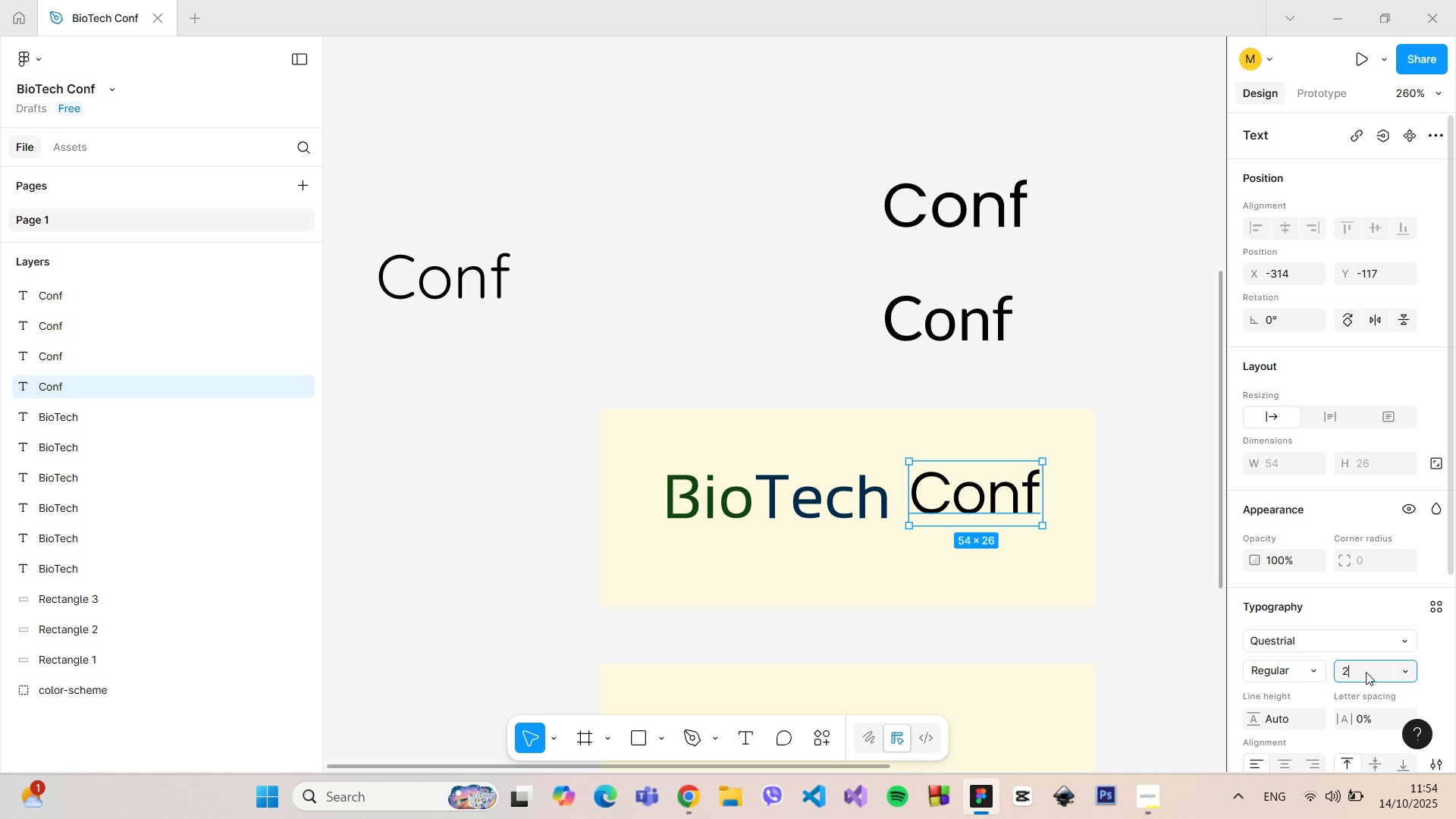 
type(20)
 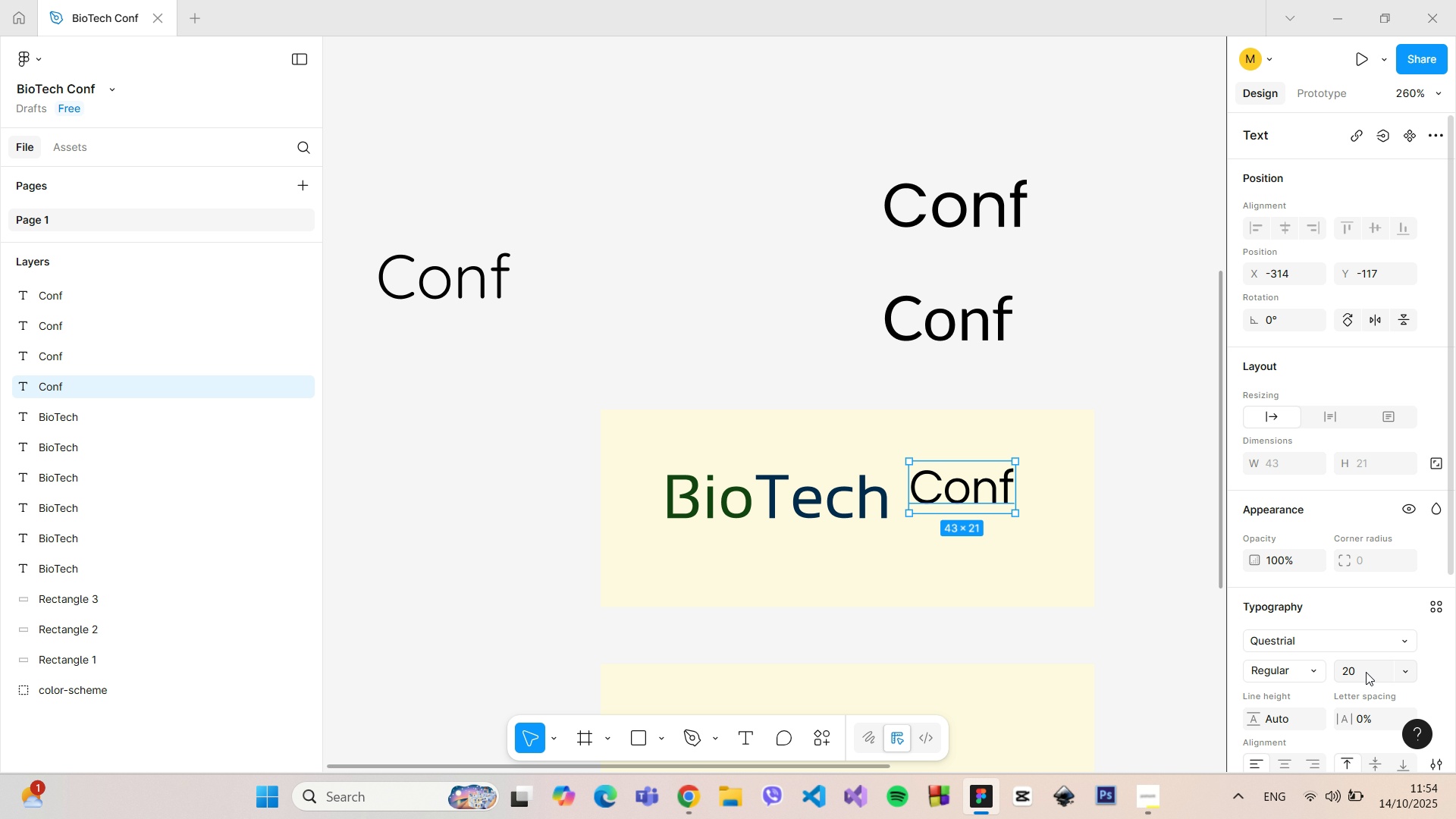 
key(Enter)
 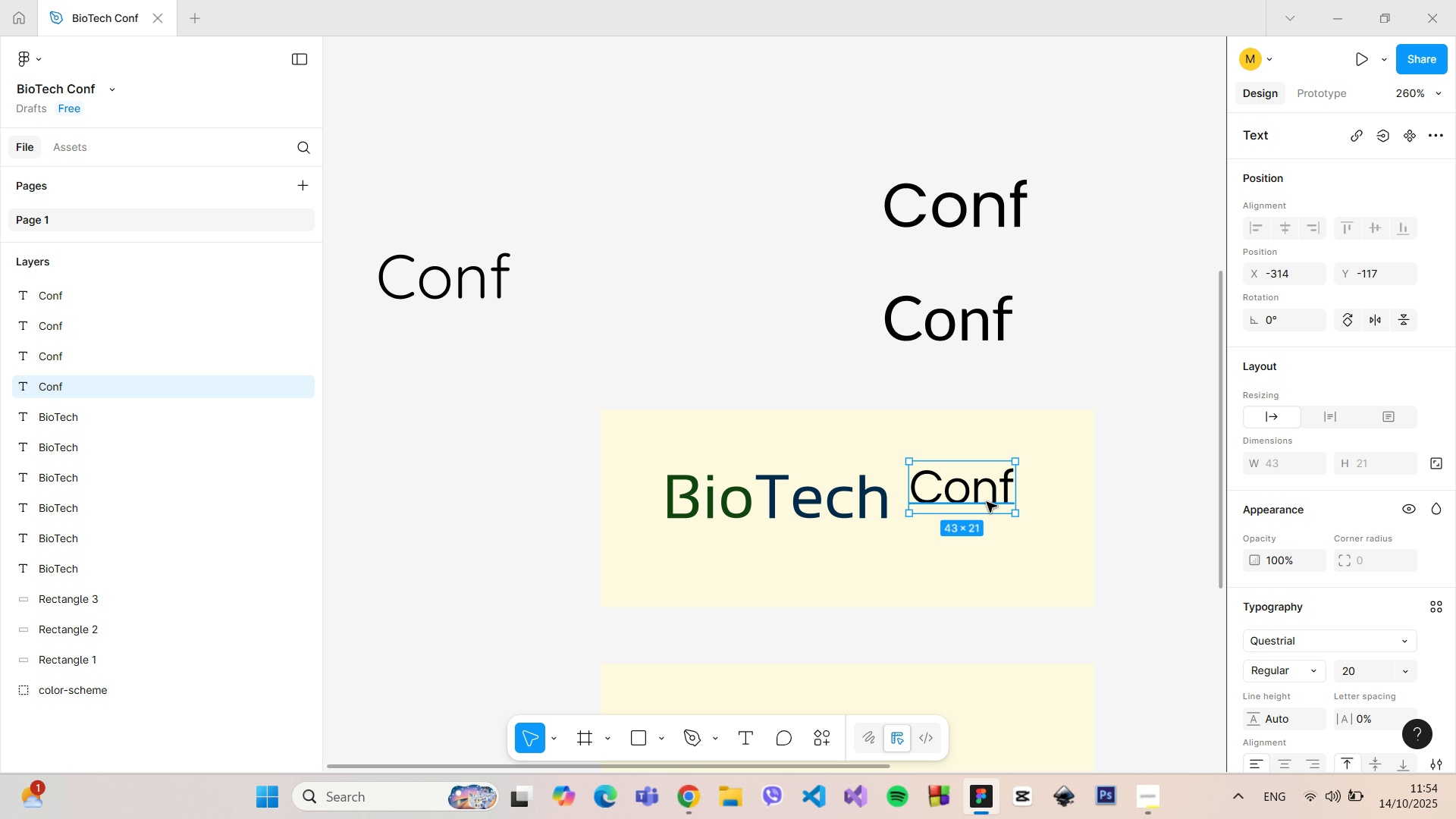 
left_click_drag(start_coordinate=[976, 488], to_coordinate=[982, 501])
 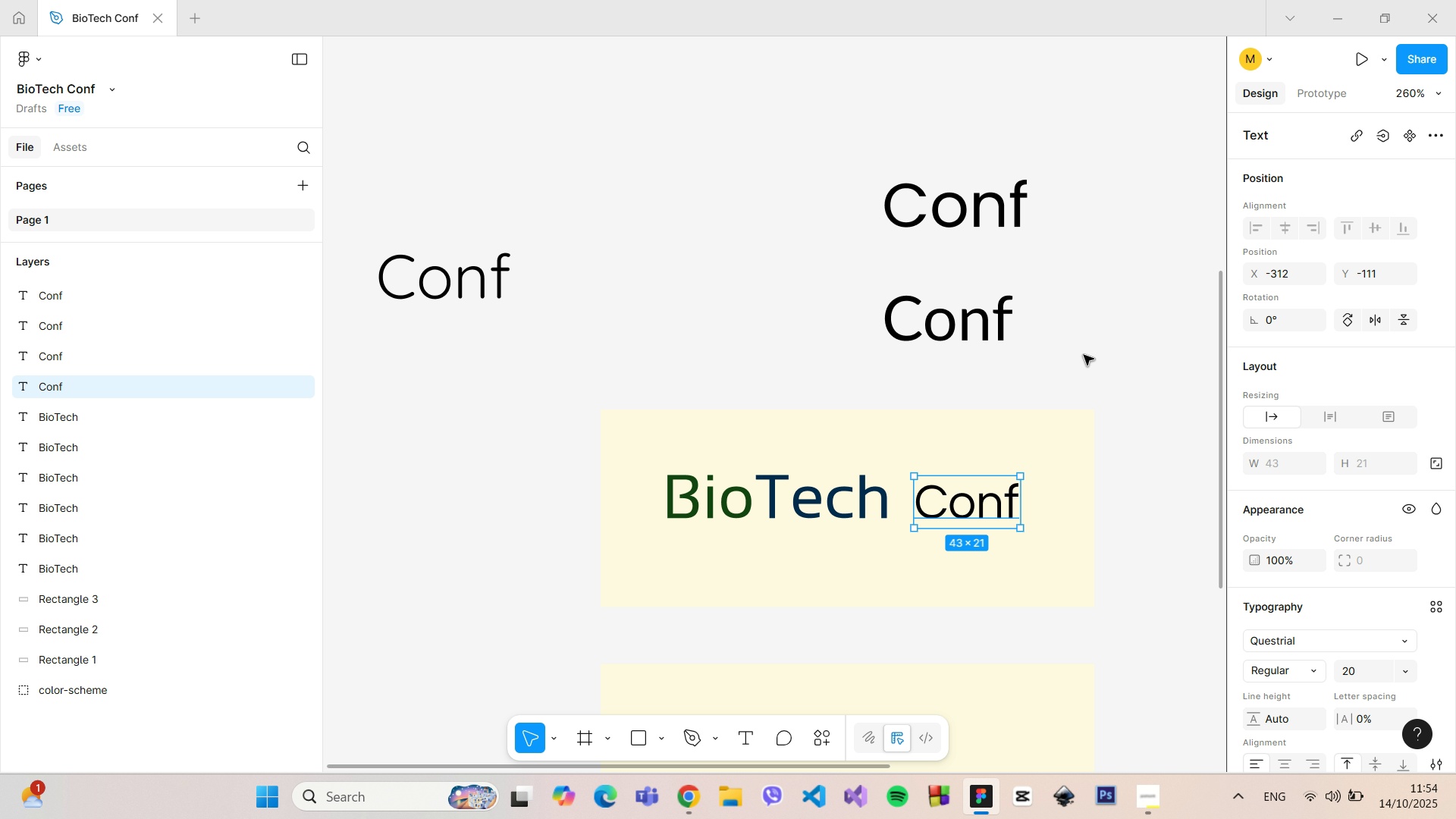 
left_click([1084, 355])
 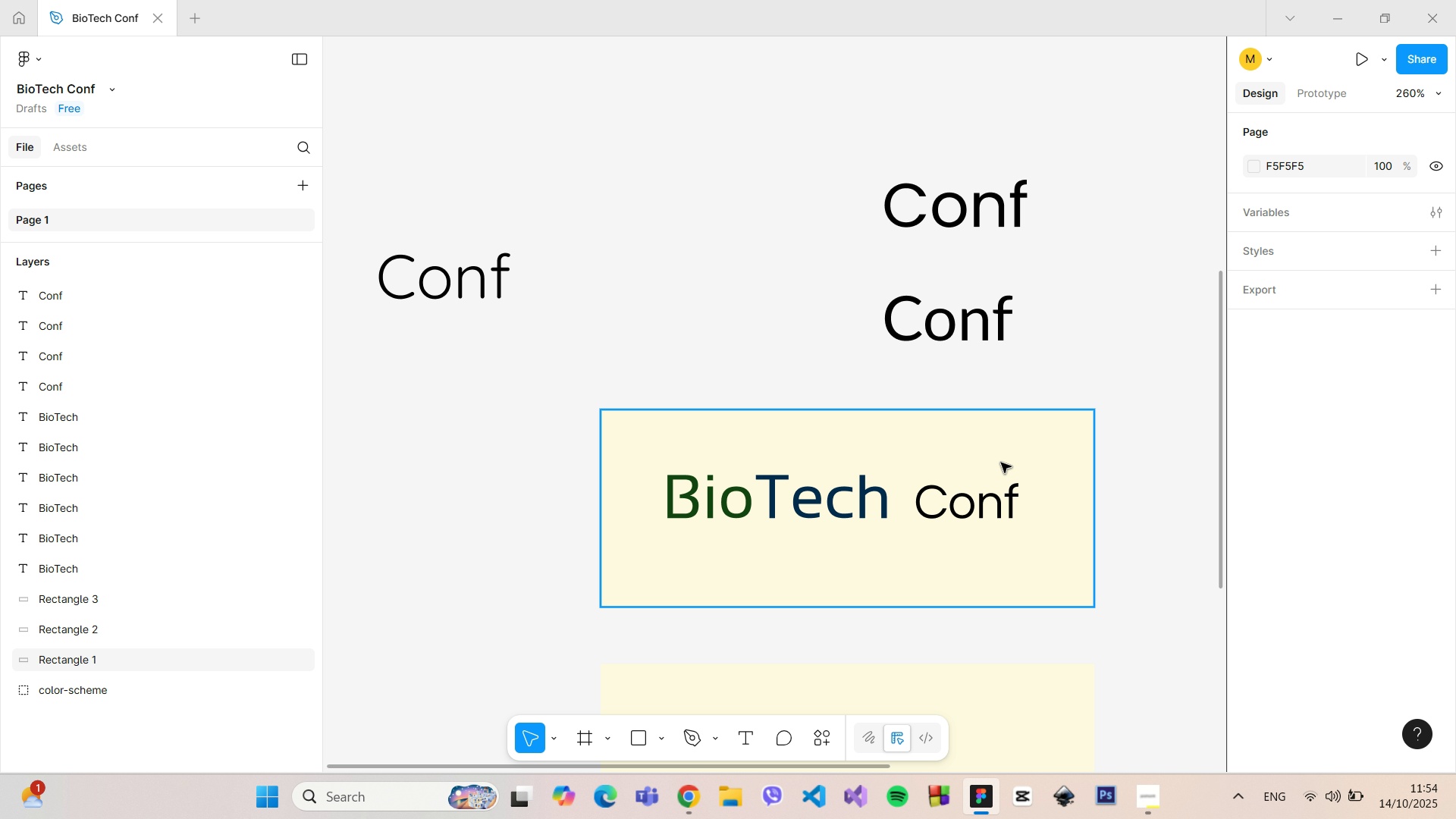 
left_click([986, 508])
 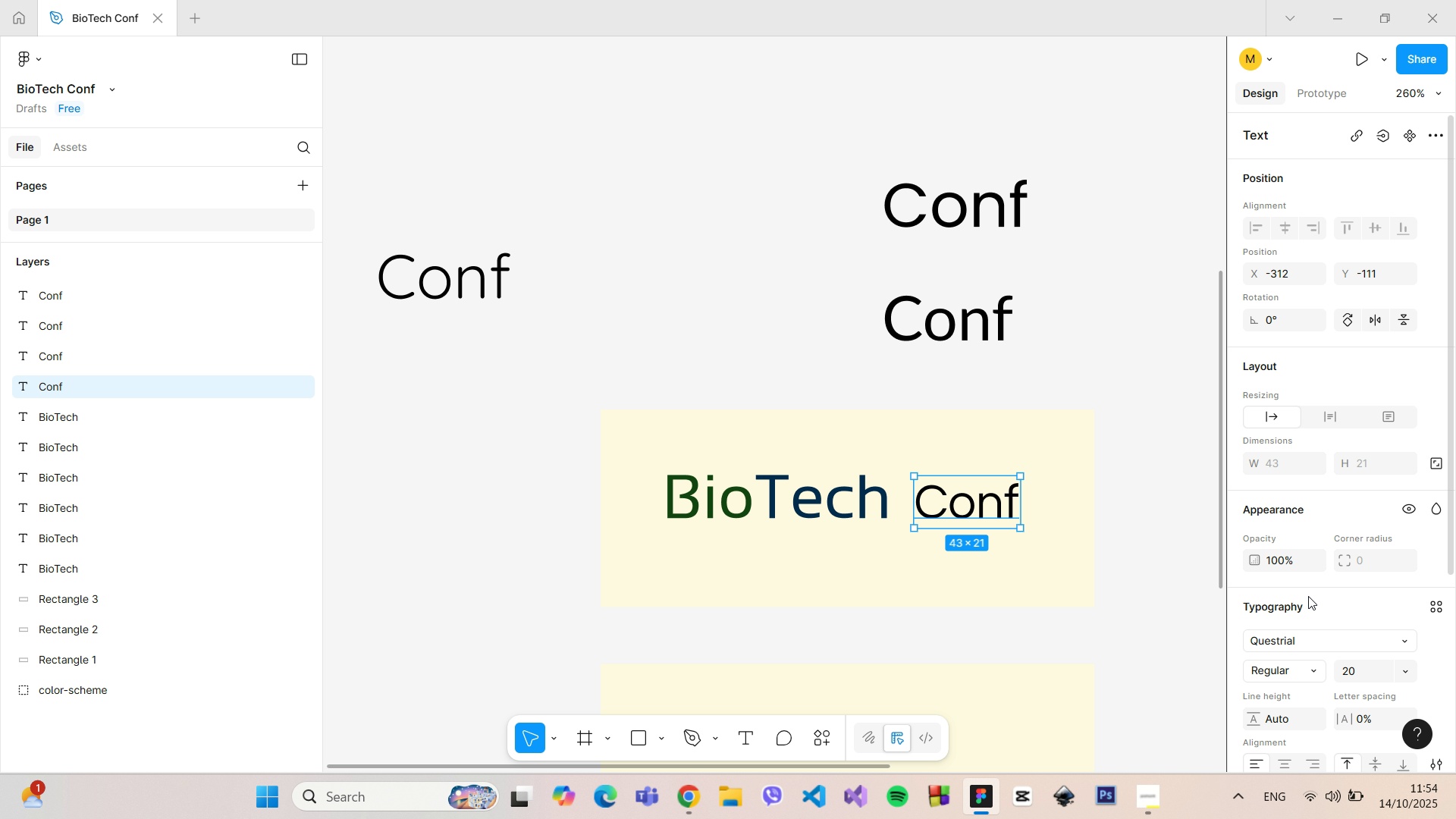 
scroll: coordinate [1308, 604], scroll_direction: down, amount: 3.0
 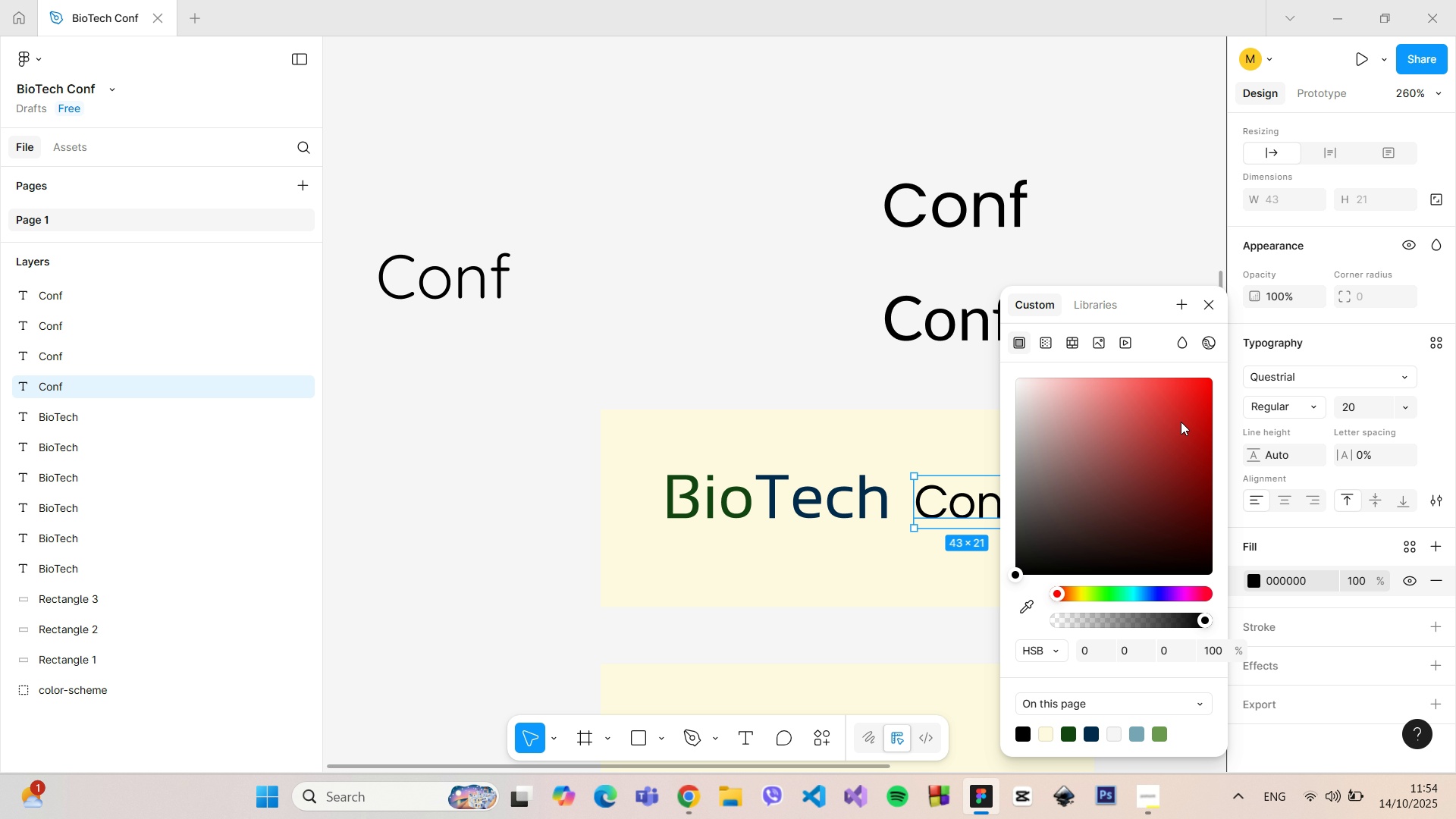 
left_click_drag(start_coordinate=[1153, 313], to_coordinate=[1282, 247])
 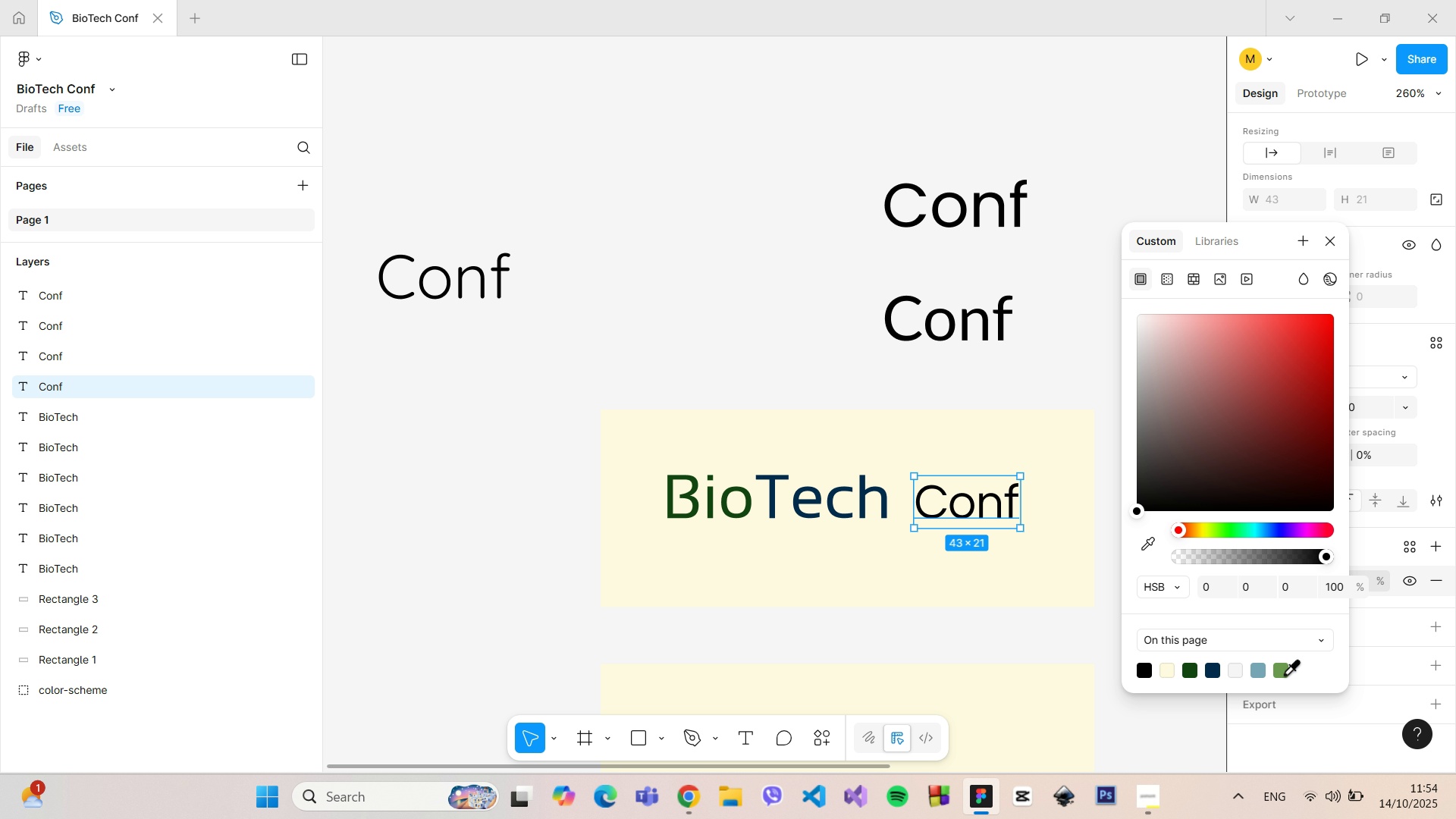 
left_click([1284, 671])
 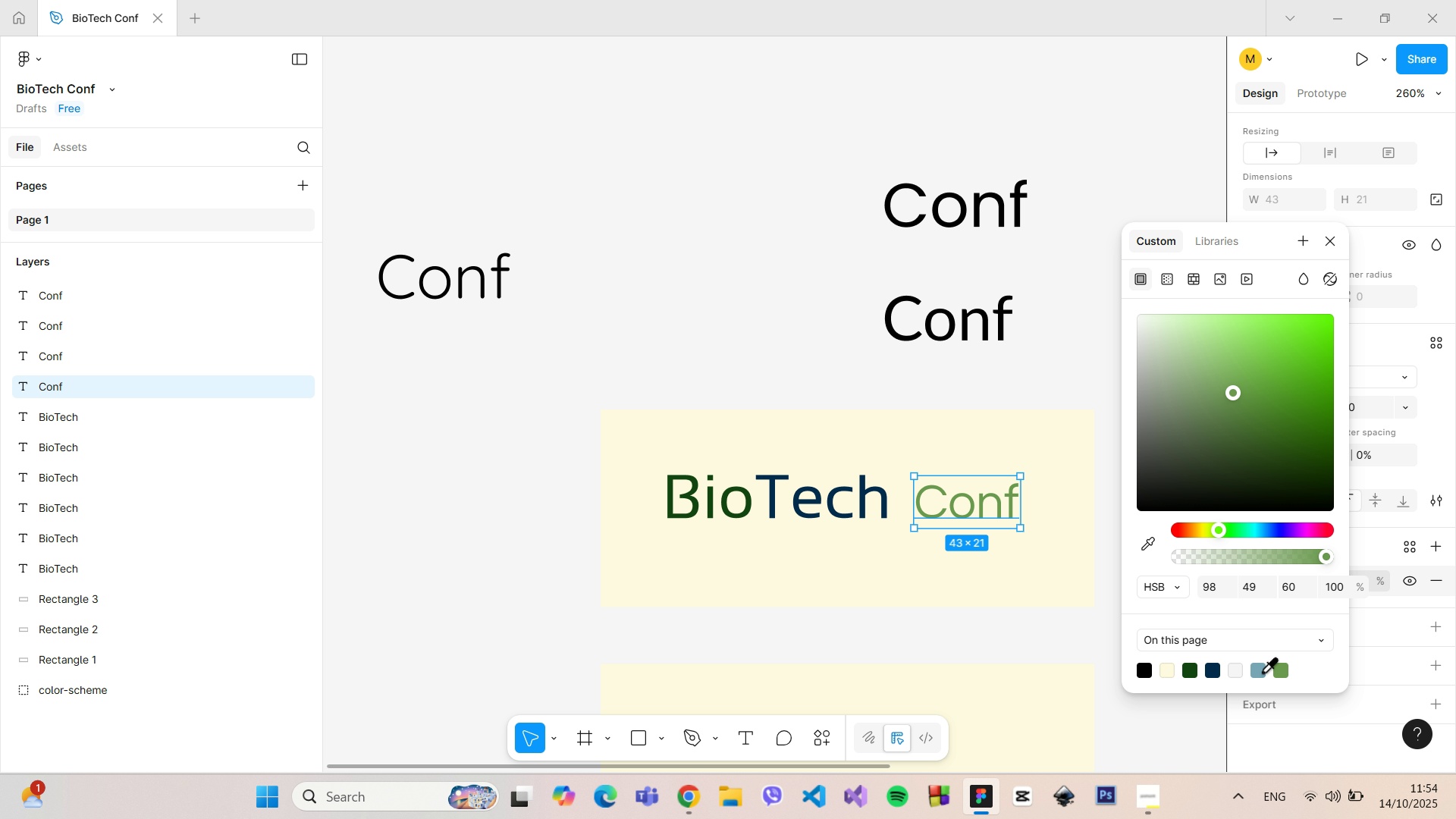 
left_click([1261, 671])
 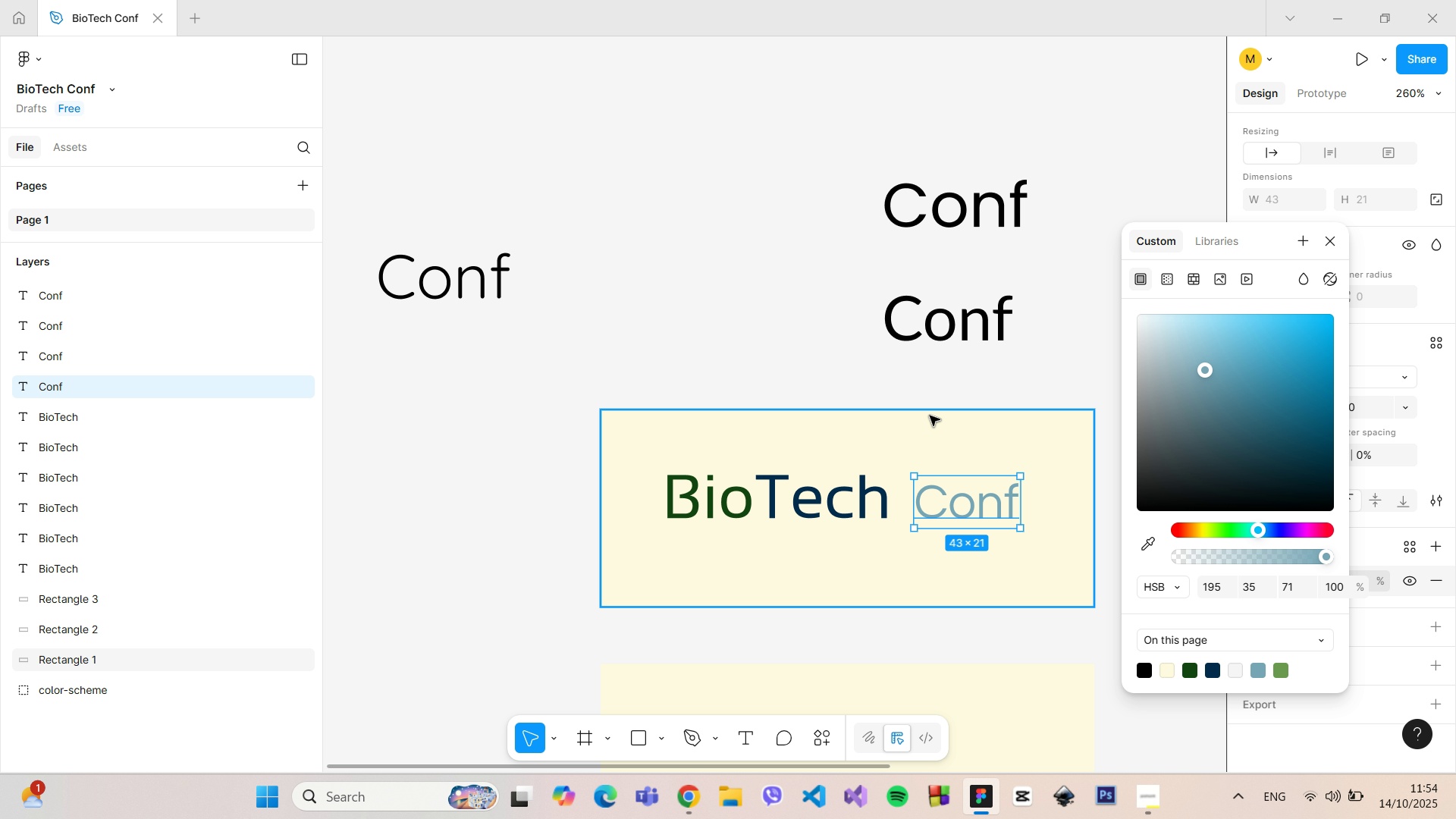 
left_click([763, 353])
 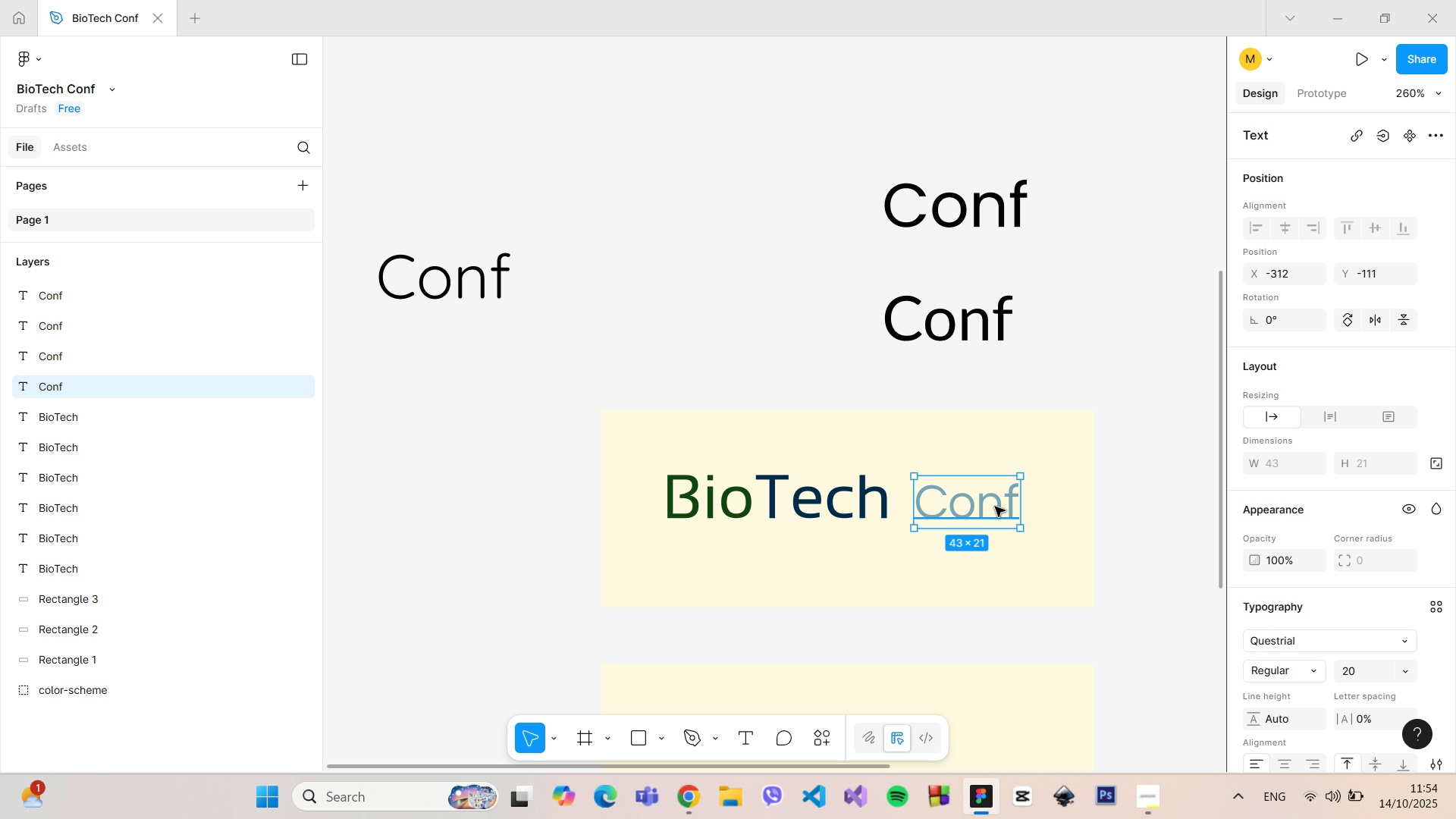 
left_click([995, 507])
 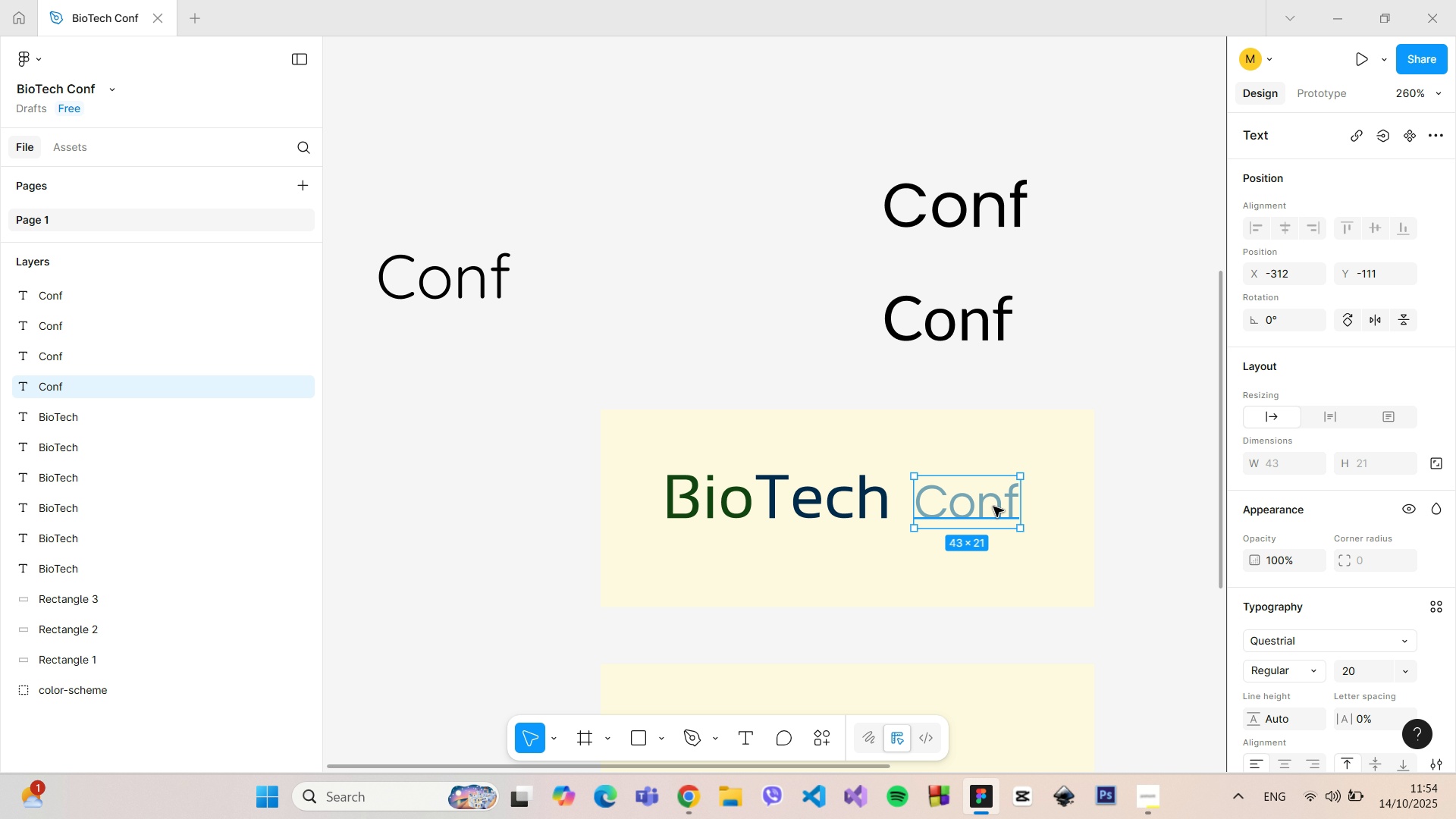 
left_click_drag(start_coordinate=[993, 507], to_coordinate=[987, 507])
 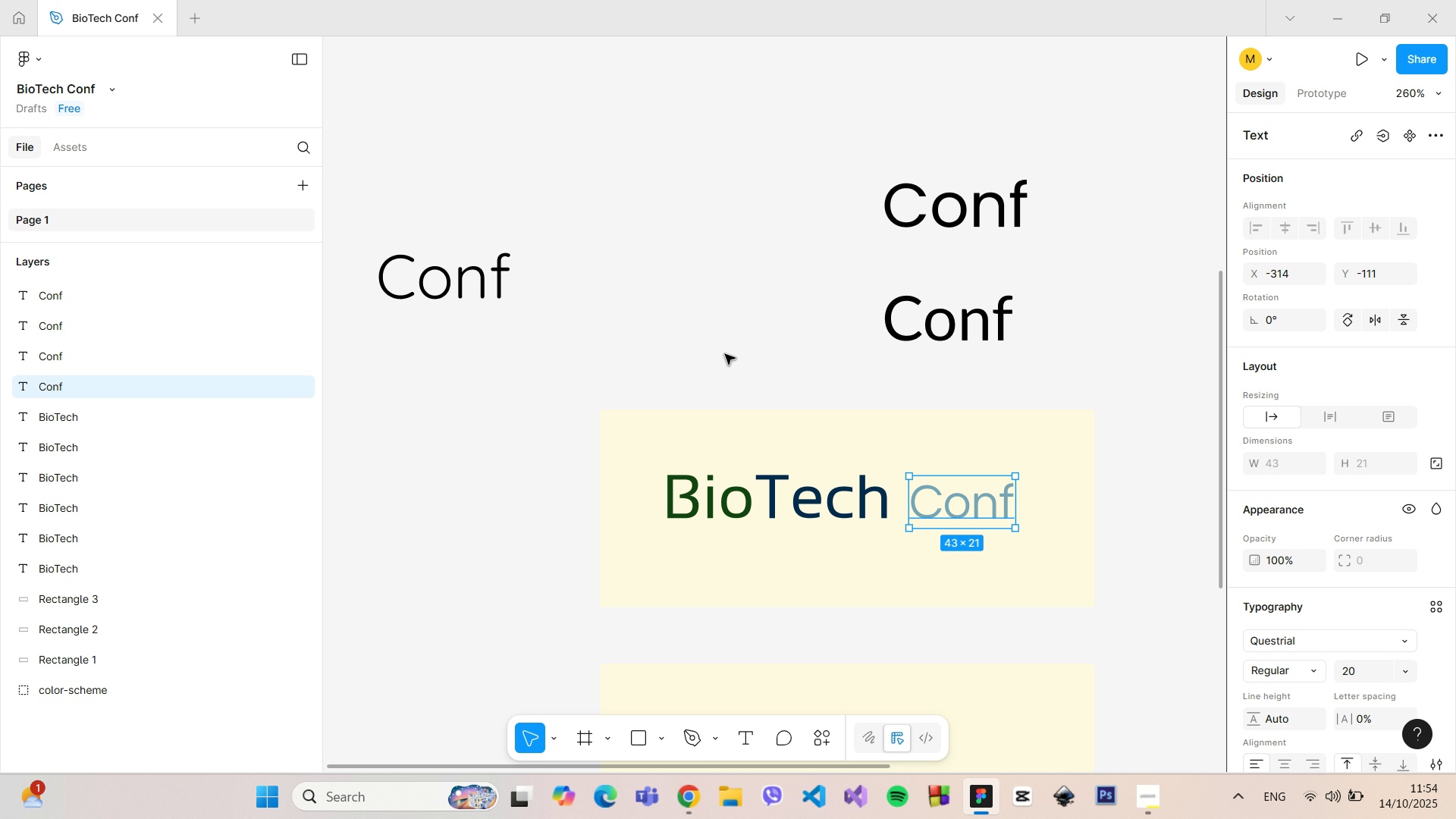 
left_click([725, 354])
 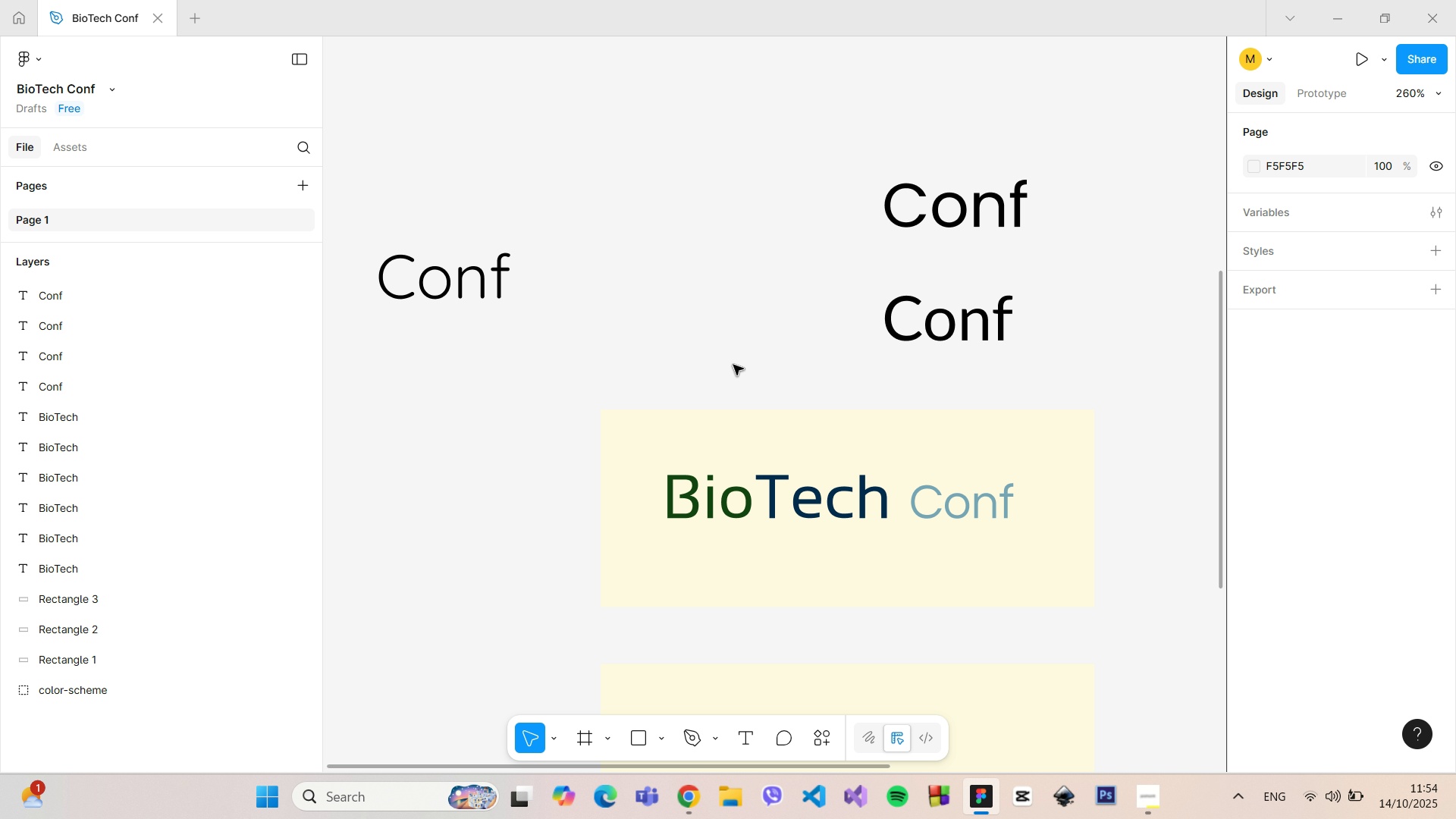 
scroll: coordinate [741, 372], scroll_direction: down, amount: 3.0
 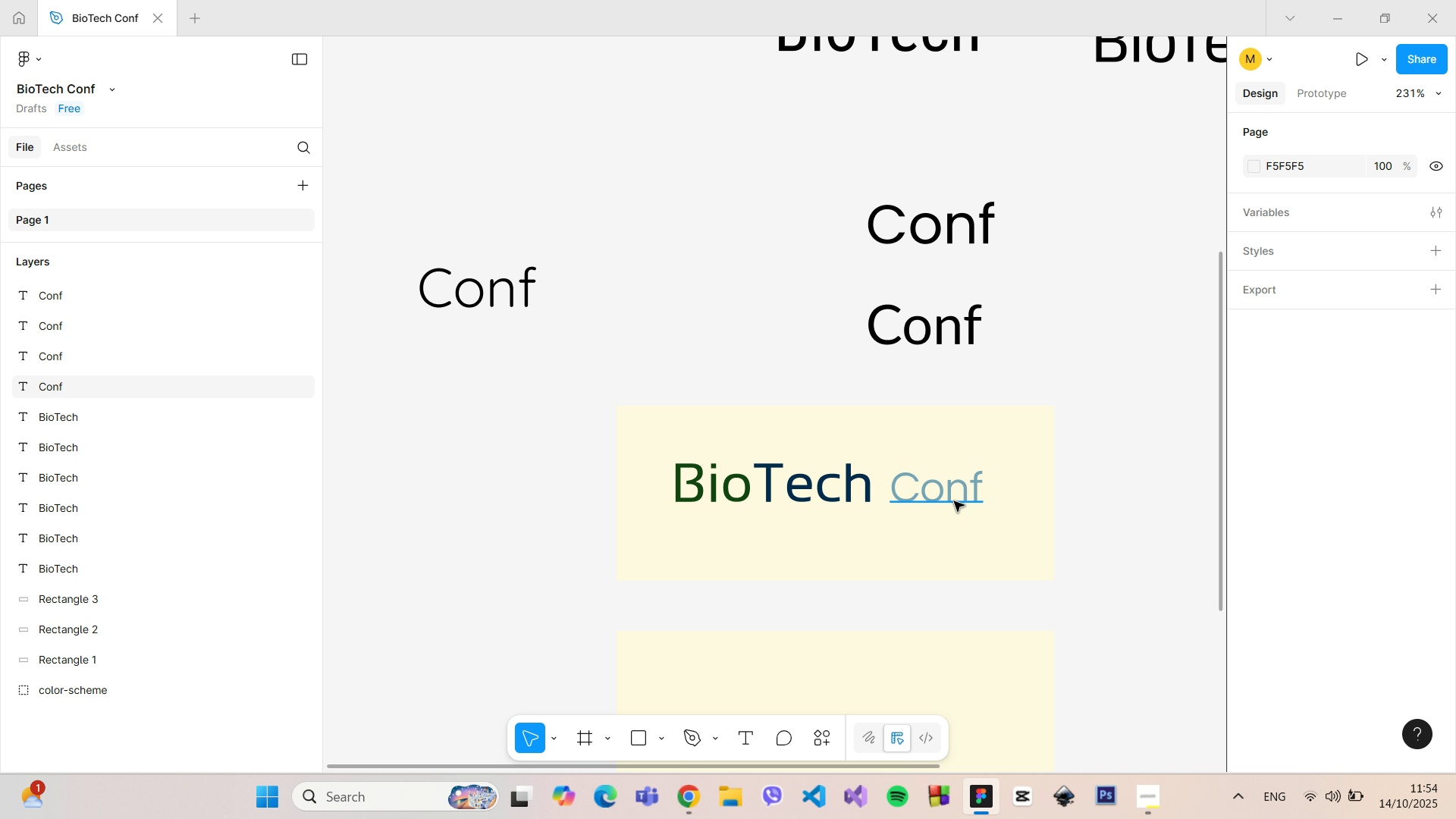 
left_click([949, 346])
 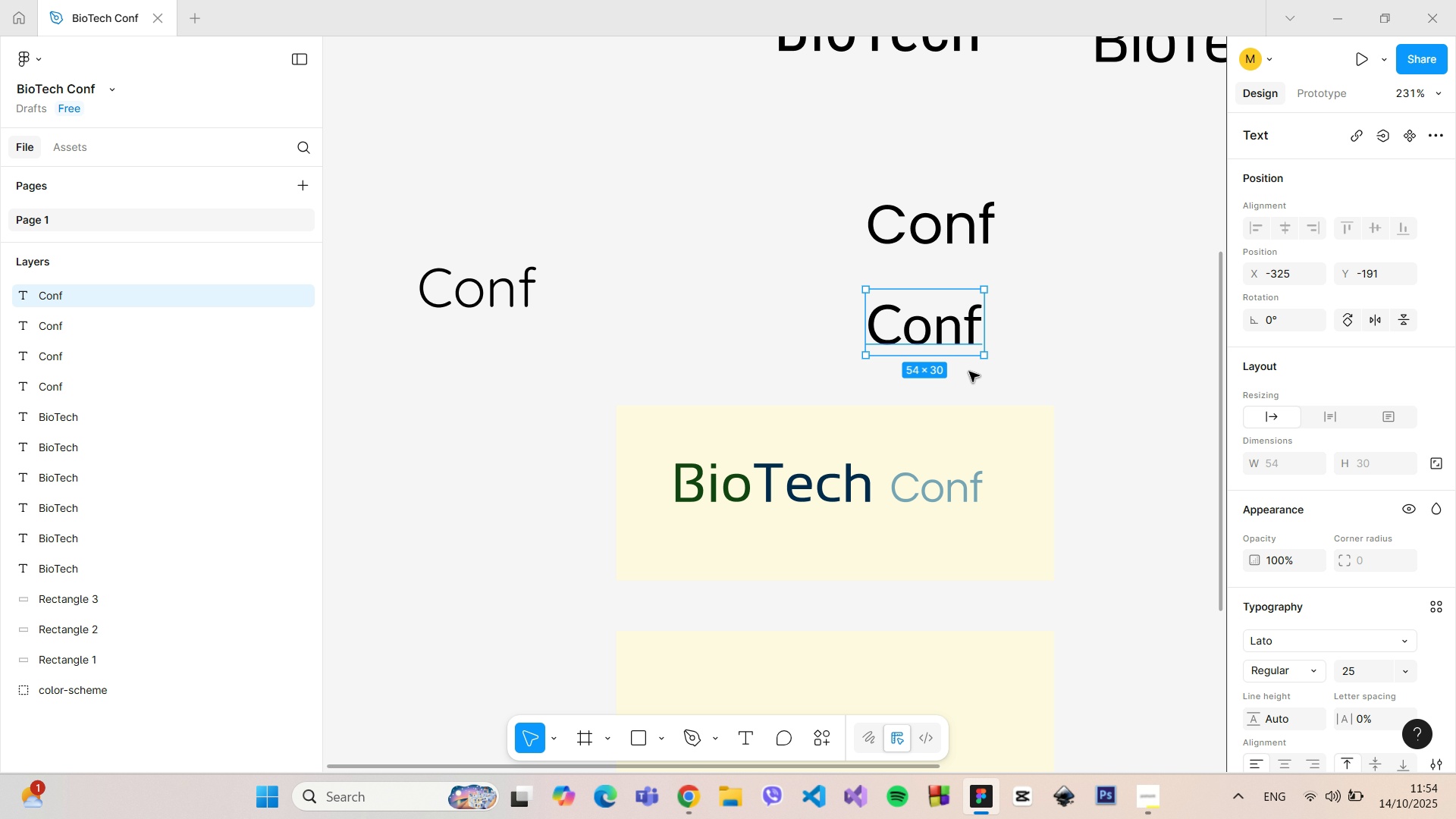 
left_click([959, 492])
 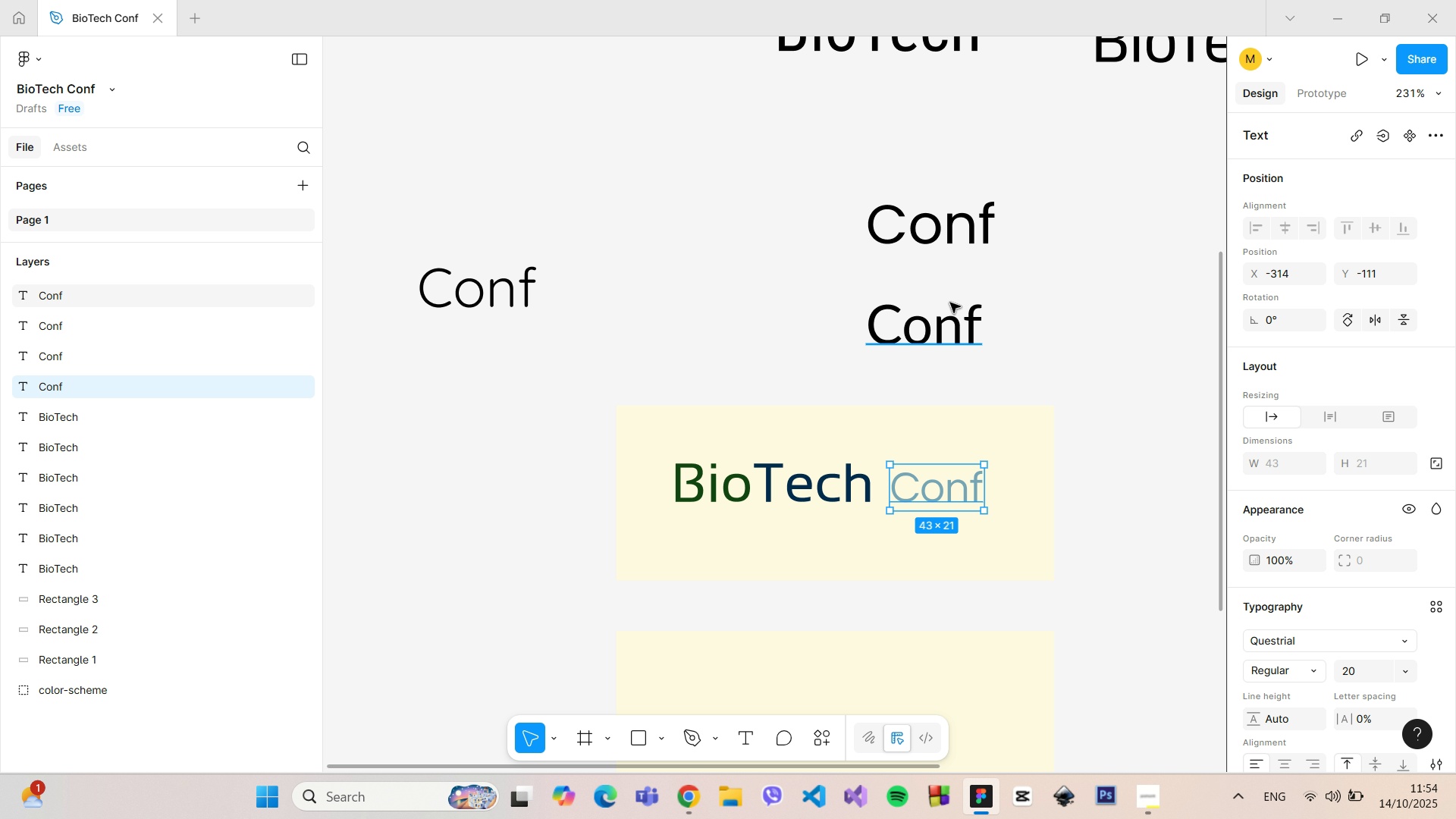 
left_click([950, 303])
 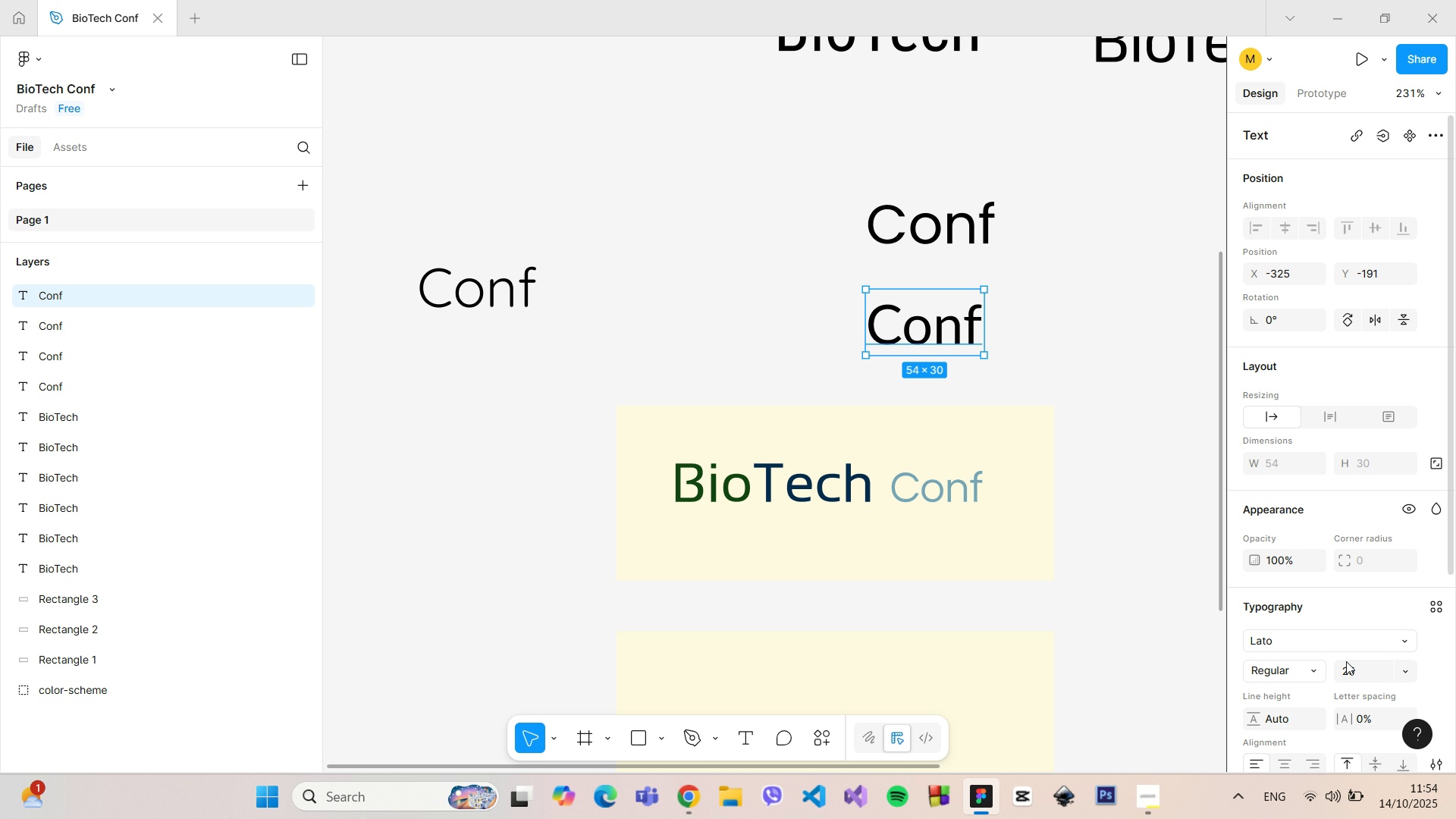 
left_click([1348, 676])
 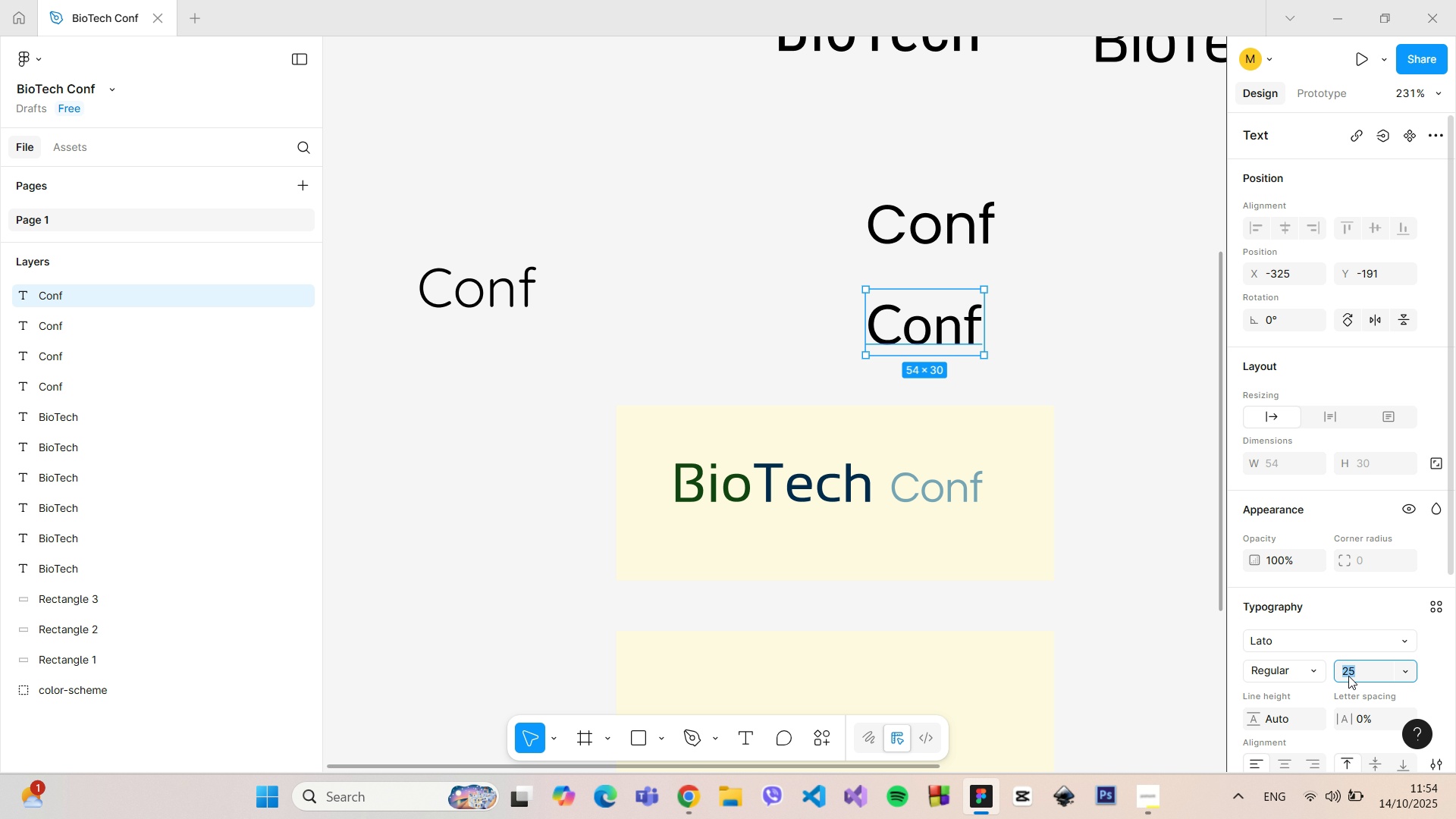 
type(20)
 